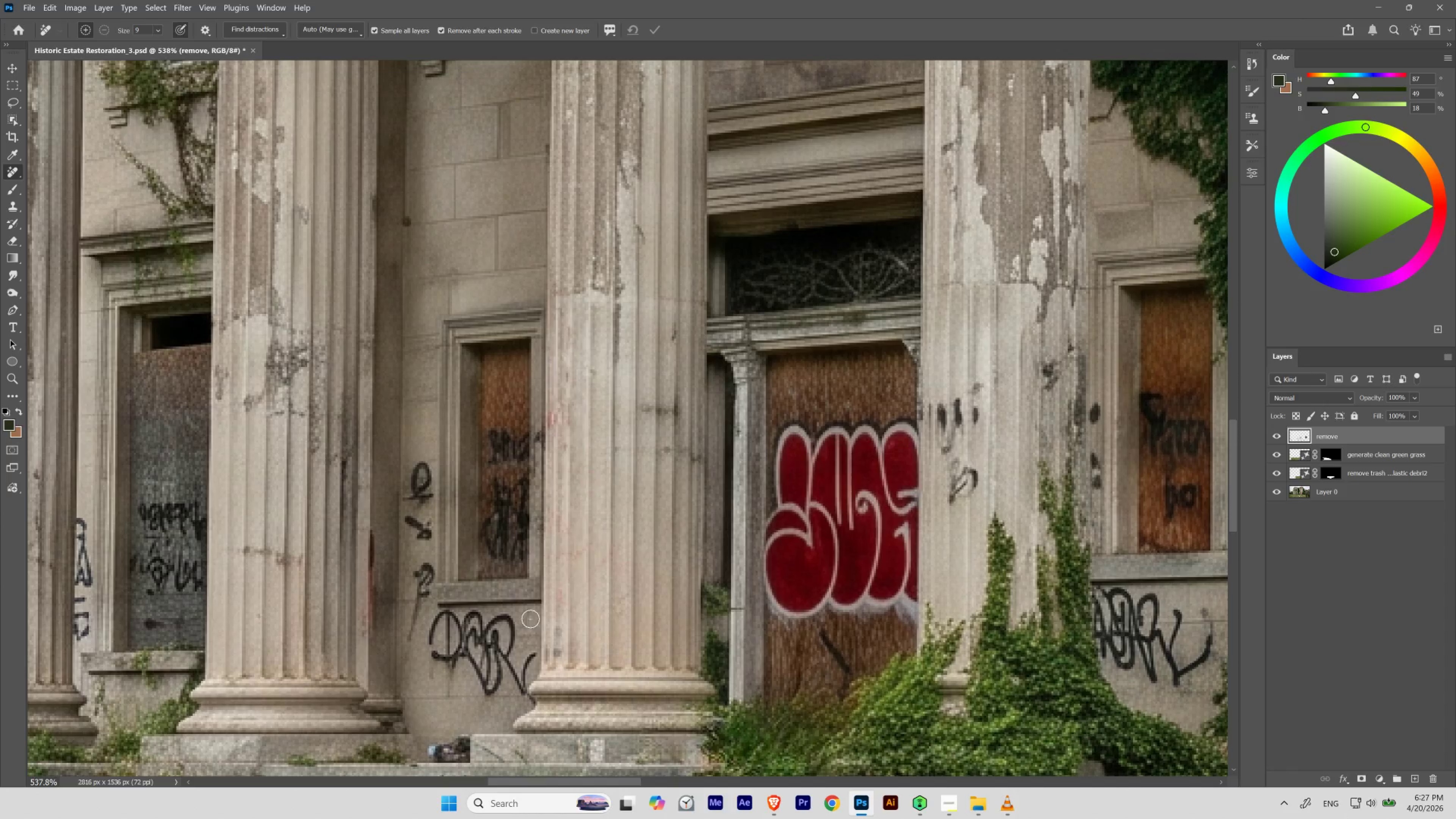 
hold_key(key=ControlLeft, duration=0.58)
 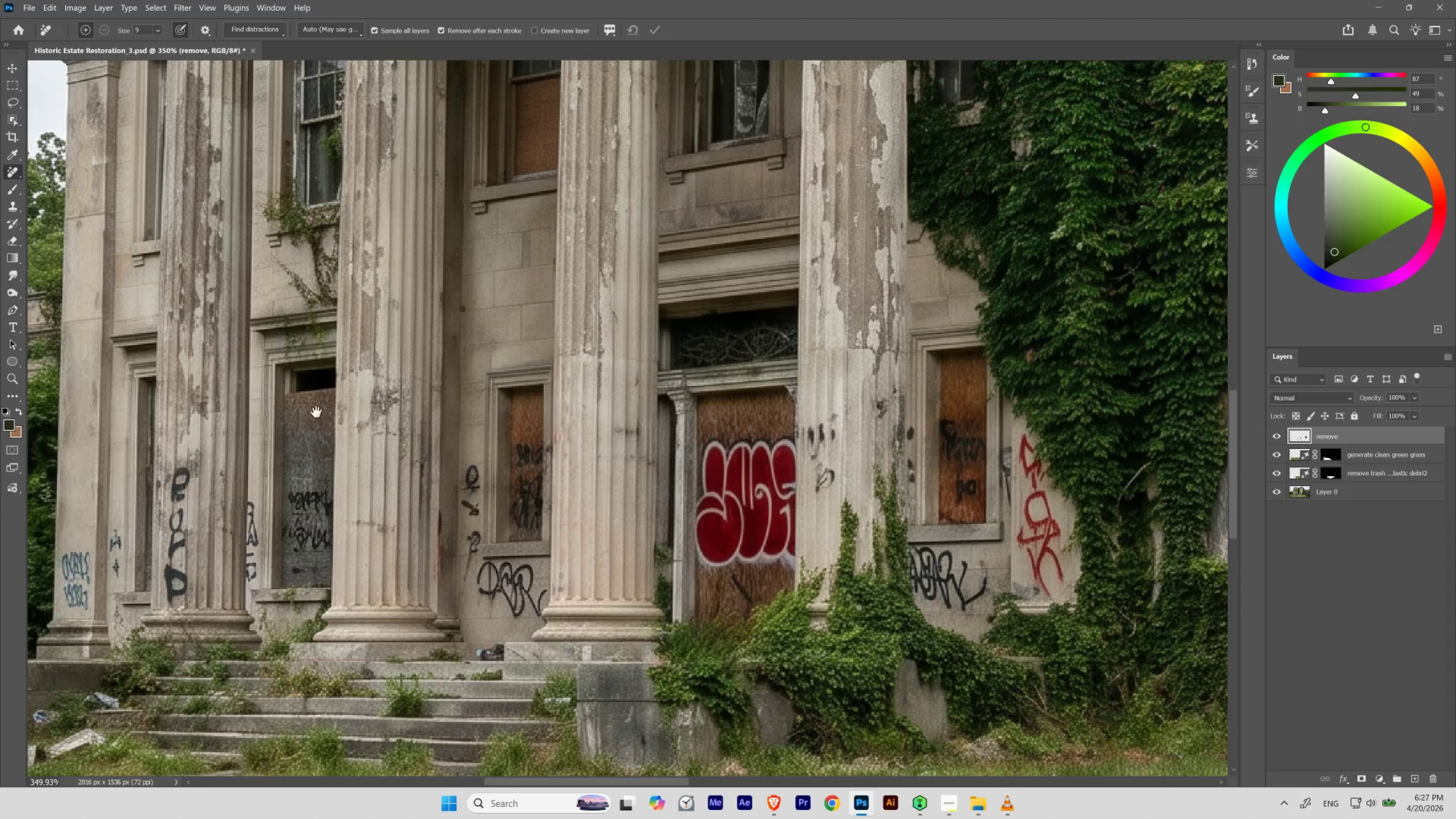 
hold_key(key=Space, duration=1.53)
 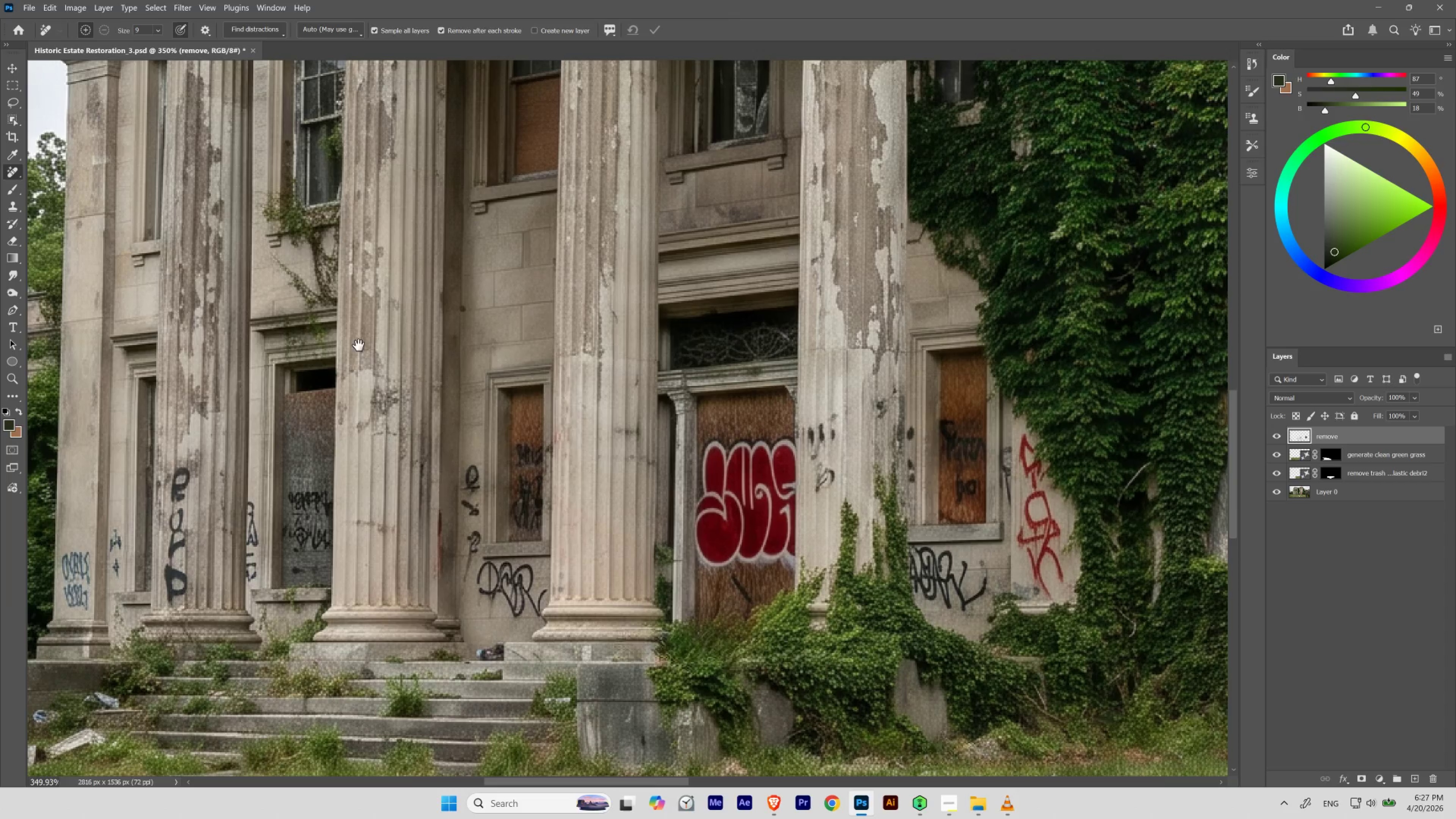 
left_click_drag(start_coordinate=[567, 471], to_coordinate=[549, 506])
 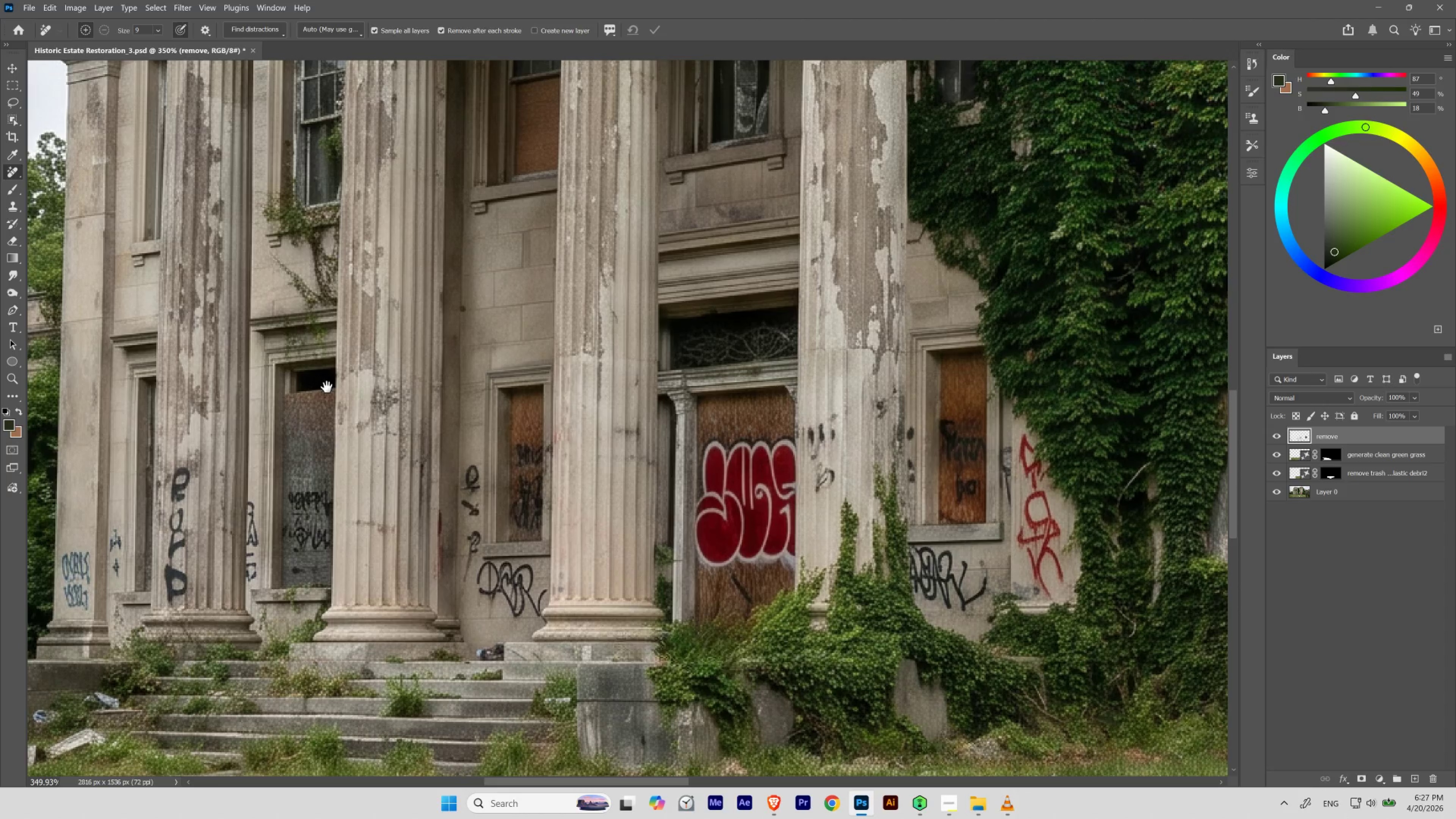 
hold_key(key=Space, duration=1.5)
 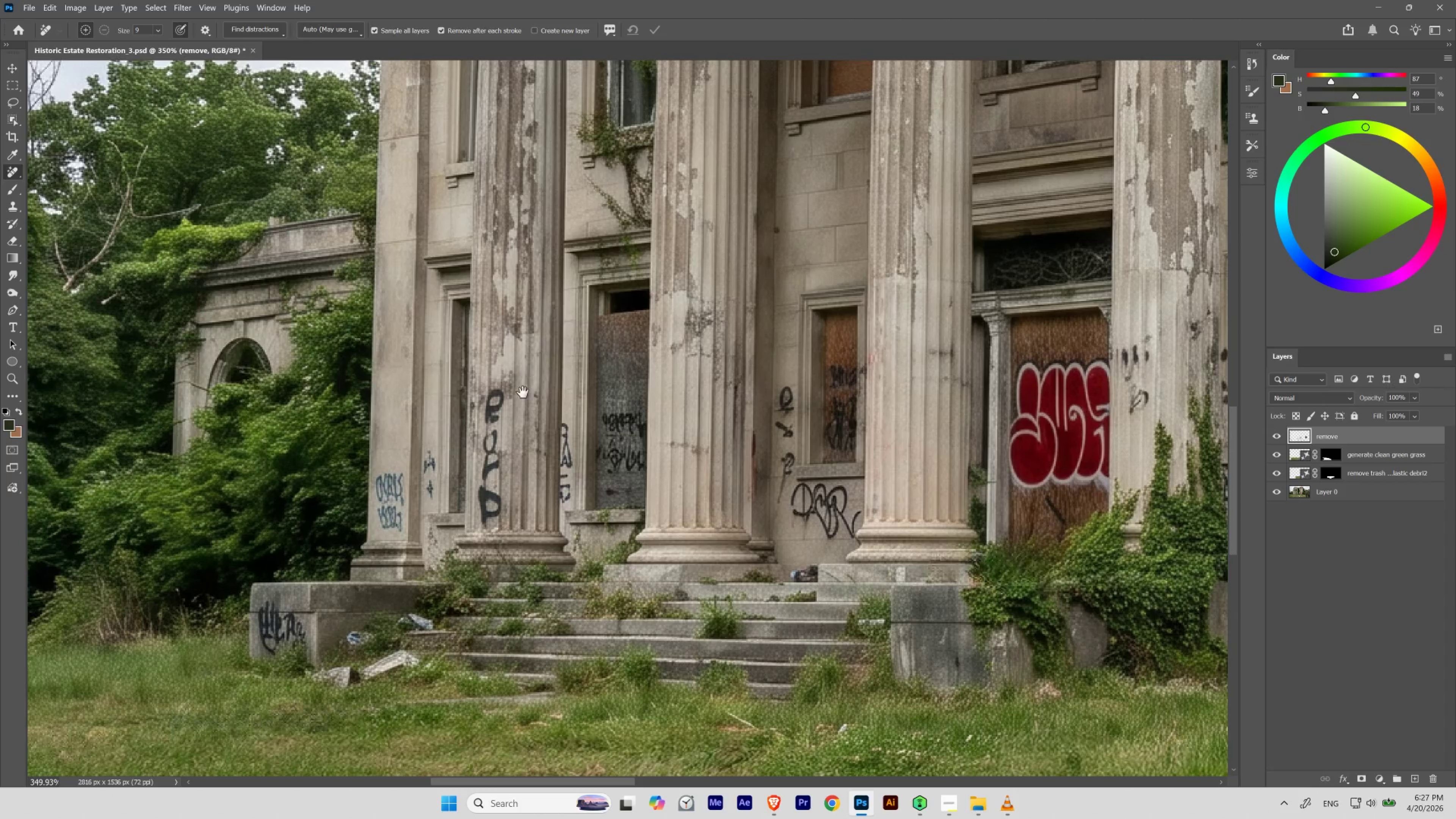 
left_click_drag(start_coordinate=[328, 338], to_coordinate=[642, 260])
 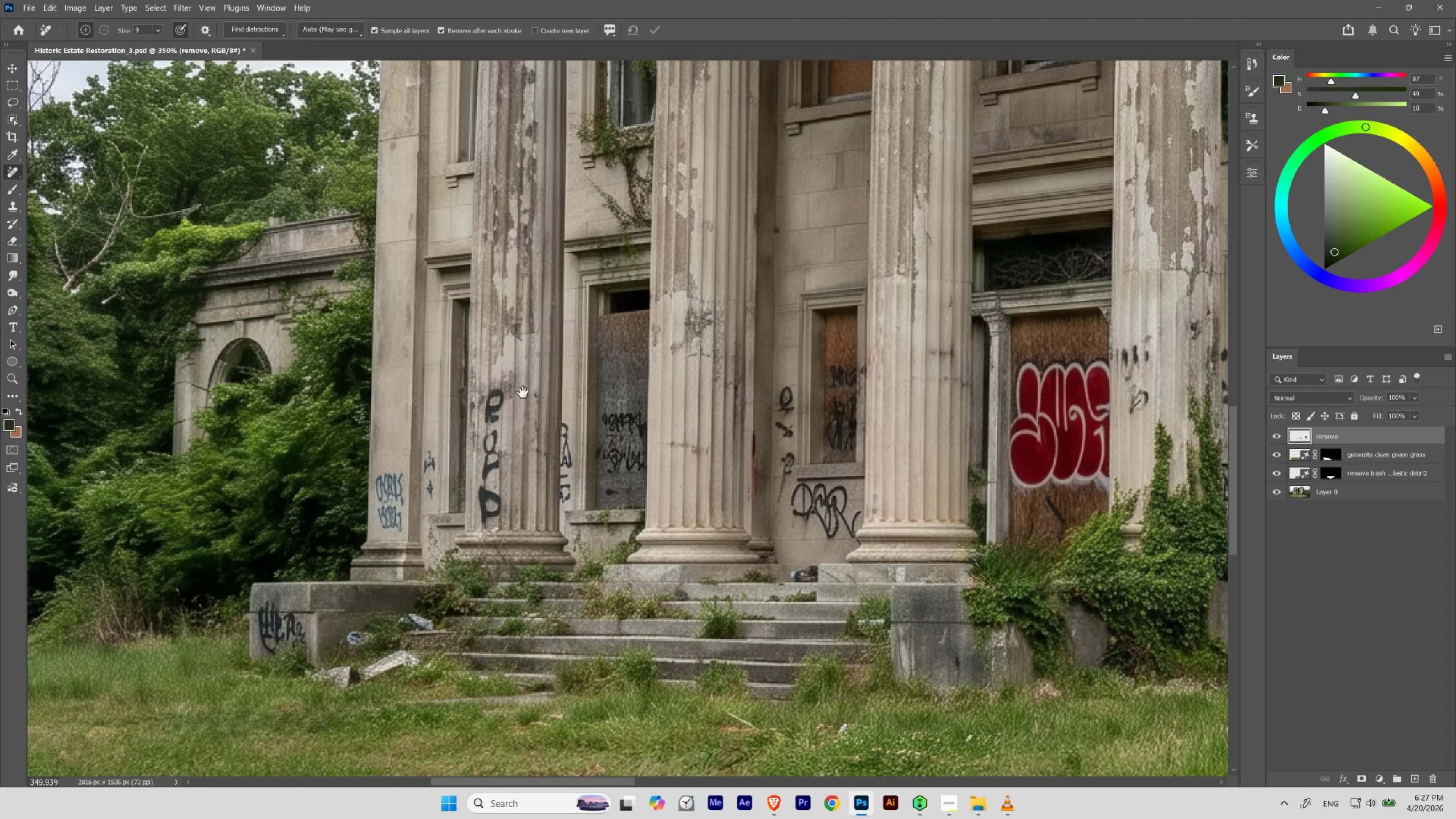 
hold_key(key=Space, duration=2.69)
 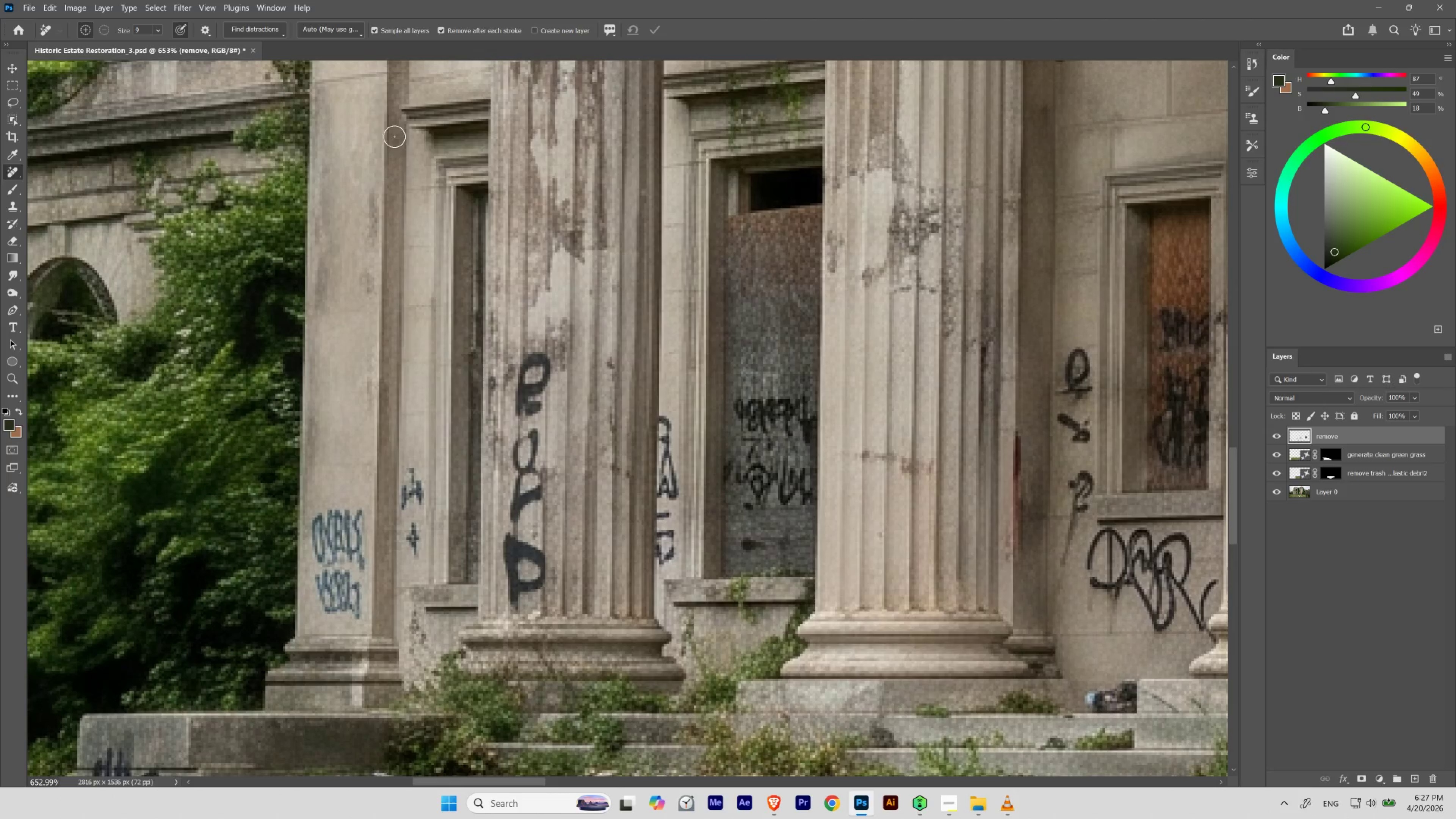 
hold_key(key=ControlLeft, duration=0.91)
left_click_drag(start_coordinate=[470, 427], to_coordinate=[506, 456])
 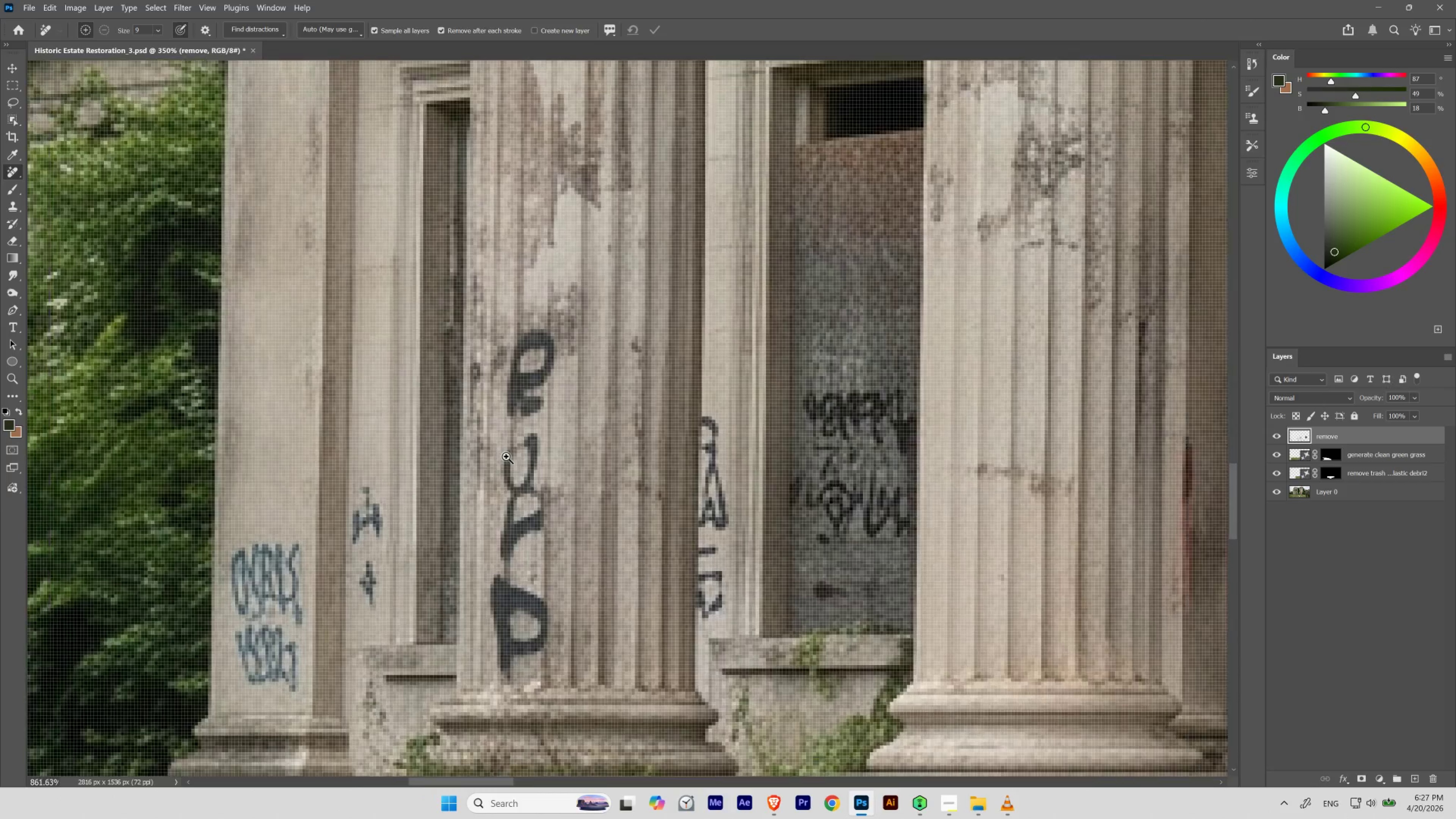 
hold_key(key=ControlLeft, duration=0.66)
left_click_drag(start_coordinate=[545, 414], to_coordinate=[528, 430])
 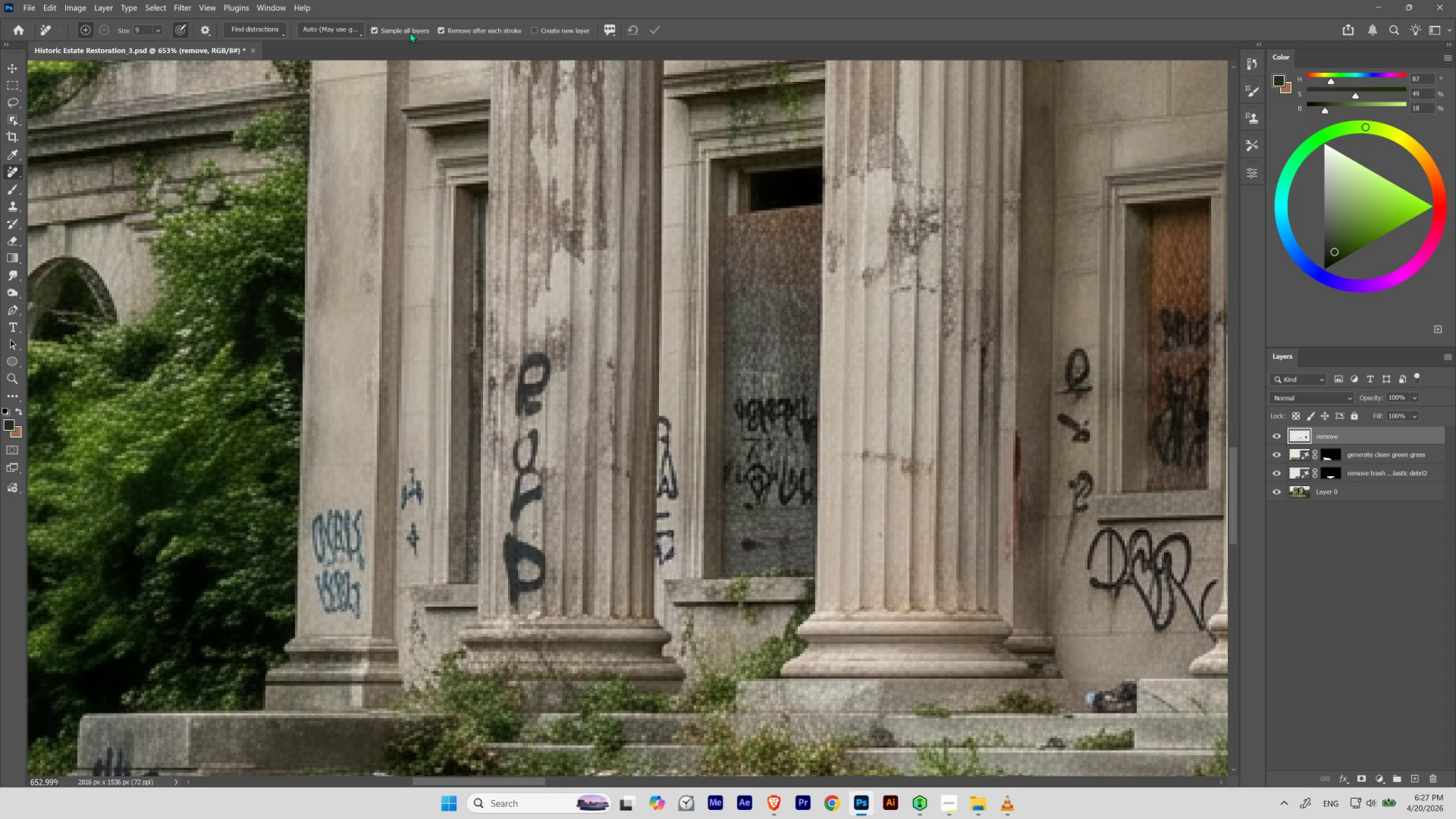 
left_click([440, 29])
 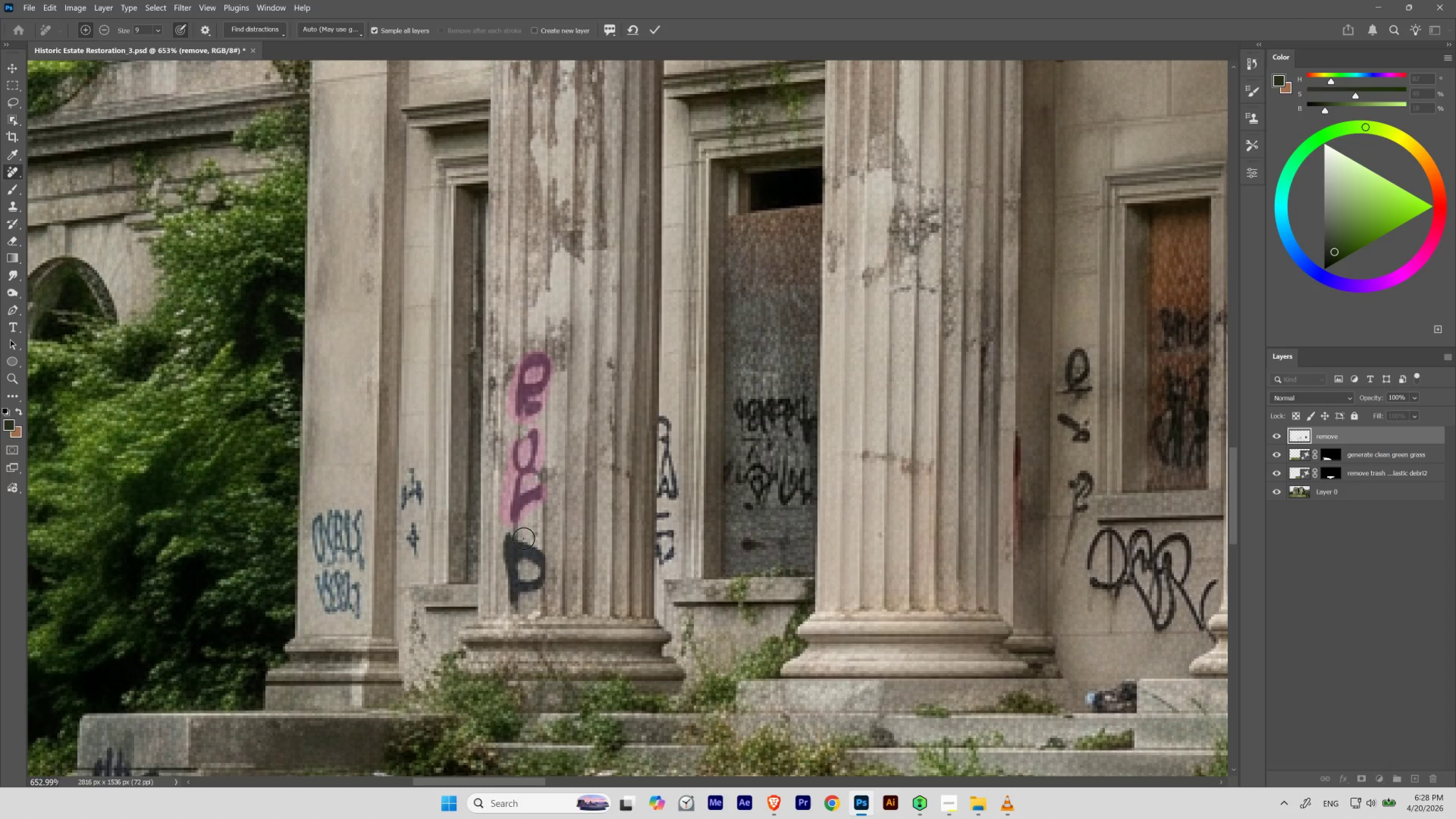 
wait(16.08)
 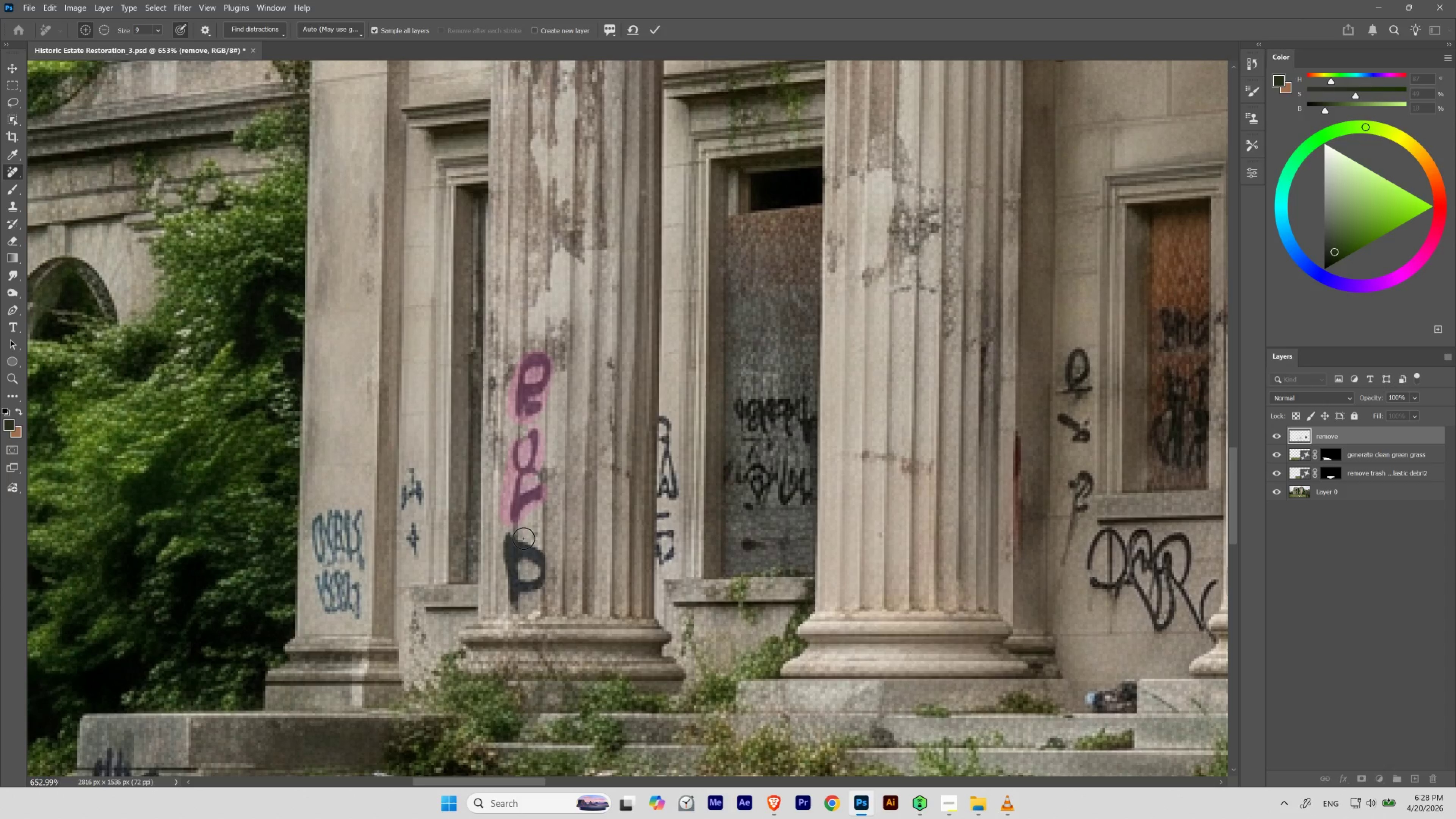 
key(Enter)
 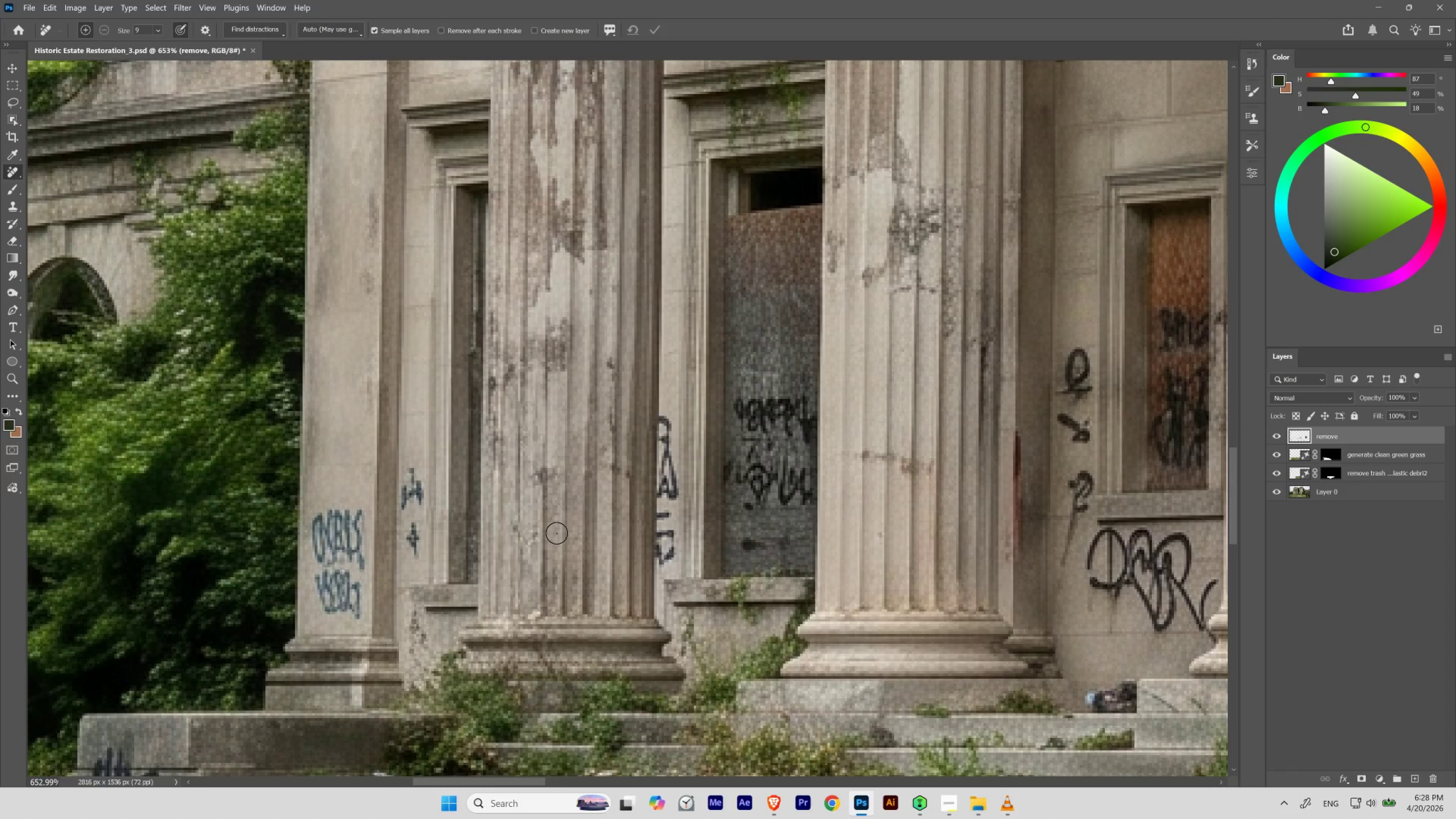 
hold_key(key=Space, duration=0.86)
 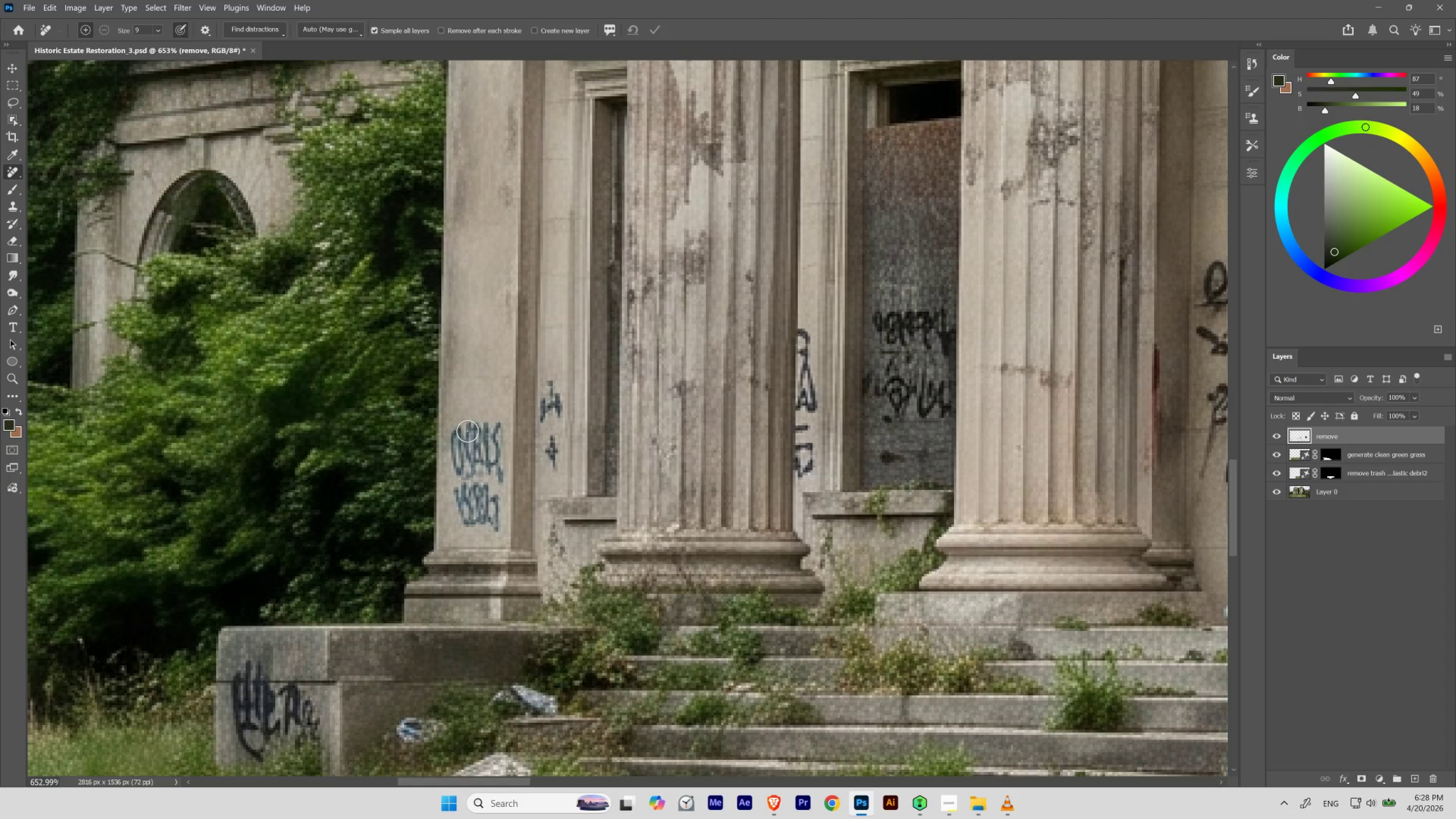 
left_click_drag(start_coordinate=[357, 462], to_coordinate=[496, 375])
 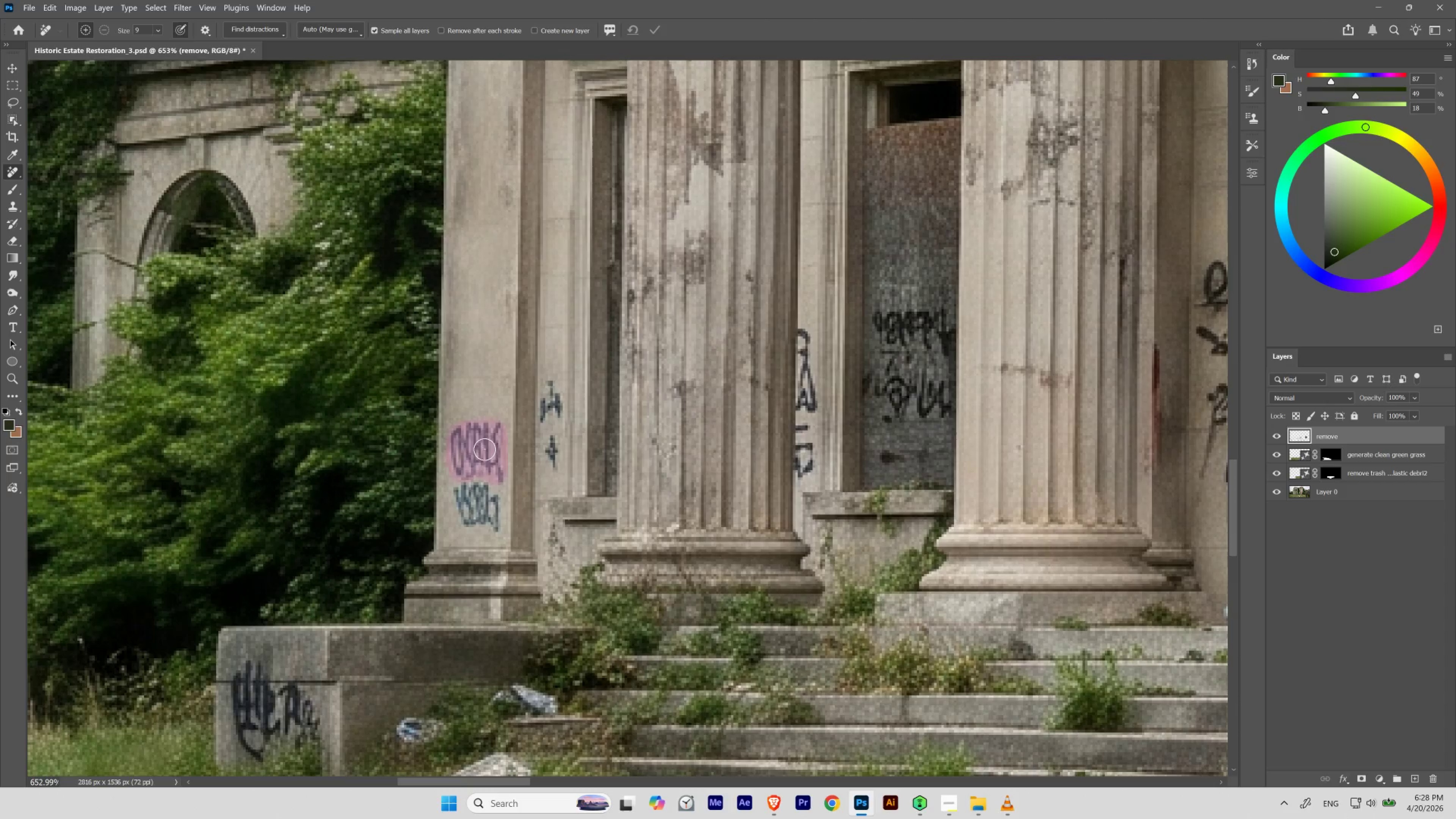 
wait(8.25)
 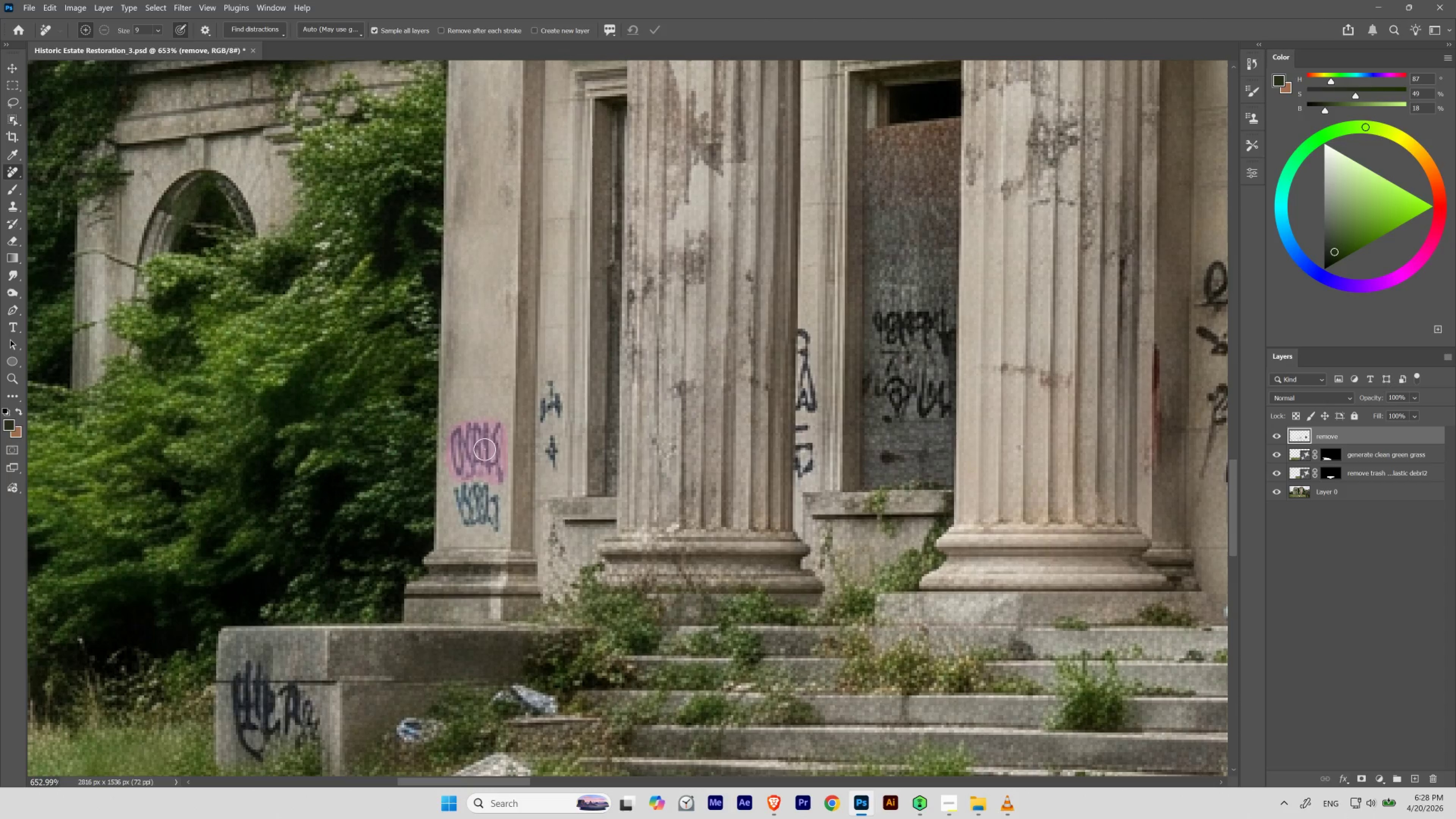 
key(Enter)
 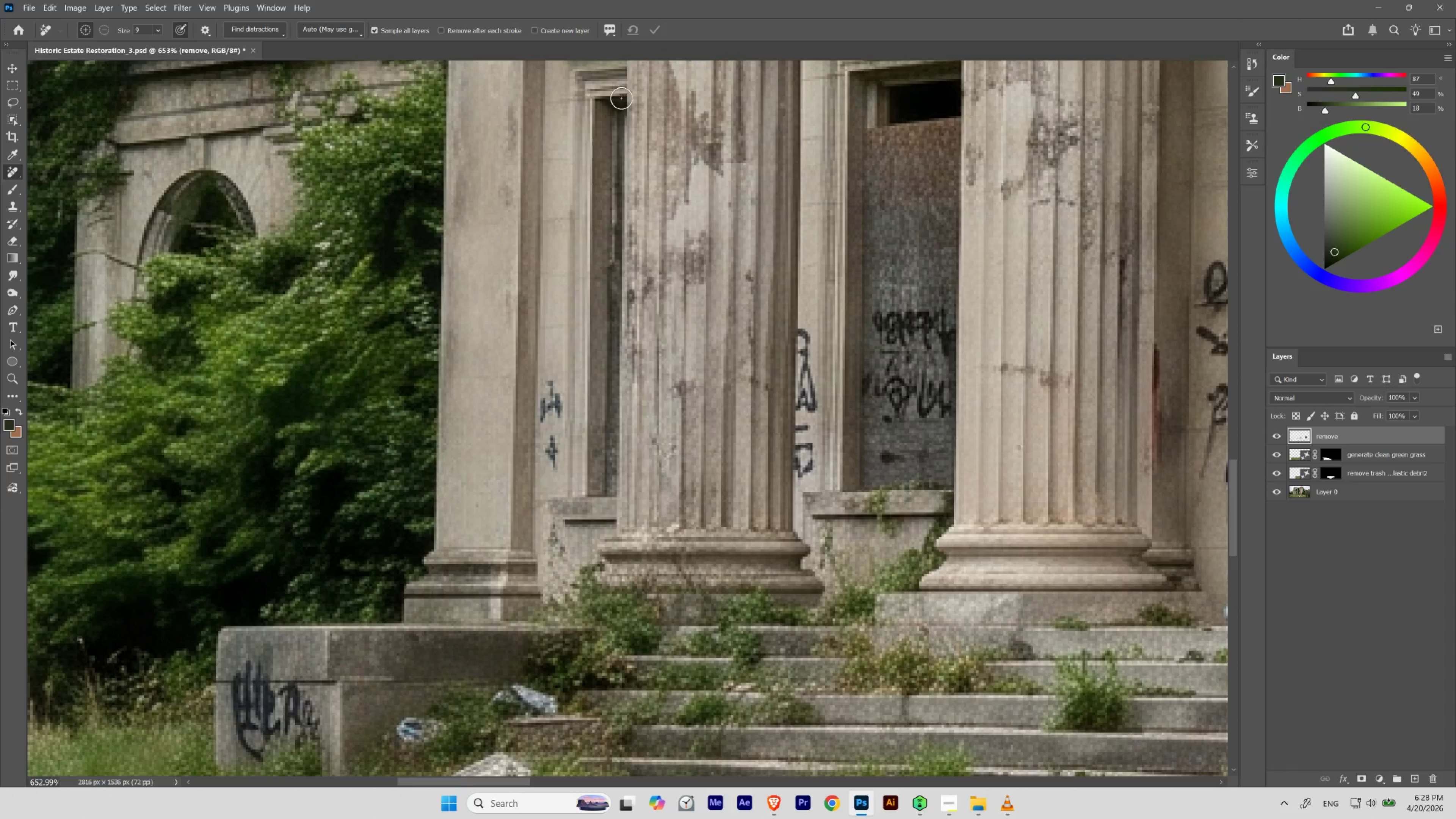 
hold_key(key=ControlLeft, duration=0.8)
 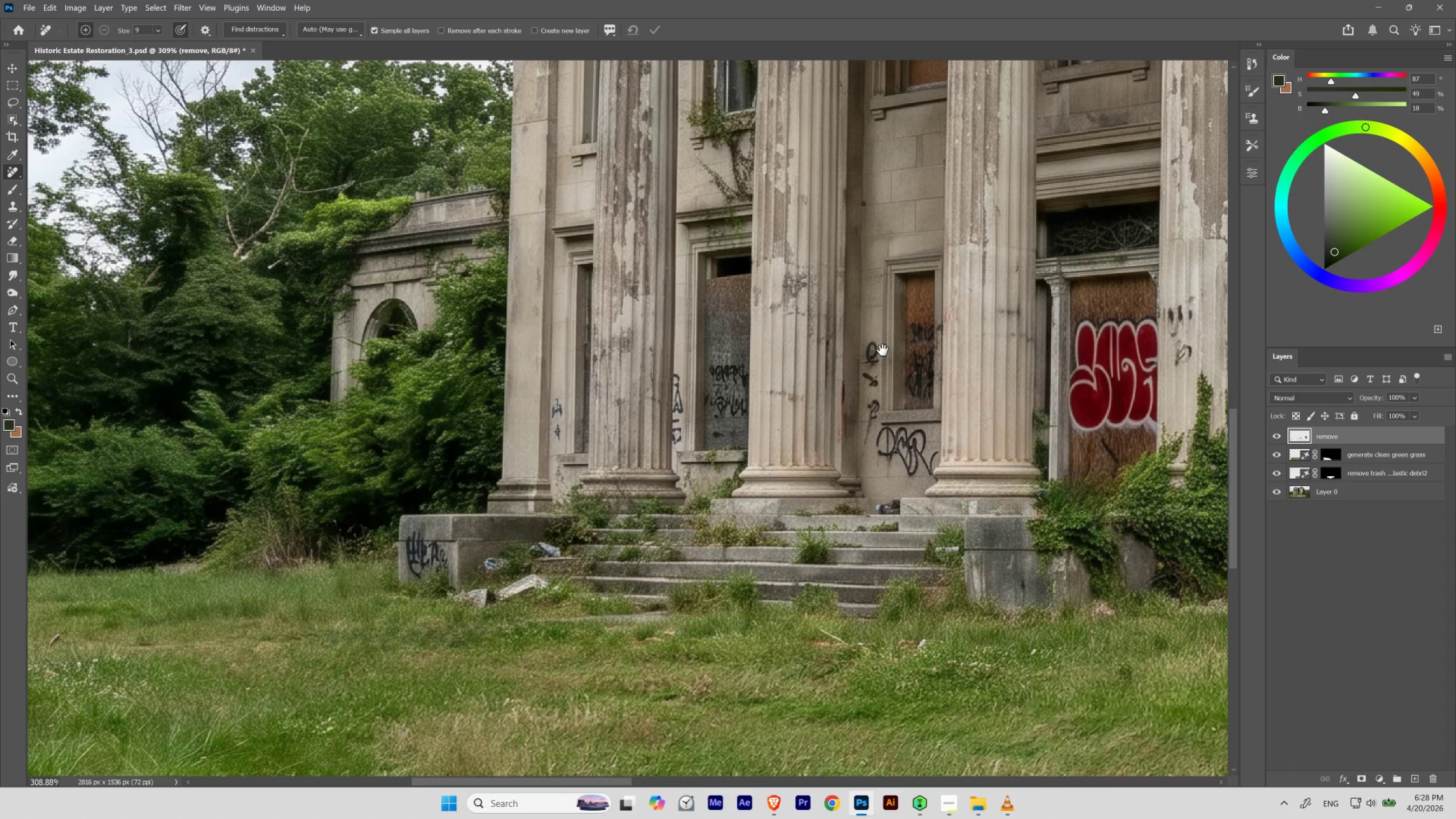 
hold_key(key=Space, duration=1.52)
 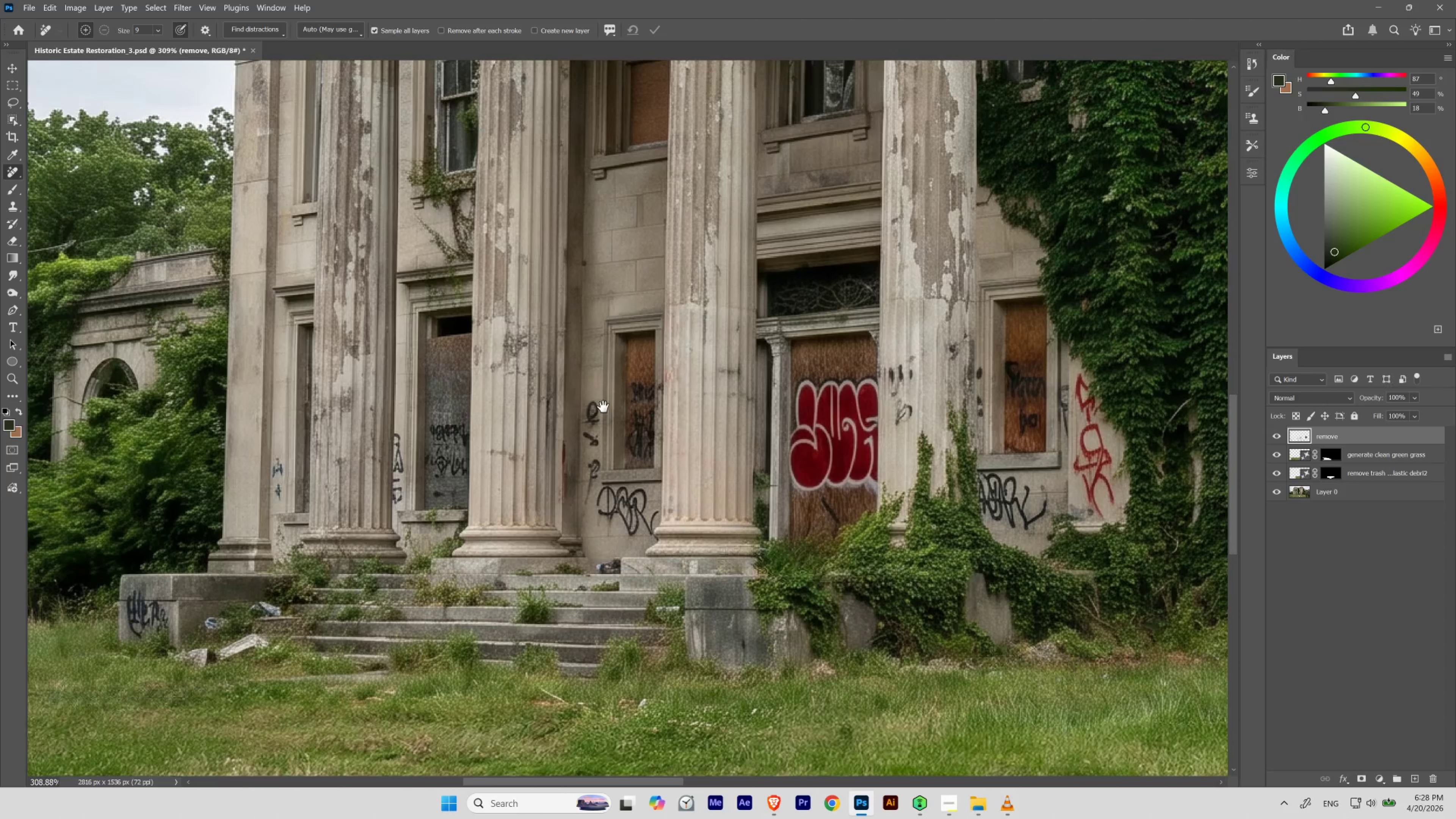 
left_click_drag(start_coordinate=[563, 414], to_coordinate=[536, 462])
 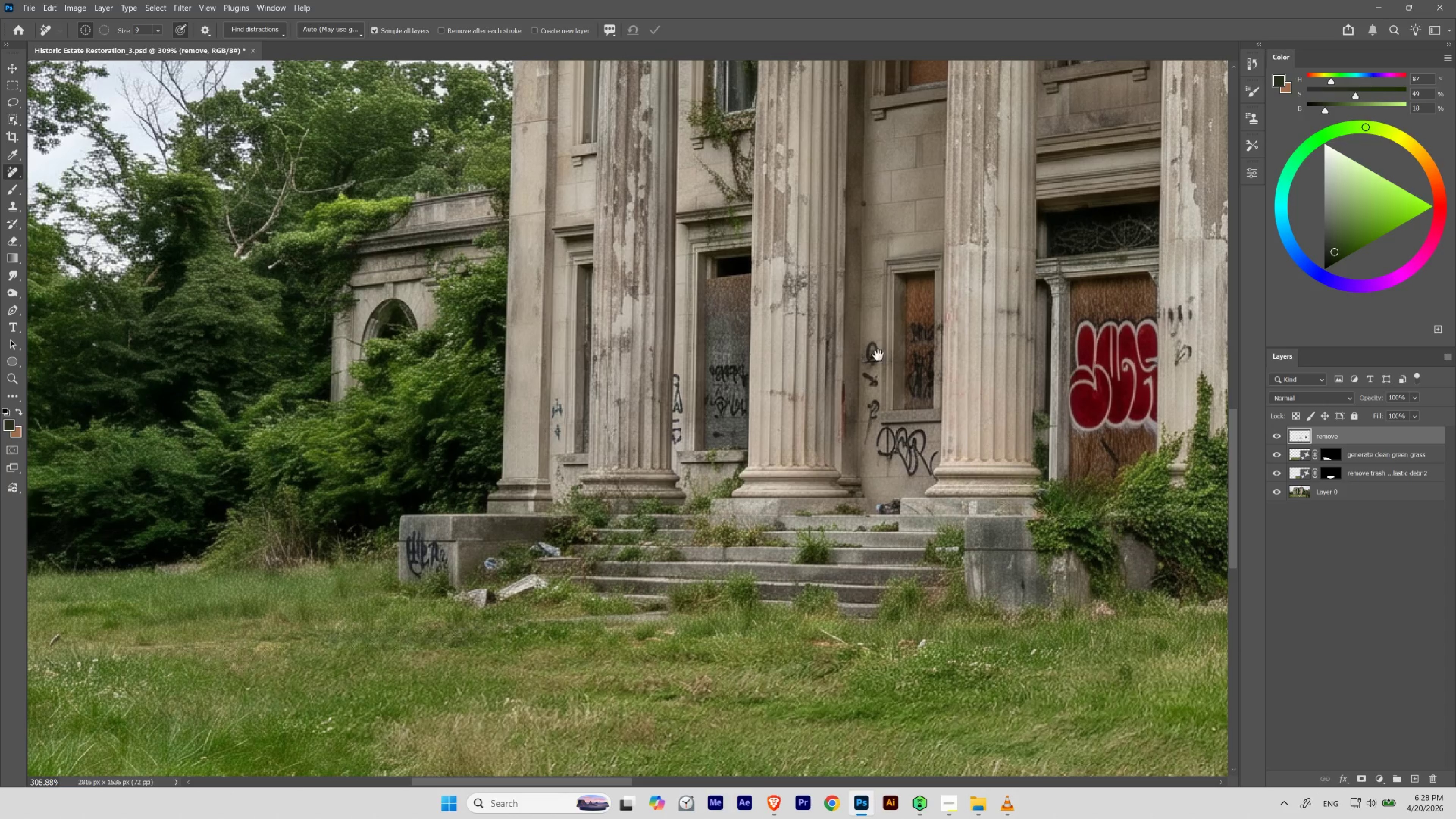 
left_click_drag(start_coordinate=[882, 347], to_coordinate=[603, 409])
 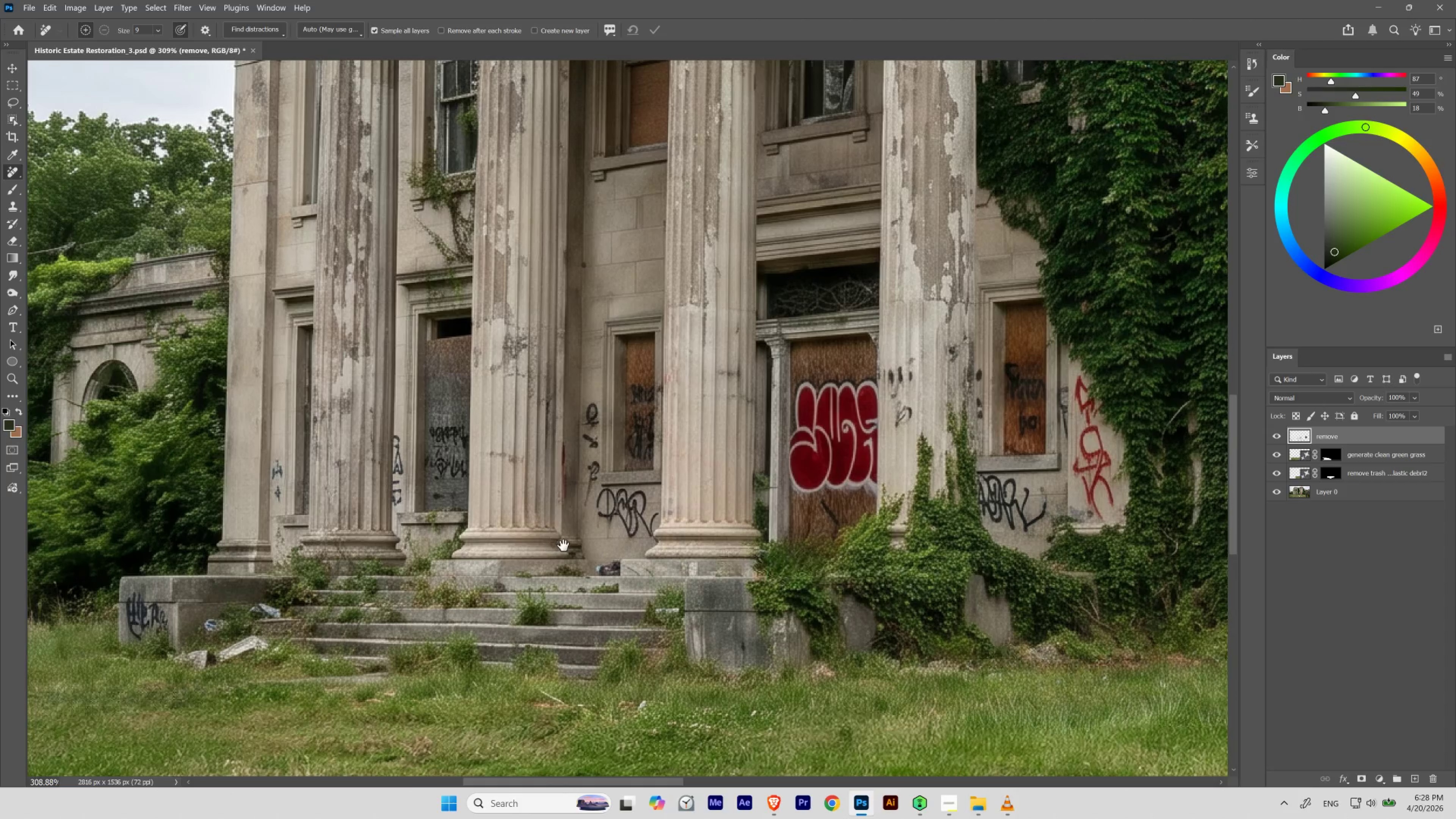 
hold_key(key=Space, duration=1.51)
 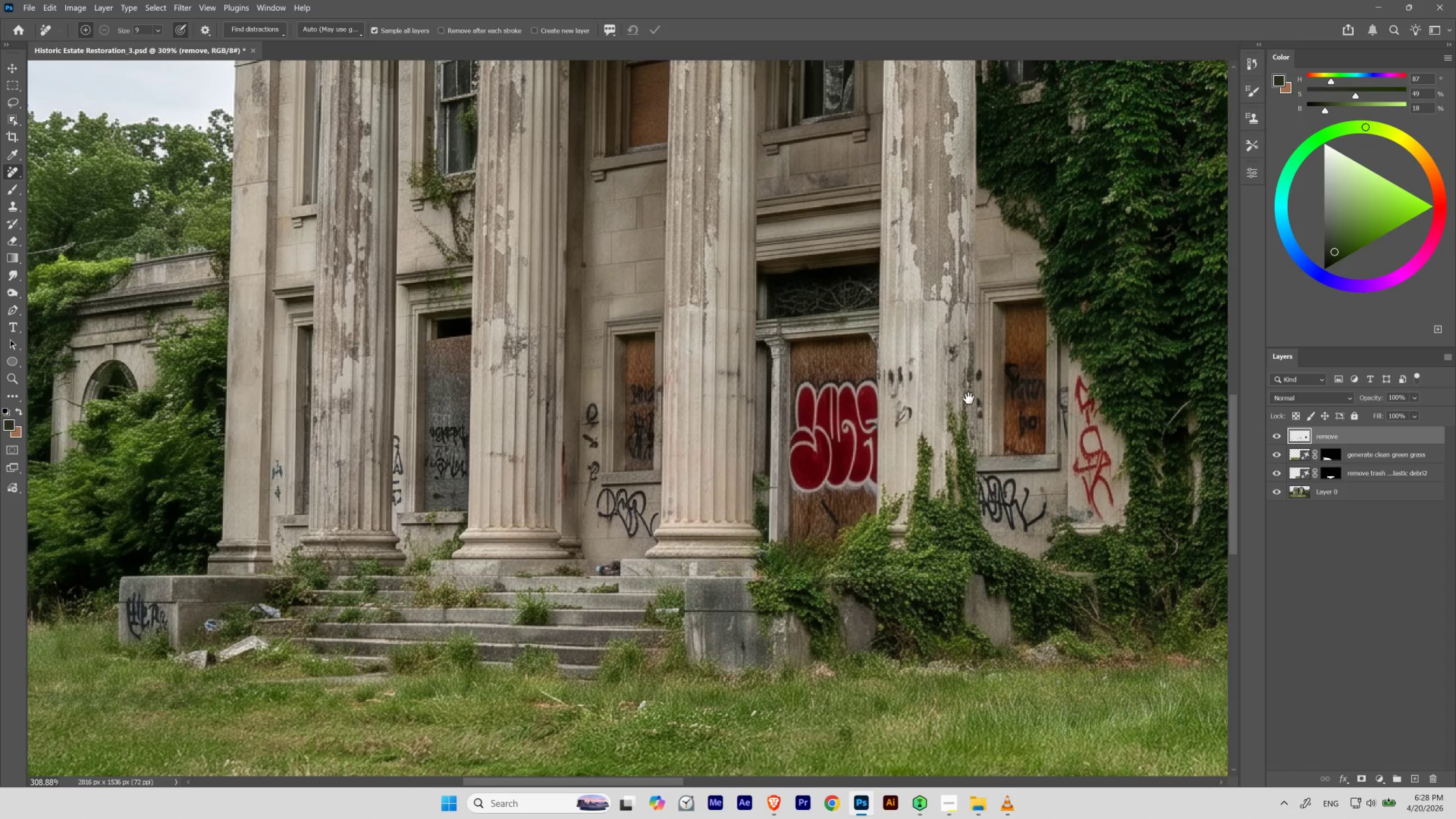 
hold_key(key=Space, duration=1.52)
 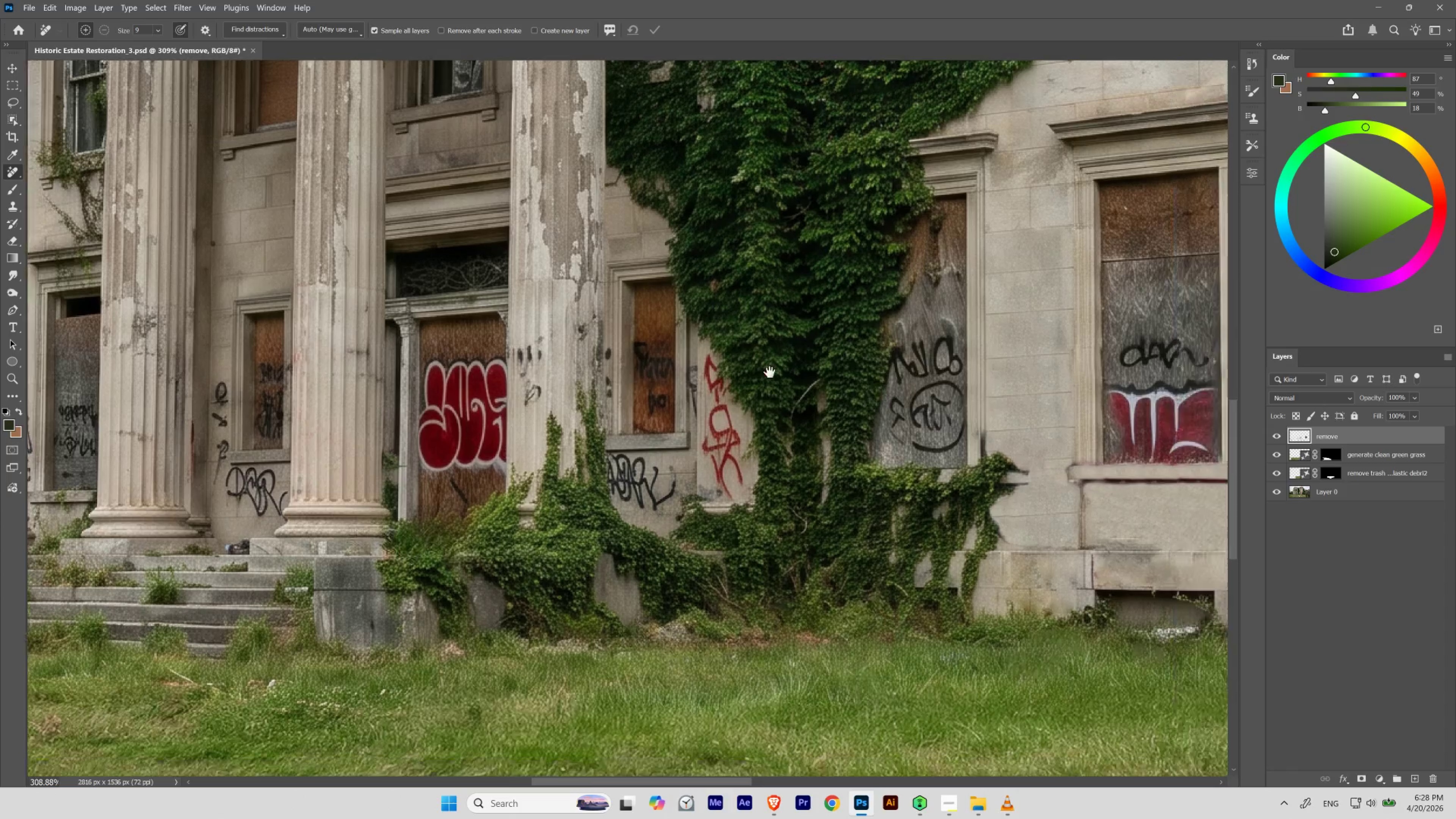 
left_click_drag(start_coordinate=[974, 398], to_coordinate=[658, 394])
 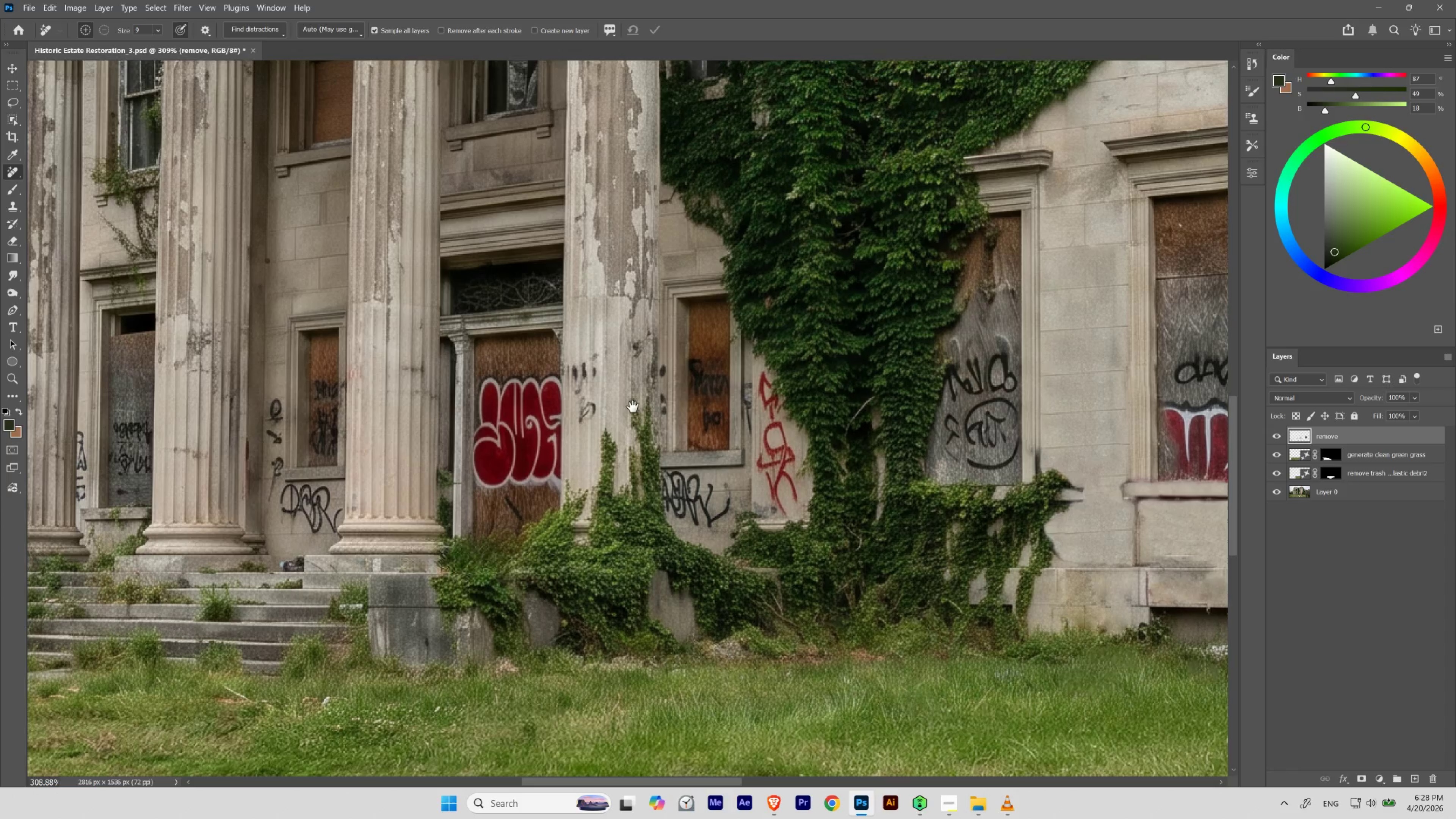 
hold_key(key=Space, duration=1.51)
 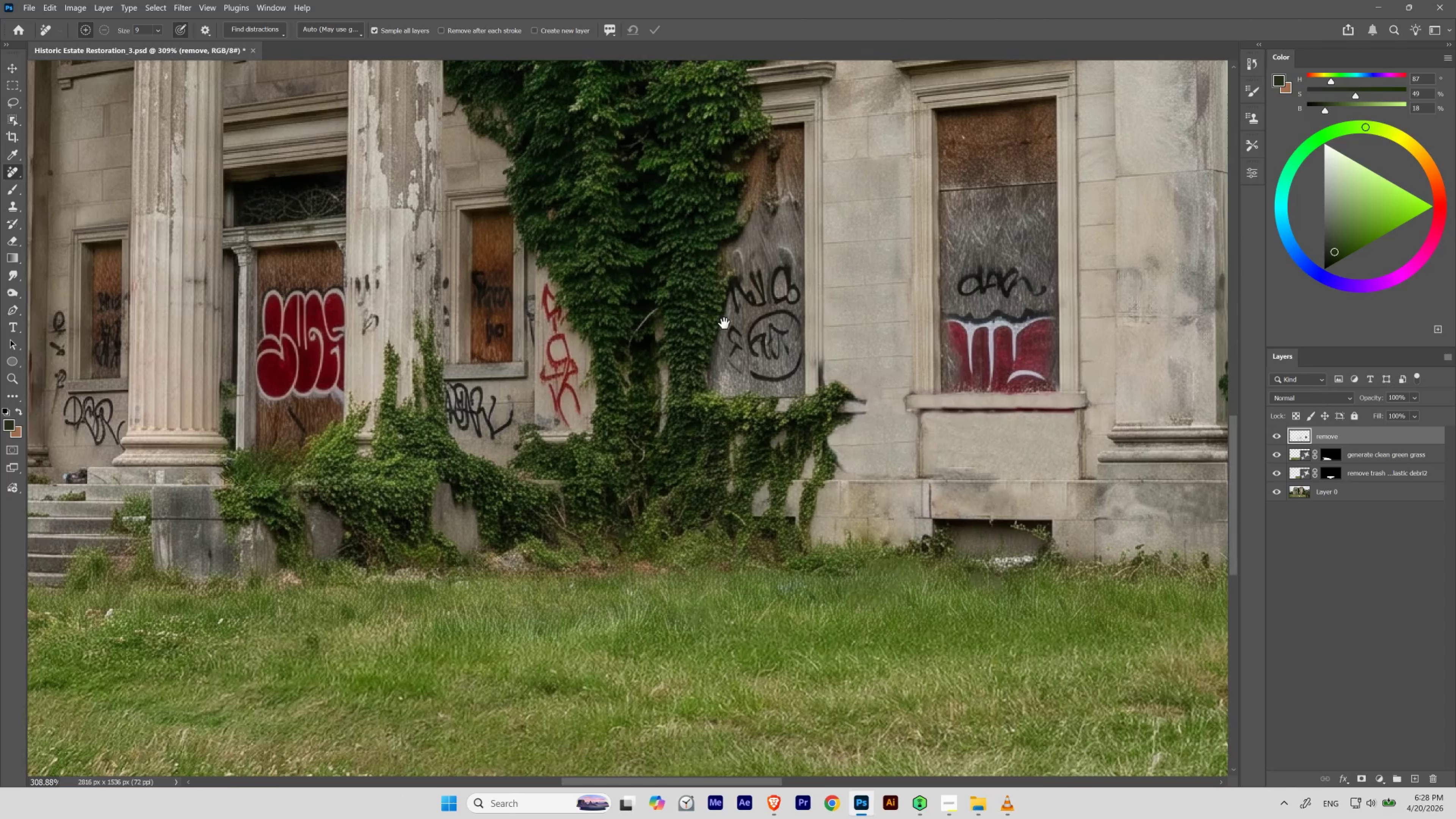 
left_click_drag(start_coordinate=[937, 412], to_coordinate=[724, 323])
 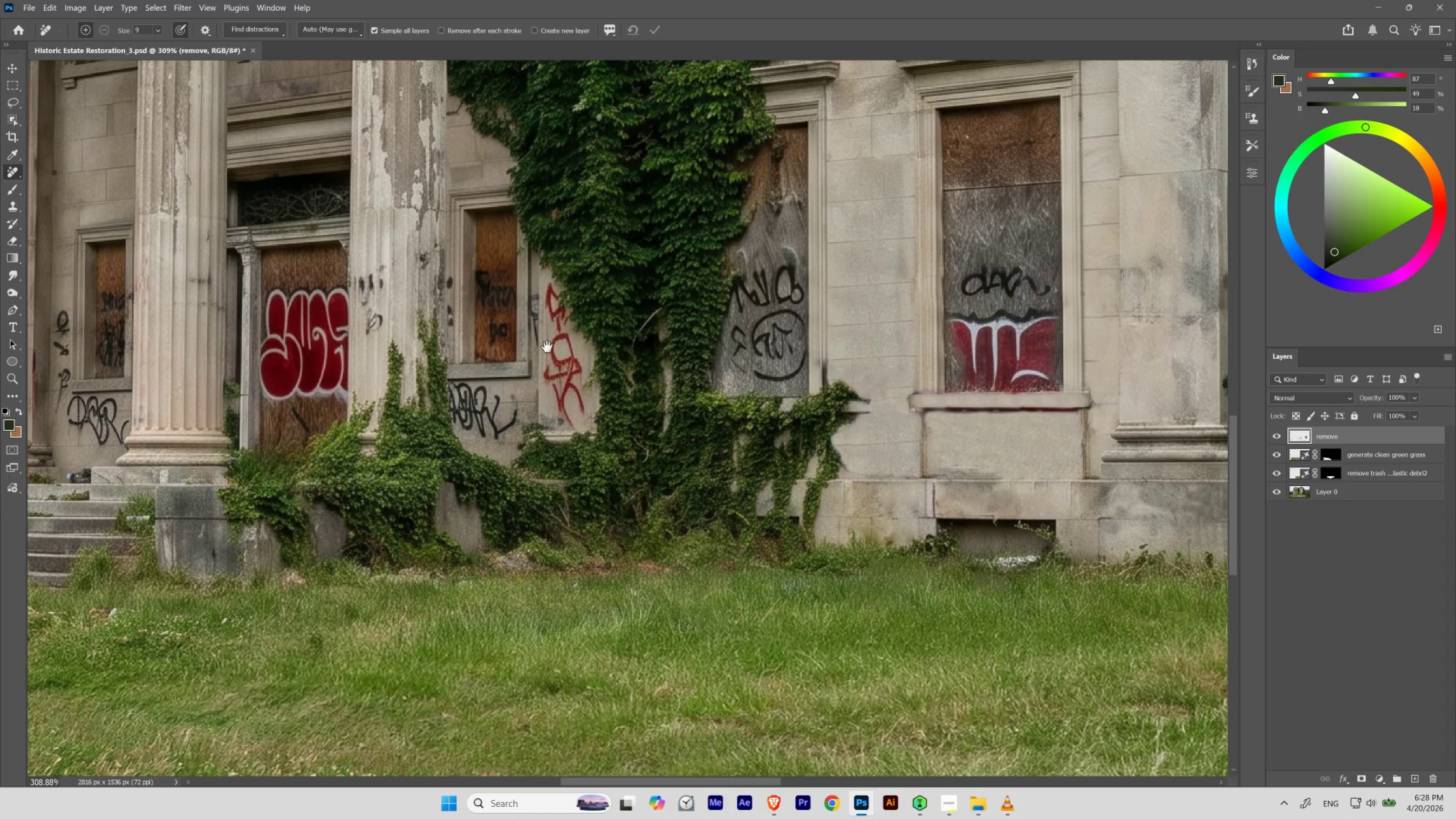 
hold_key(key=Space, duration=3.27)
 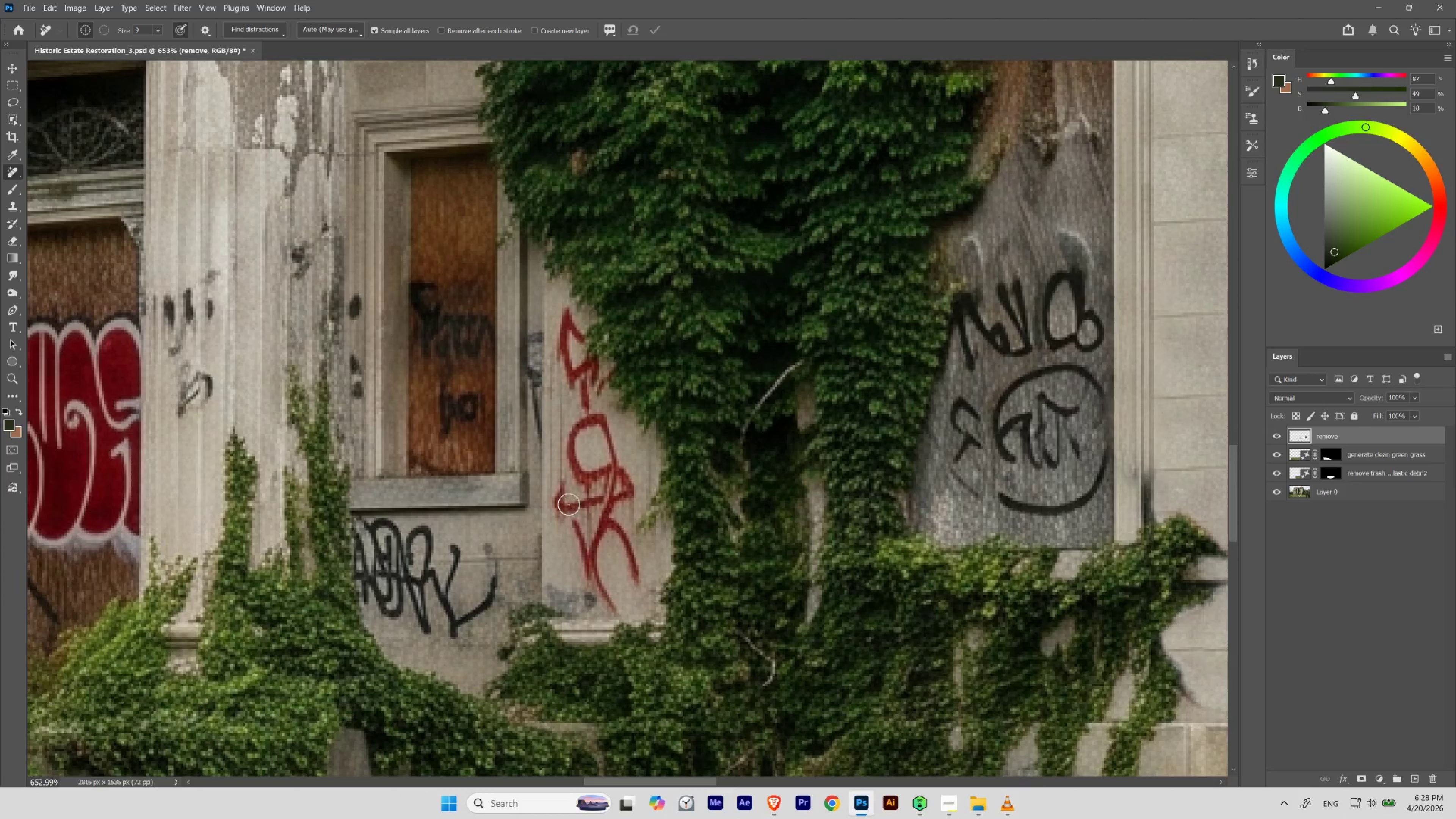 
hold_key(key=ControlLeft, duration=1.64)
left_click_drag(start_coordinate=[541, 314], to_coordinate=[569, 360])
 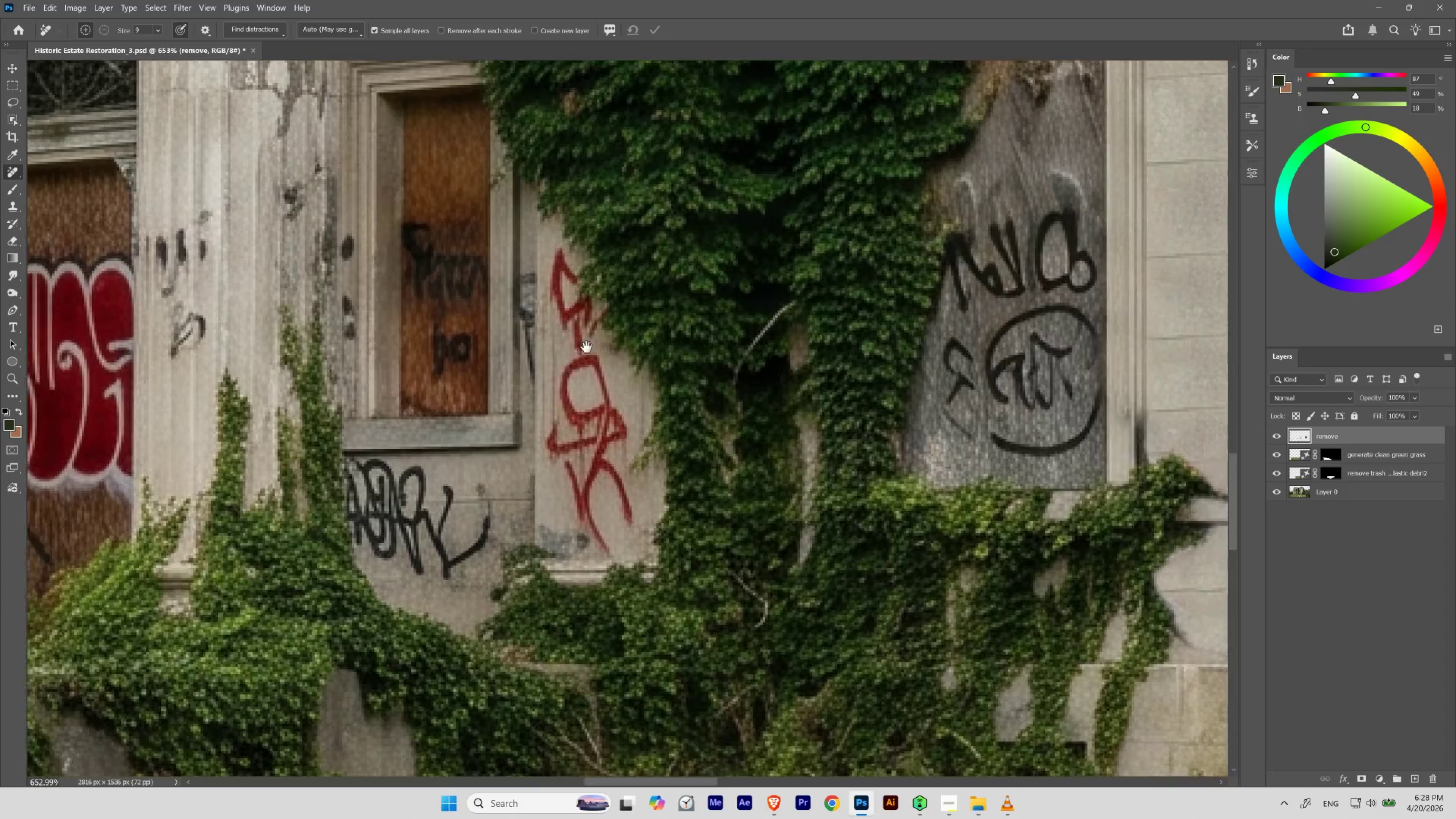 
left_click_drag(start_coordinate=[586, 347], to_coordinate=[594, 406])
 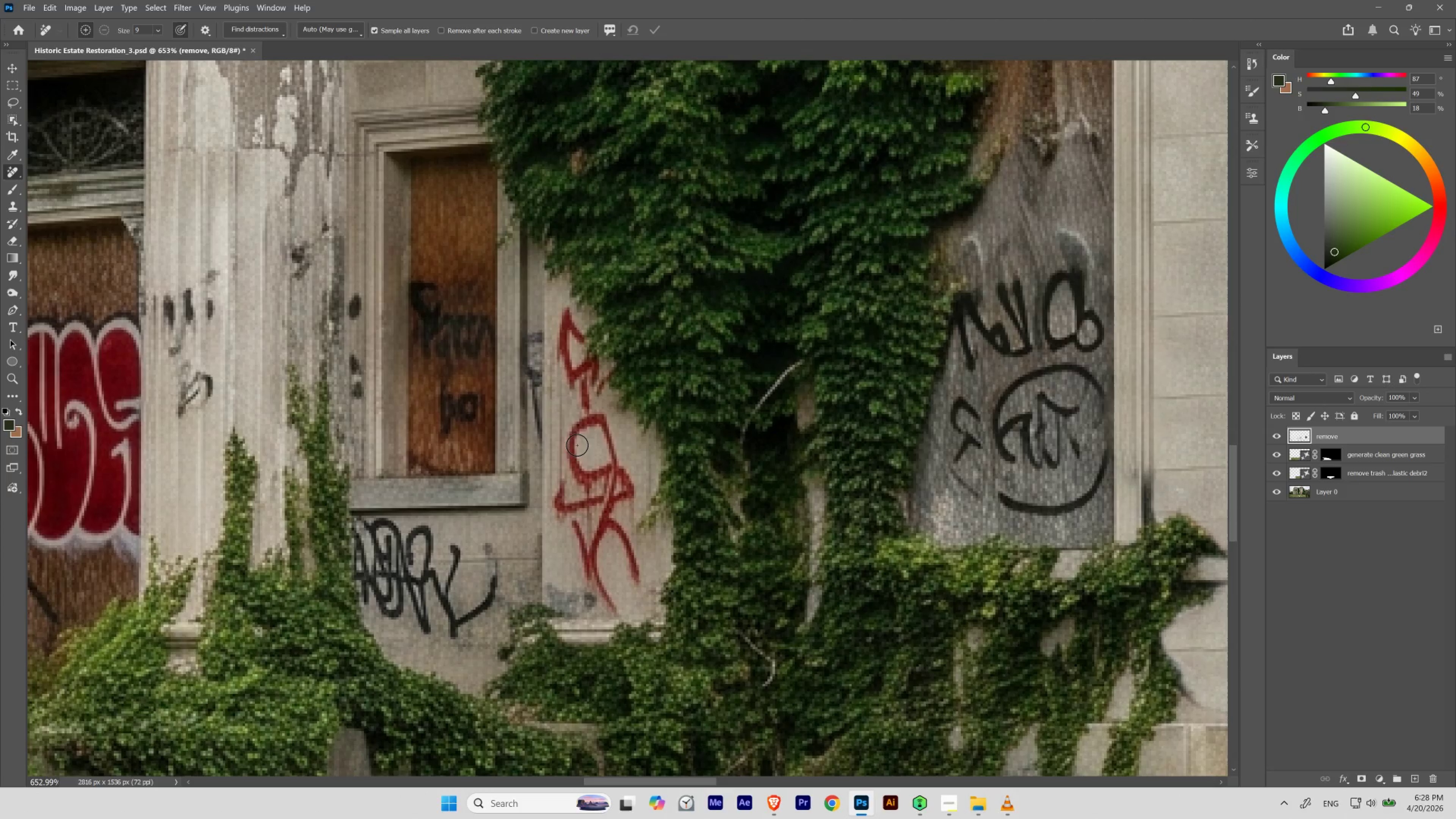 
key(BracketLeft)
 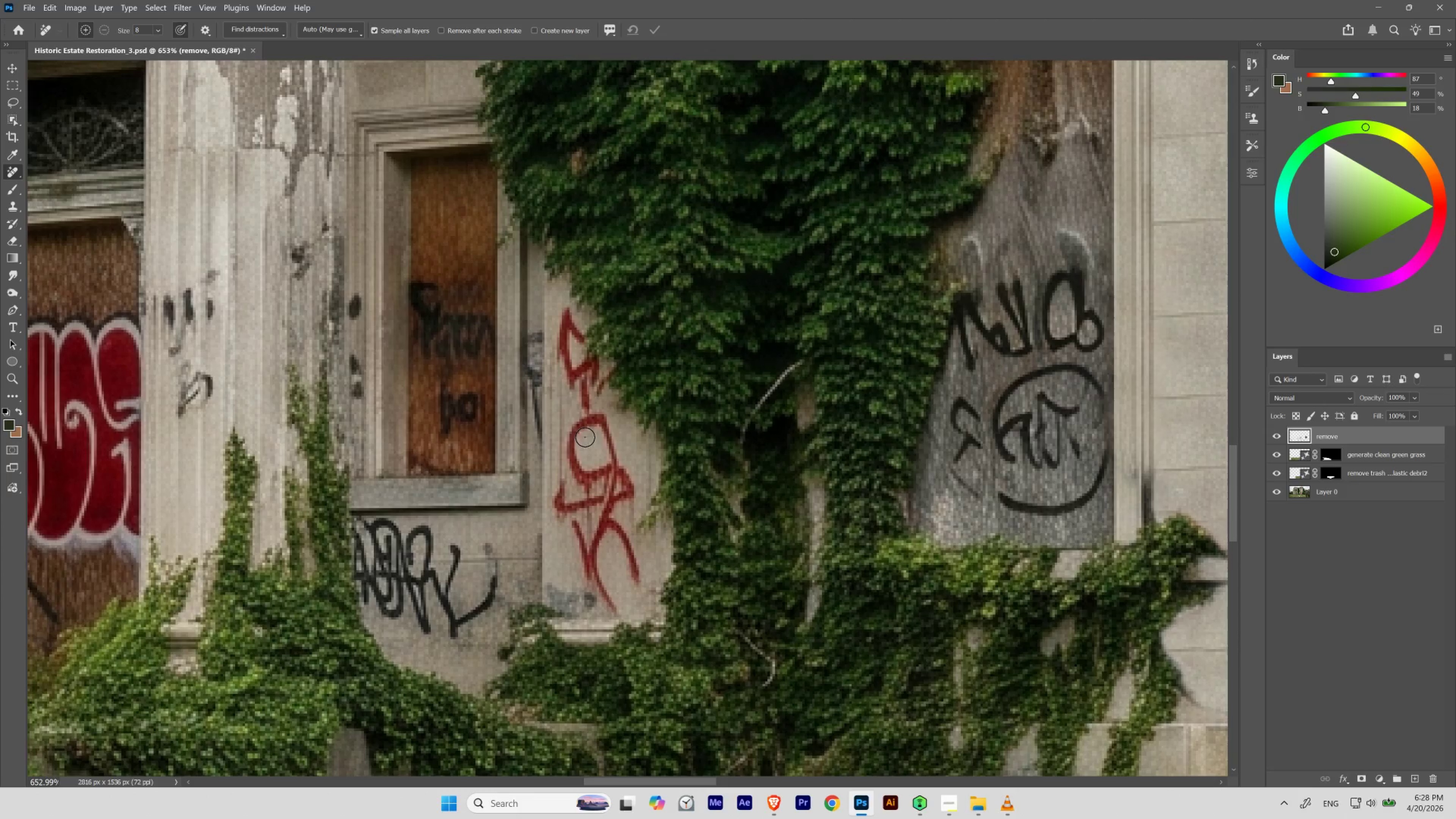 
key(BracketLeft)
 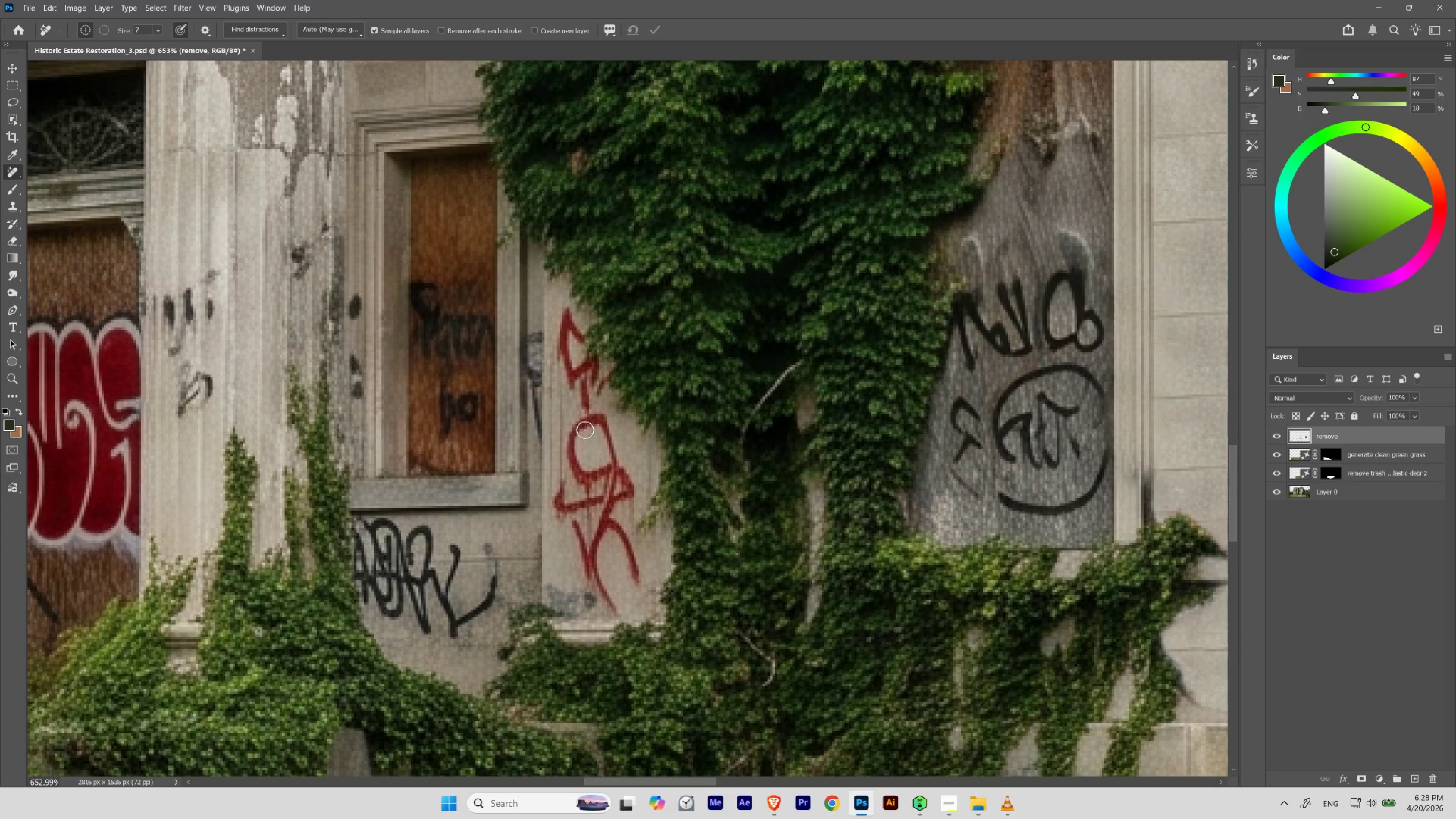 
key(BracketLeft)
 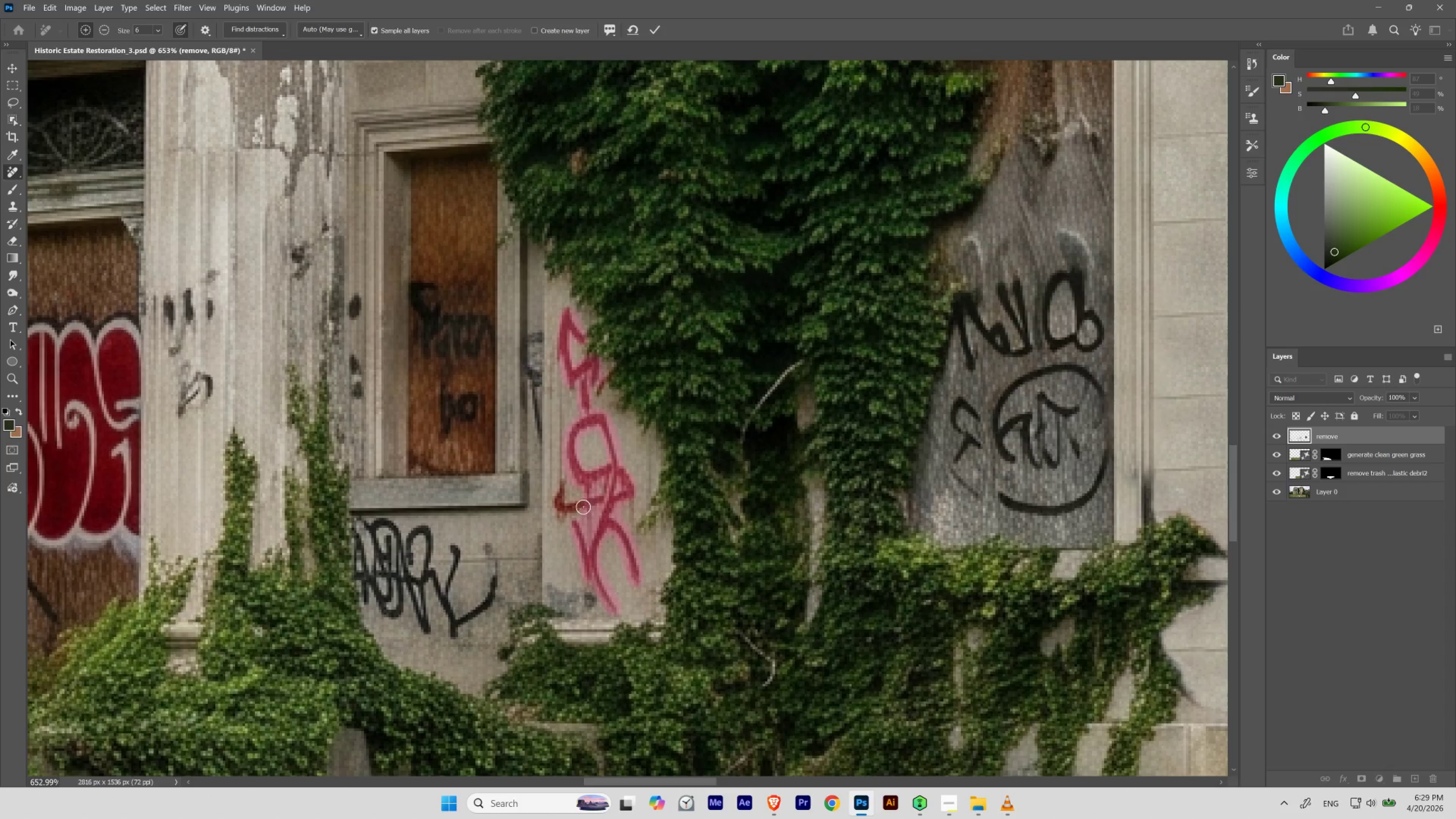 
wait(21.73)
 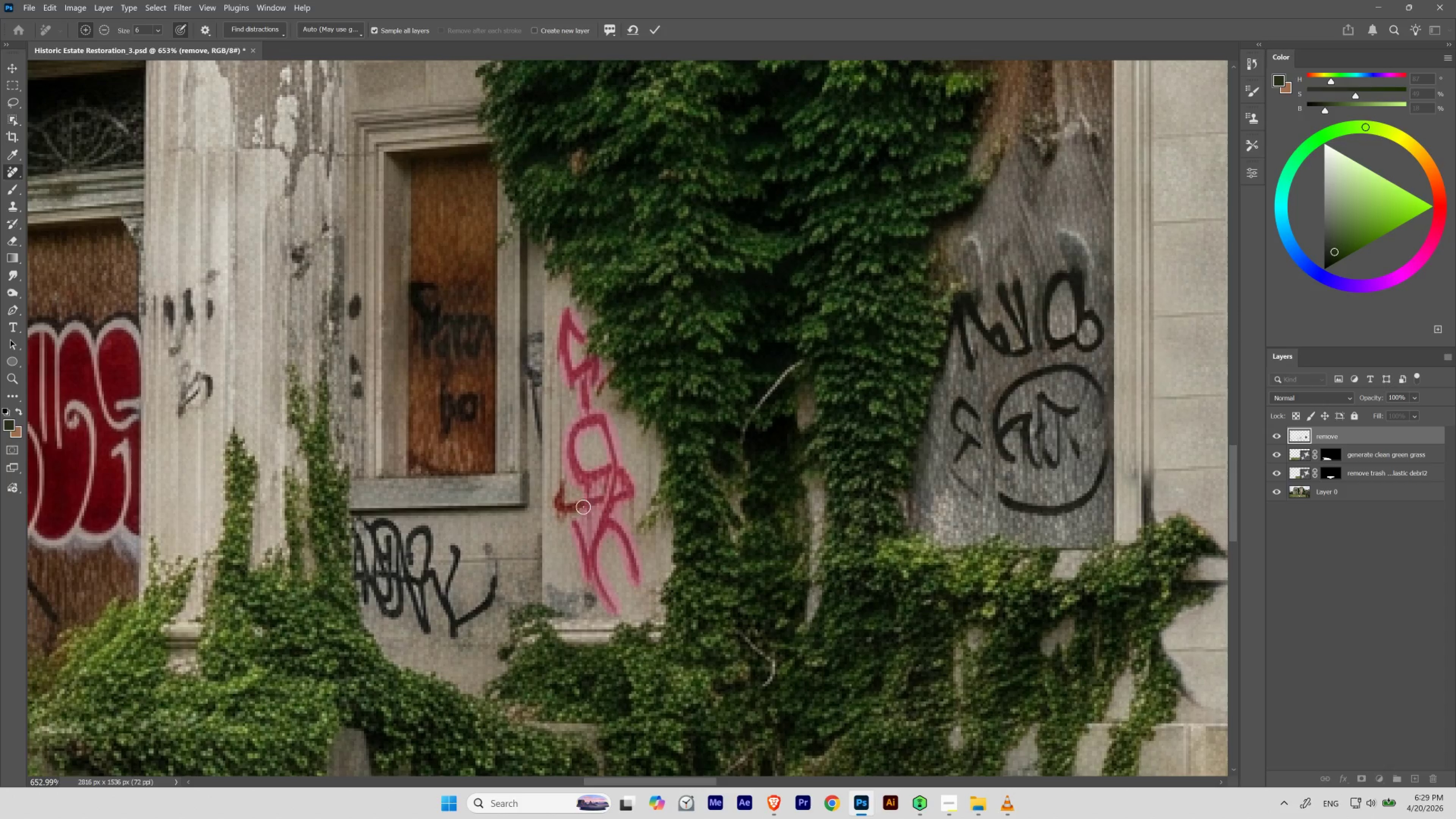 
key(Enter)
 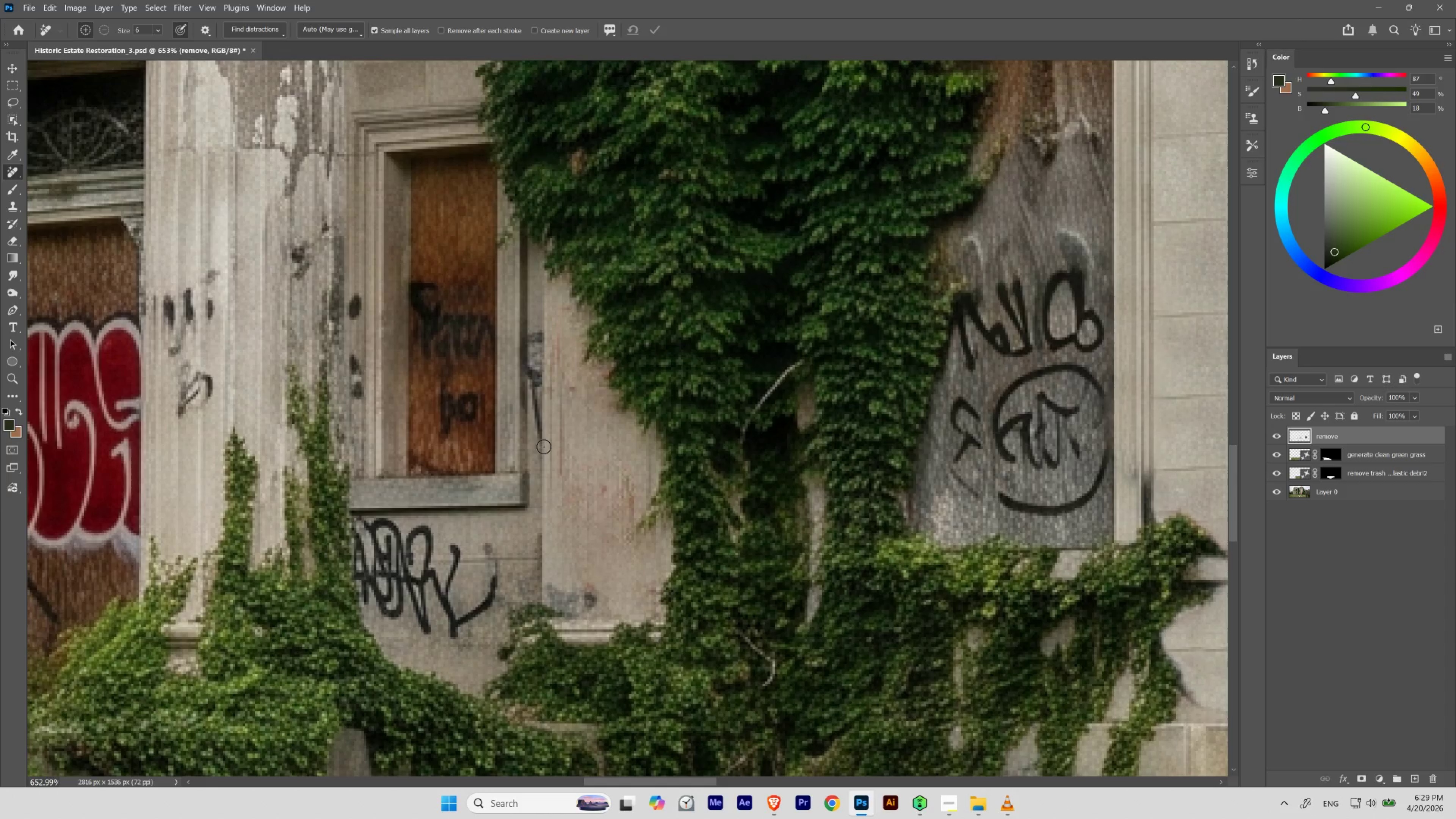 
hold_key(key=ControlLeft, duration=0.69)
 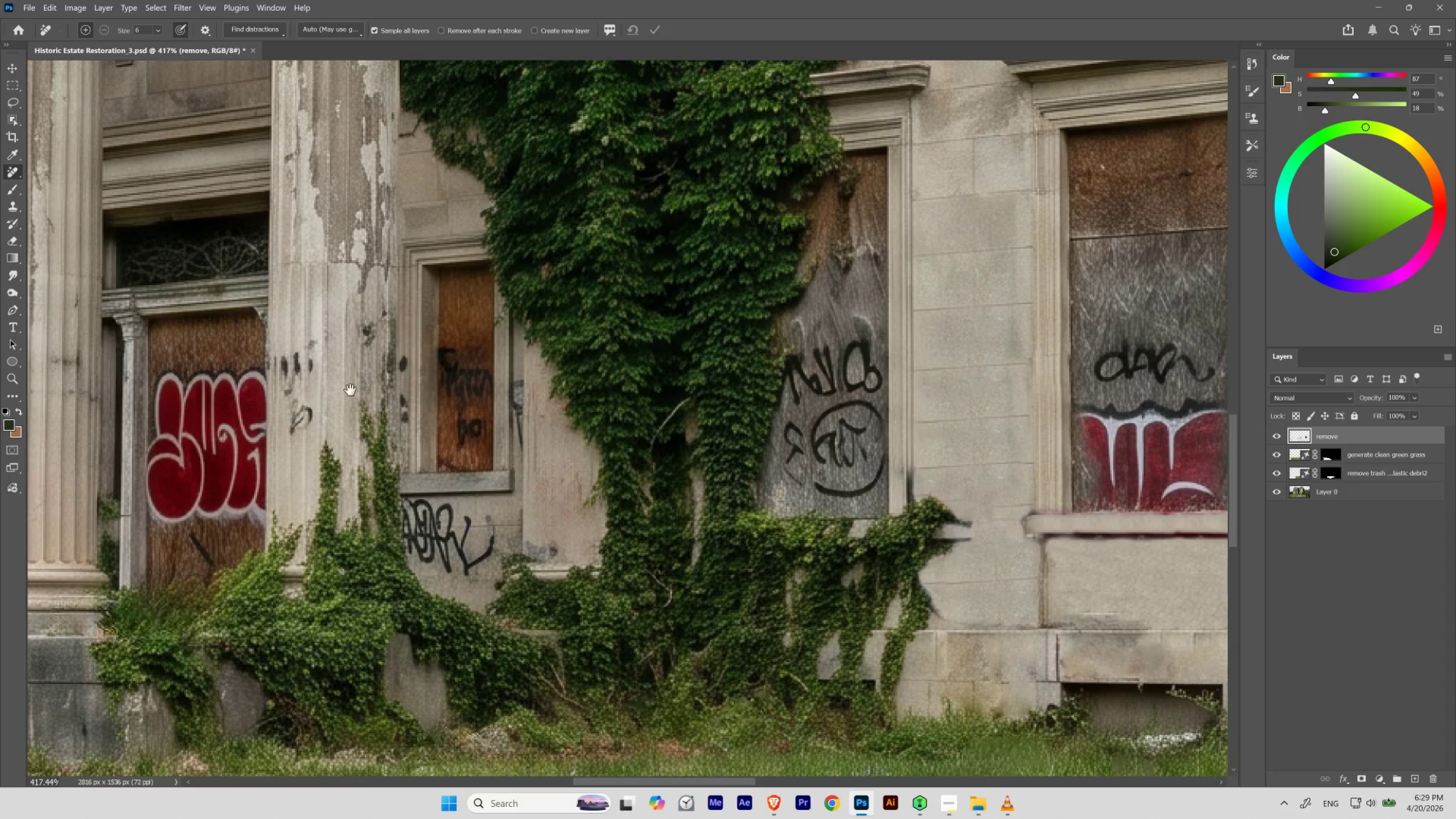 
hold_key(key=Space, duration=1.5)
 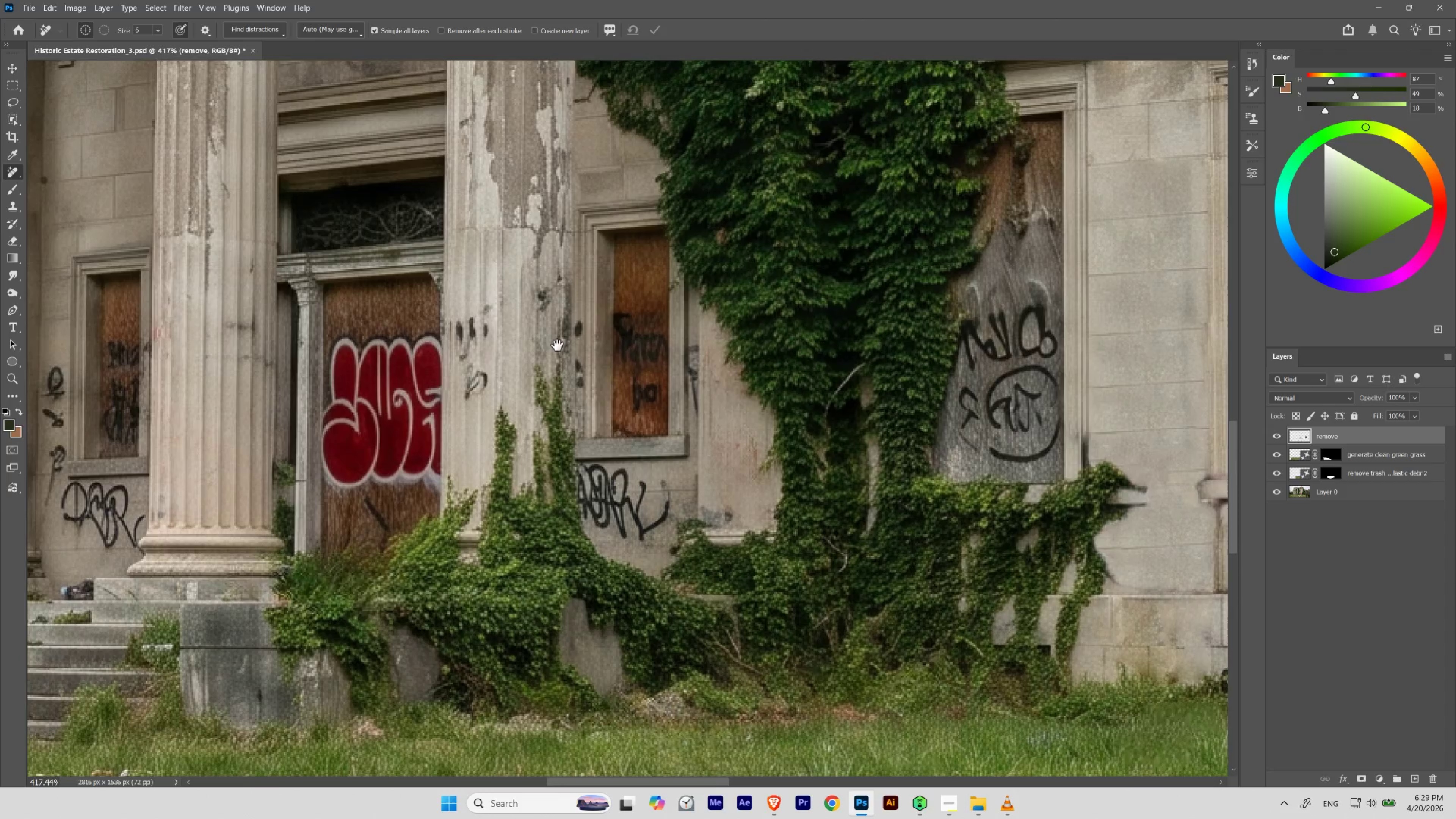 
left_click_drag(start_coordinate=[489, 465], to_coordinate=[479, 502])
 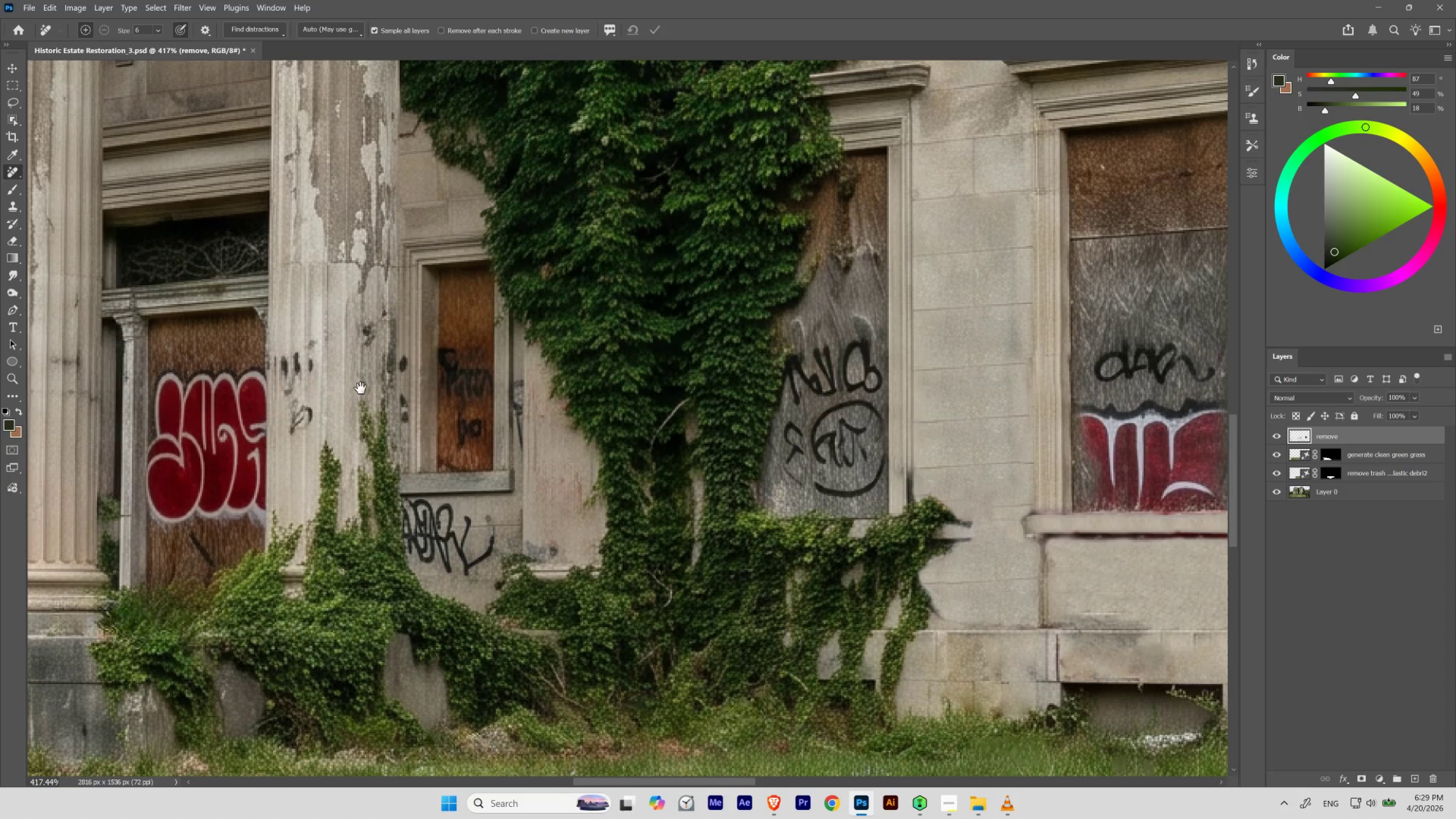 
left_click_drag(start_coordinate=[383, 379], to_coordinate=[557, 345])
 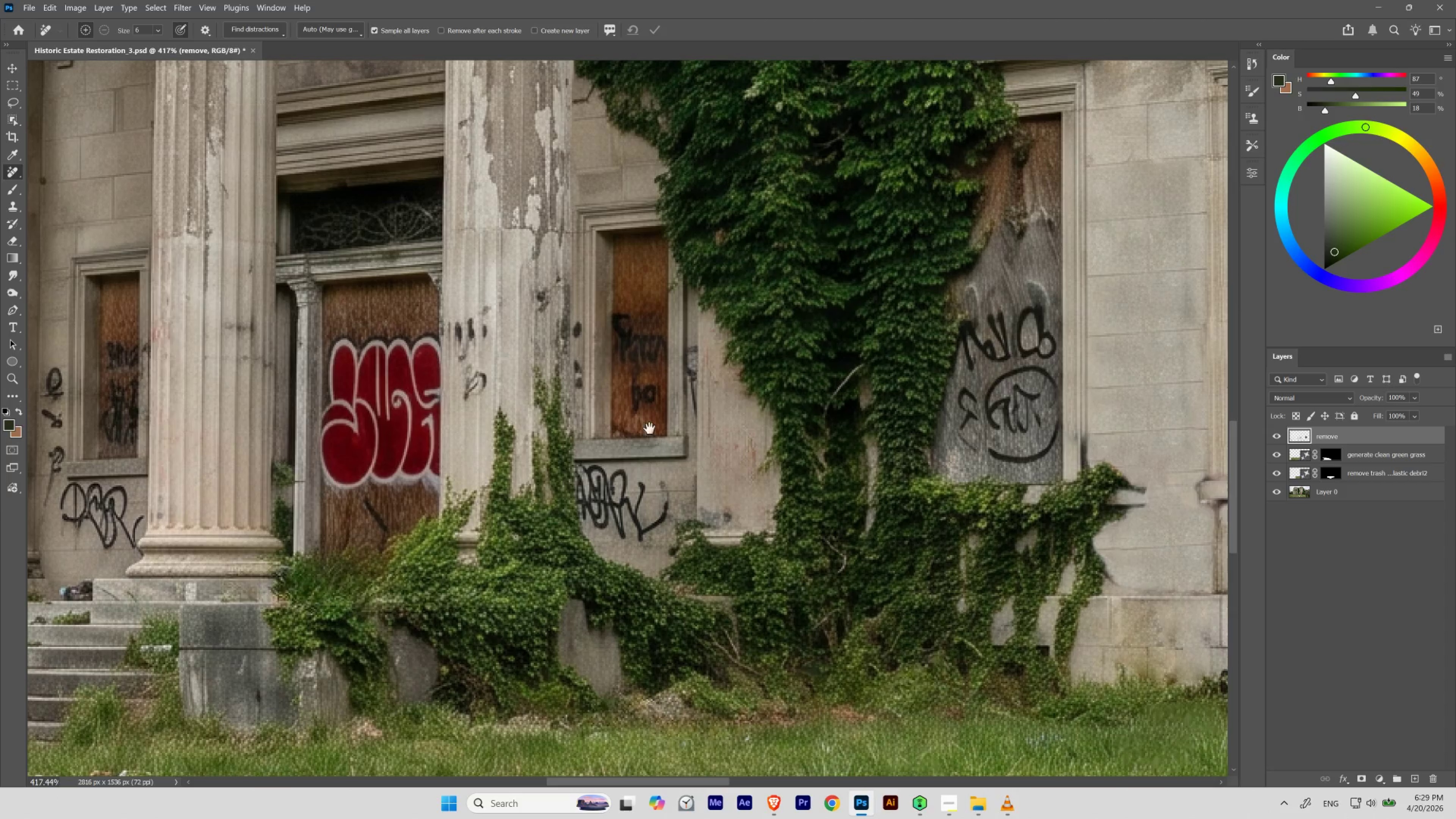 
hold_key(key=Space, duration=1.52)
 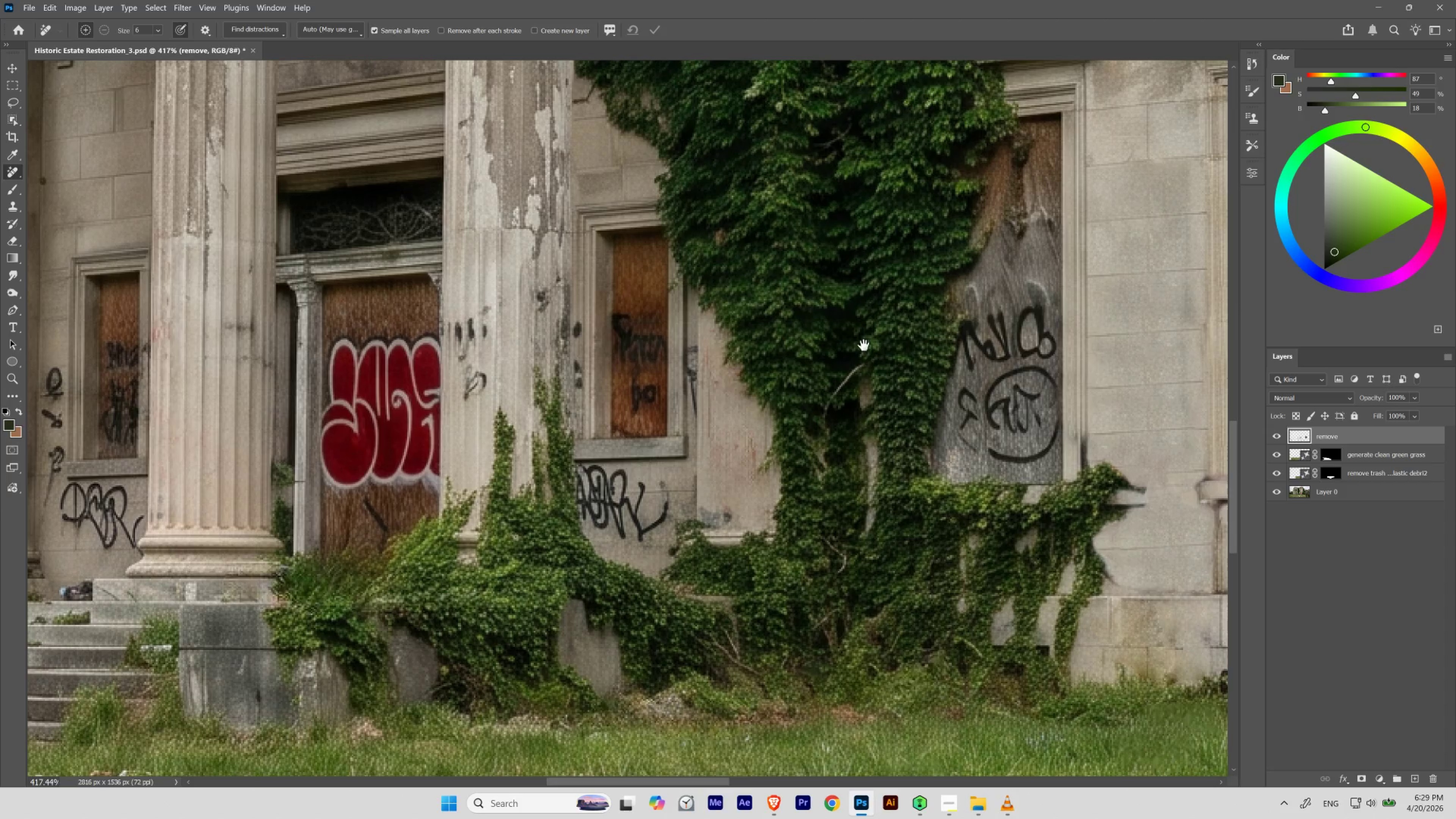 
hold_key(key=Space, duration=1.52)
 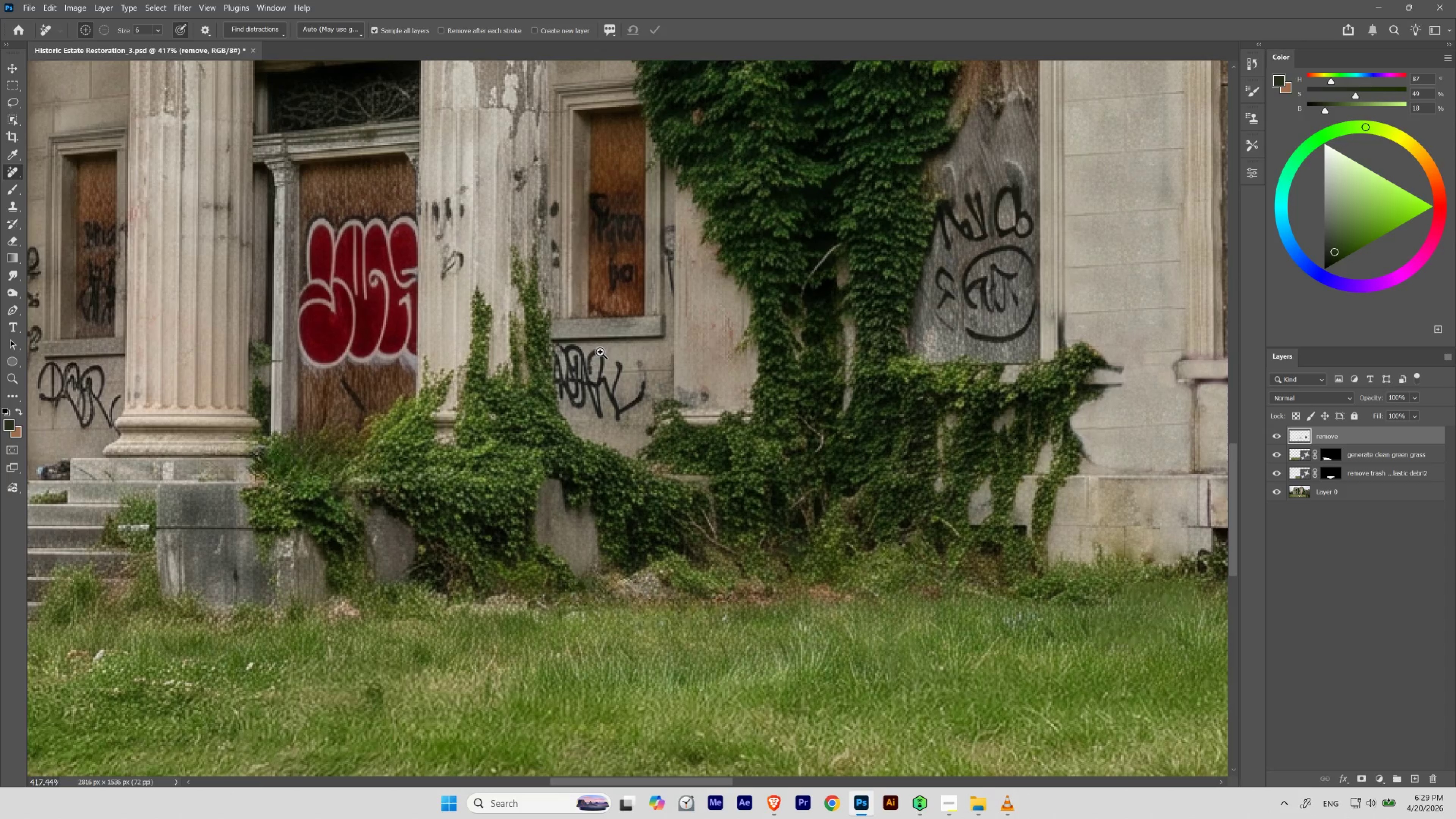 
left_click_drag(start_coordinate=[696, 425], to_coordinate=[674, 305])
 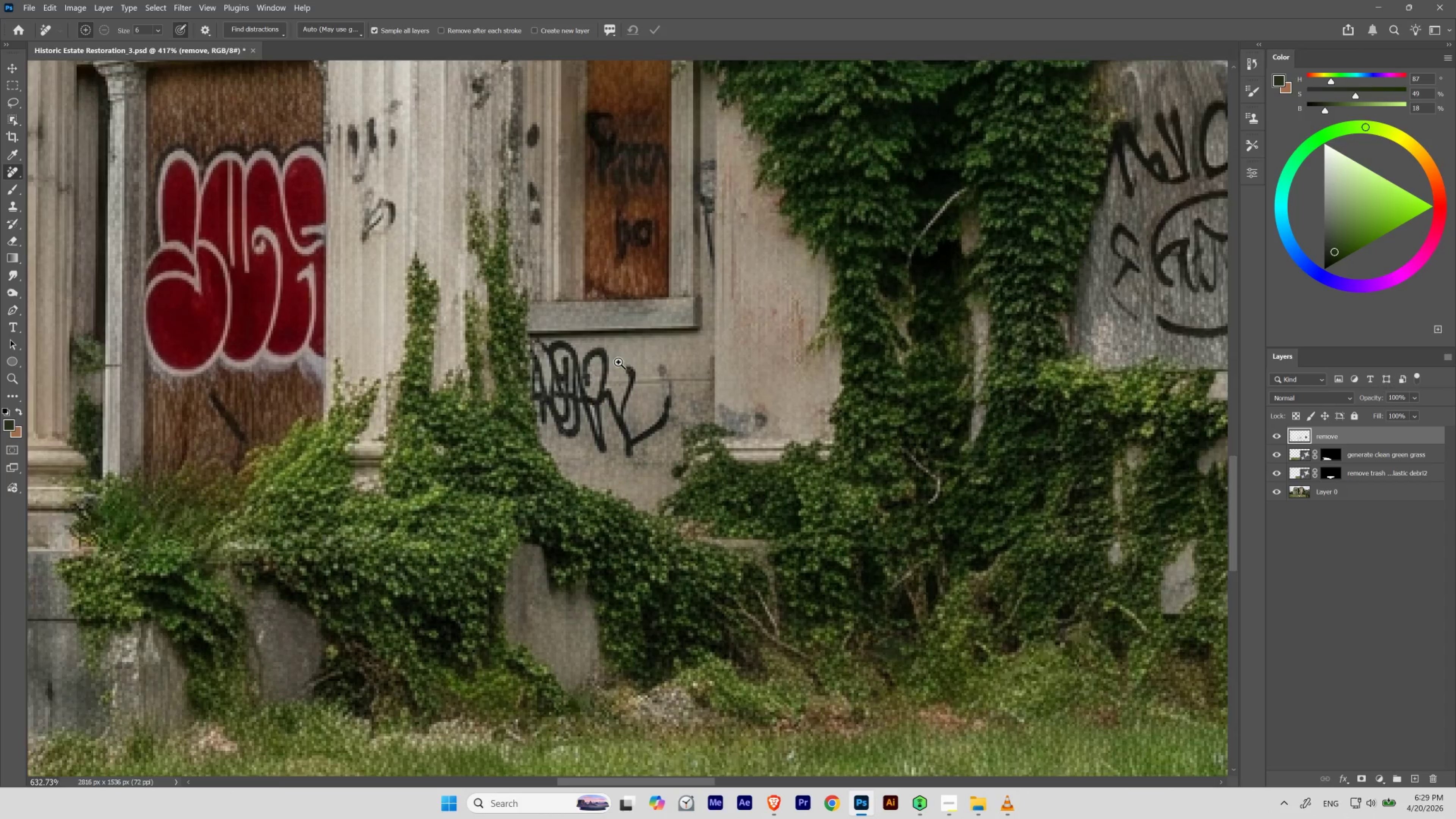 
hold_key(key=Space, duration=1.48)
 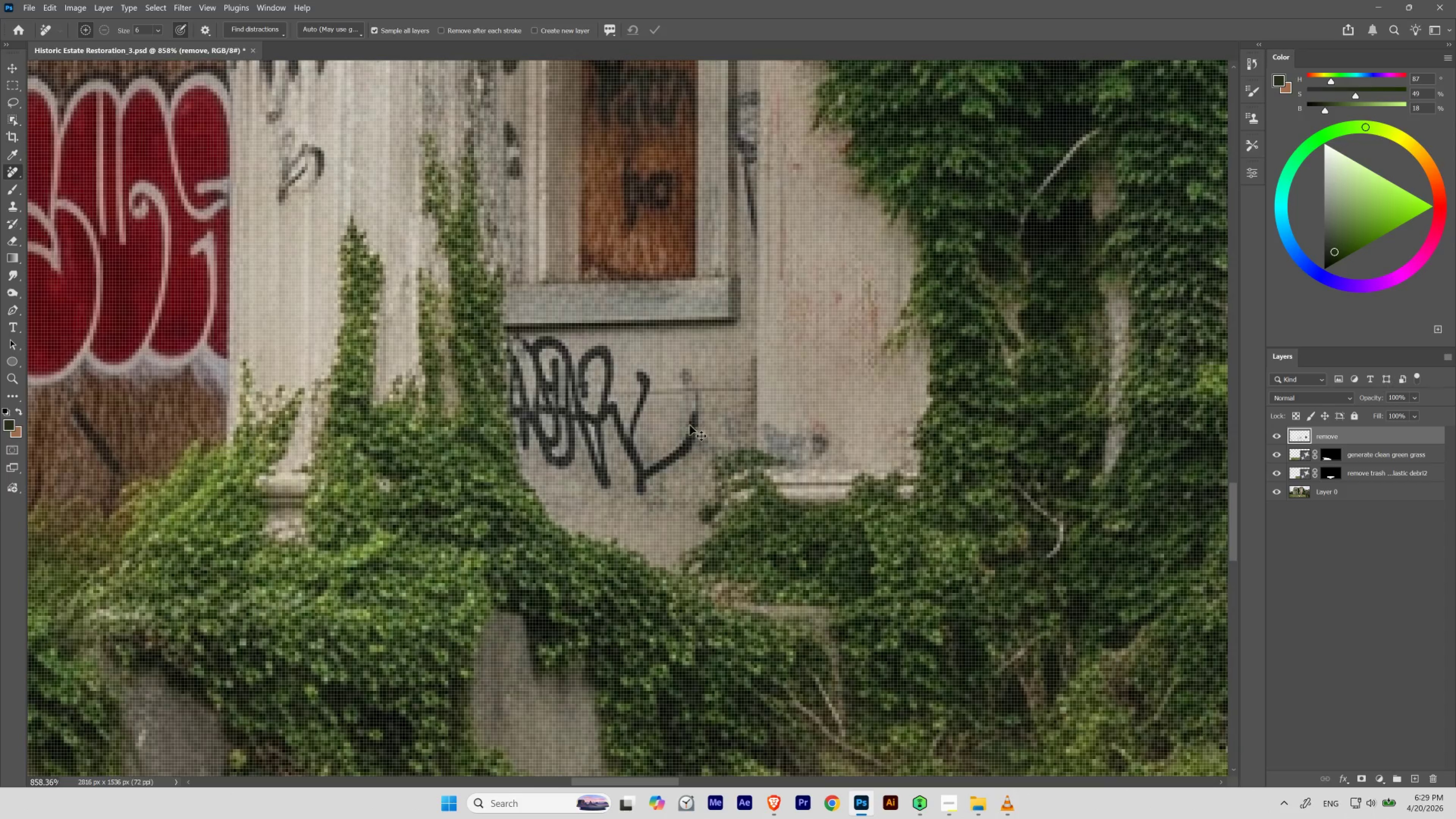 
hold_key(key=ControlLeft, duration=0.88)
left_click_drag(start_coordinate=[596, 352], to_coordinate=[625, 371])
 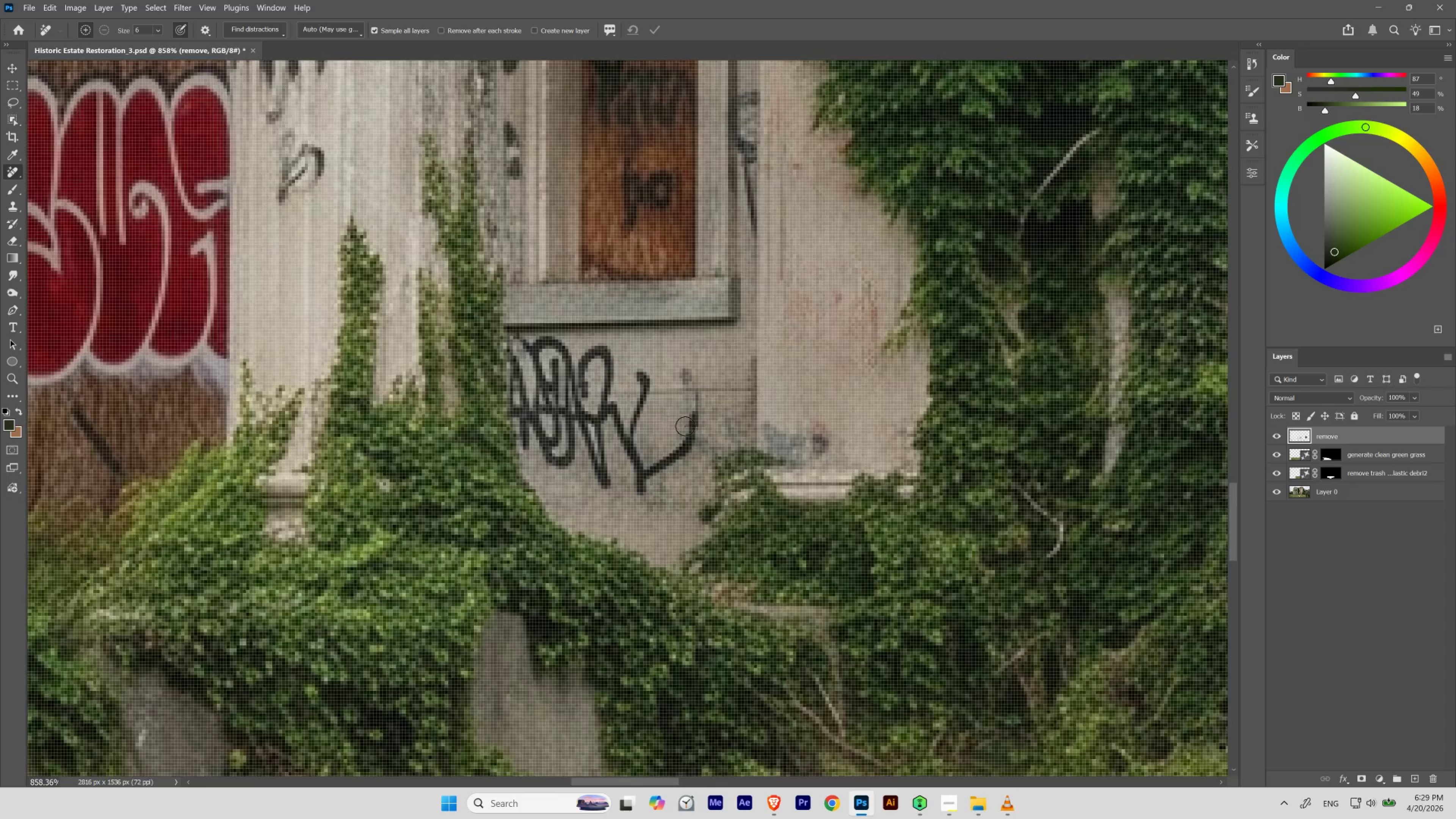 
hold_key(key=ControlLeft, duration=0.78)
 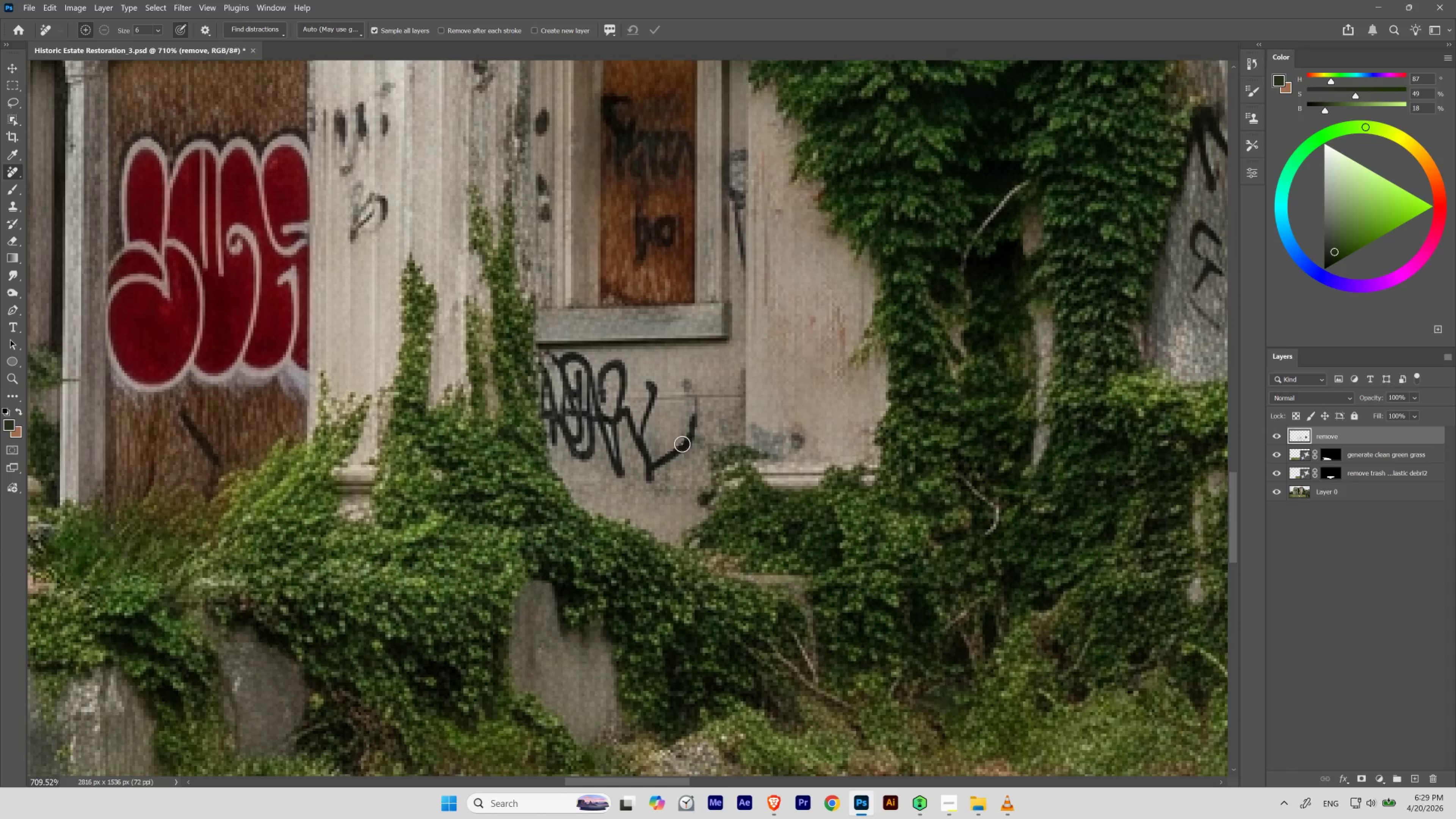 
hold_key(key=Space, duration=0.78)
 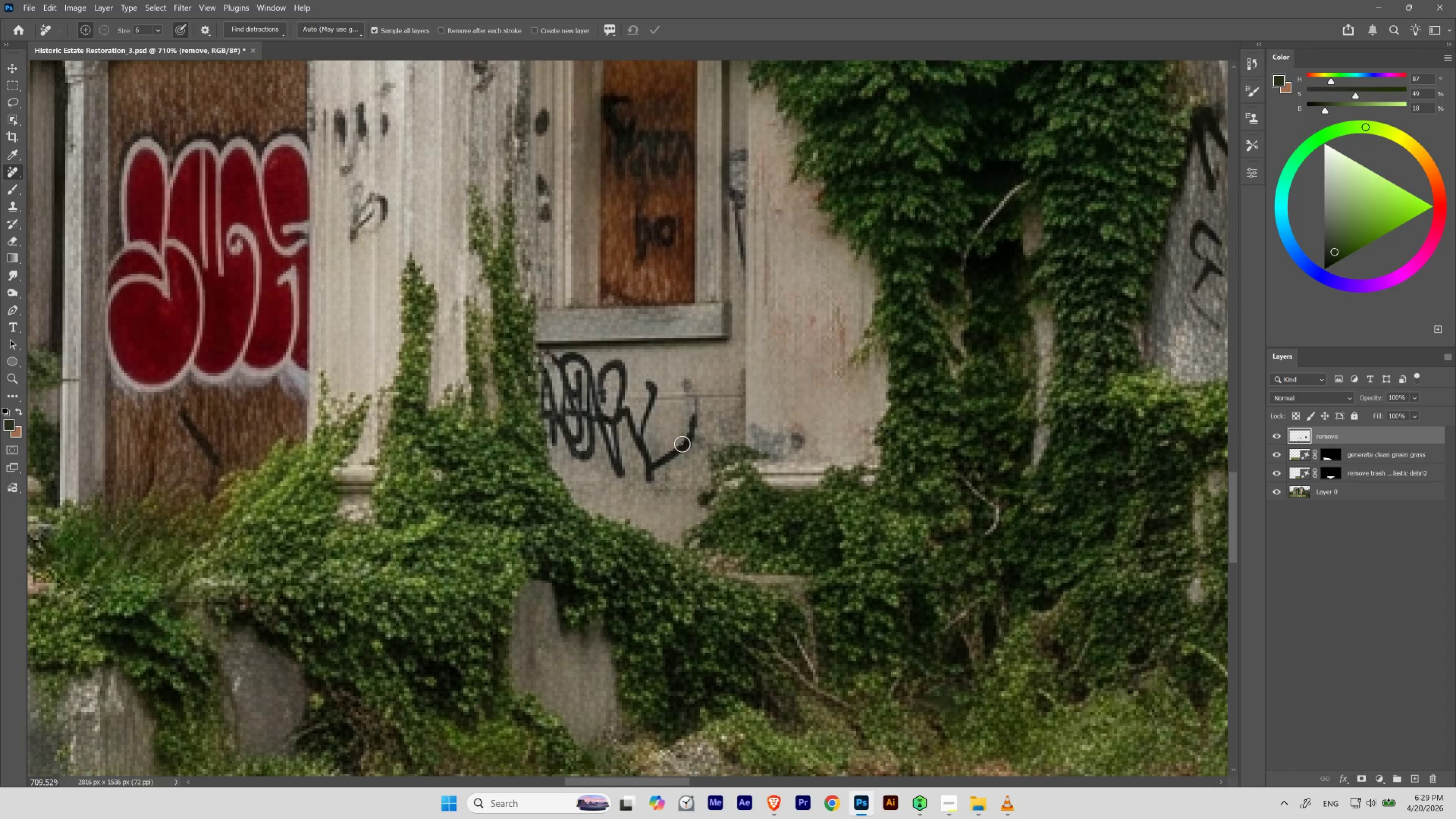 
left_click_drag(start_coordinate=[691, 426], to_coordinate=[683, 446])
 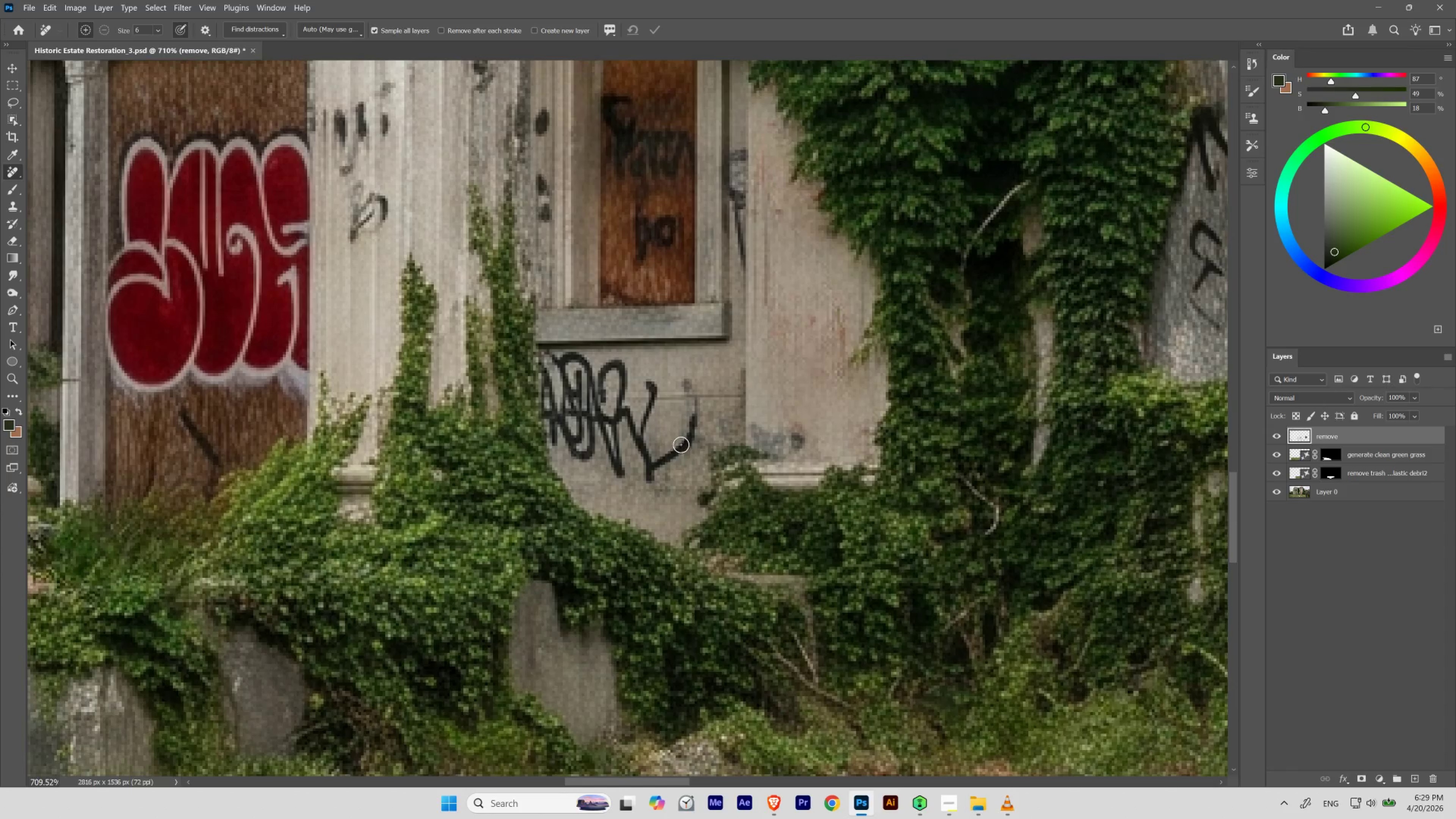 
key(BracketLeft)
 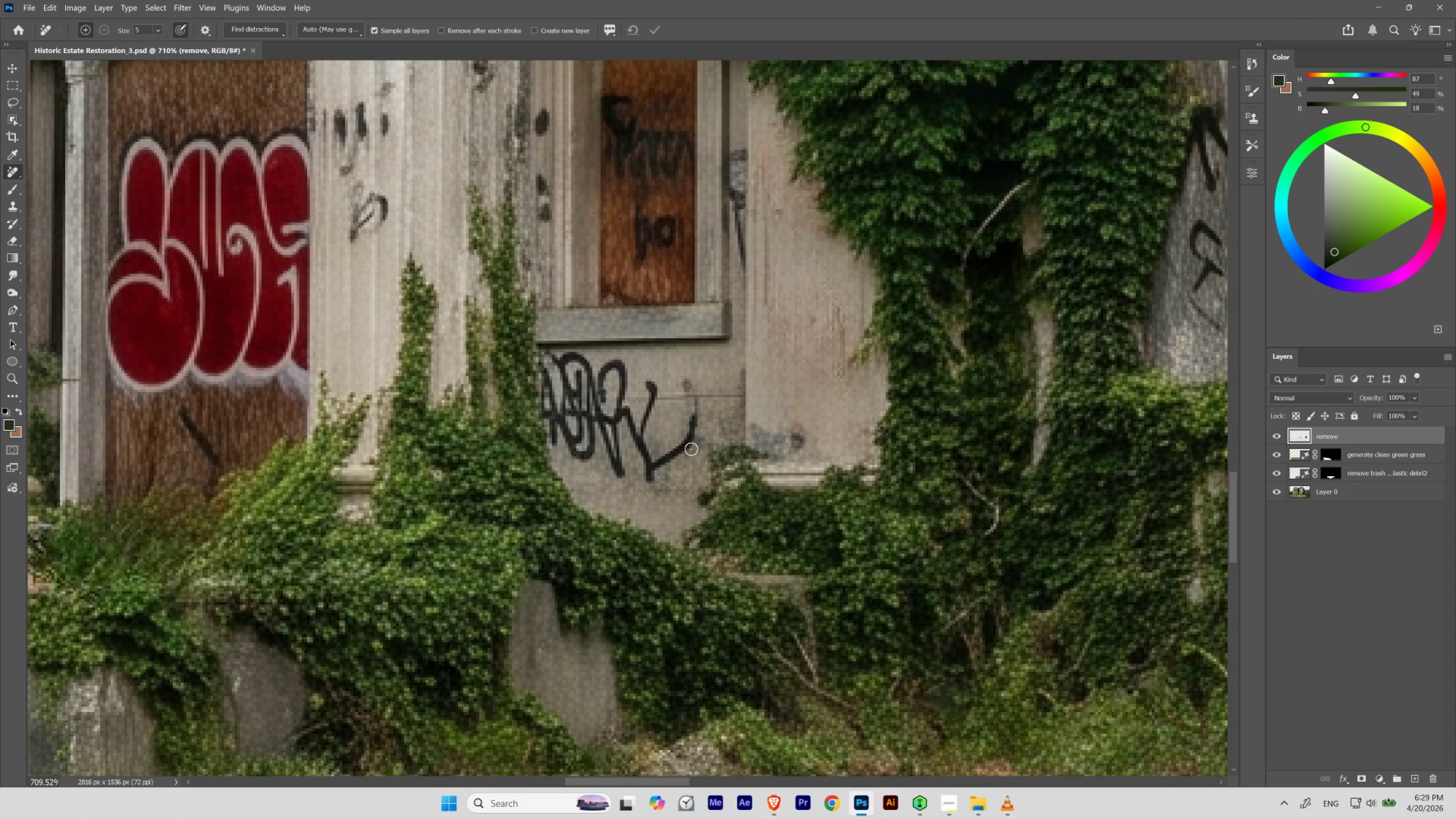 
key(BracketLeft)
 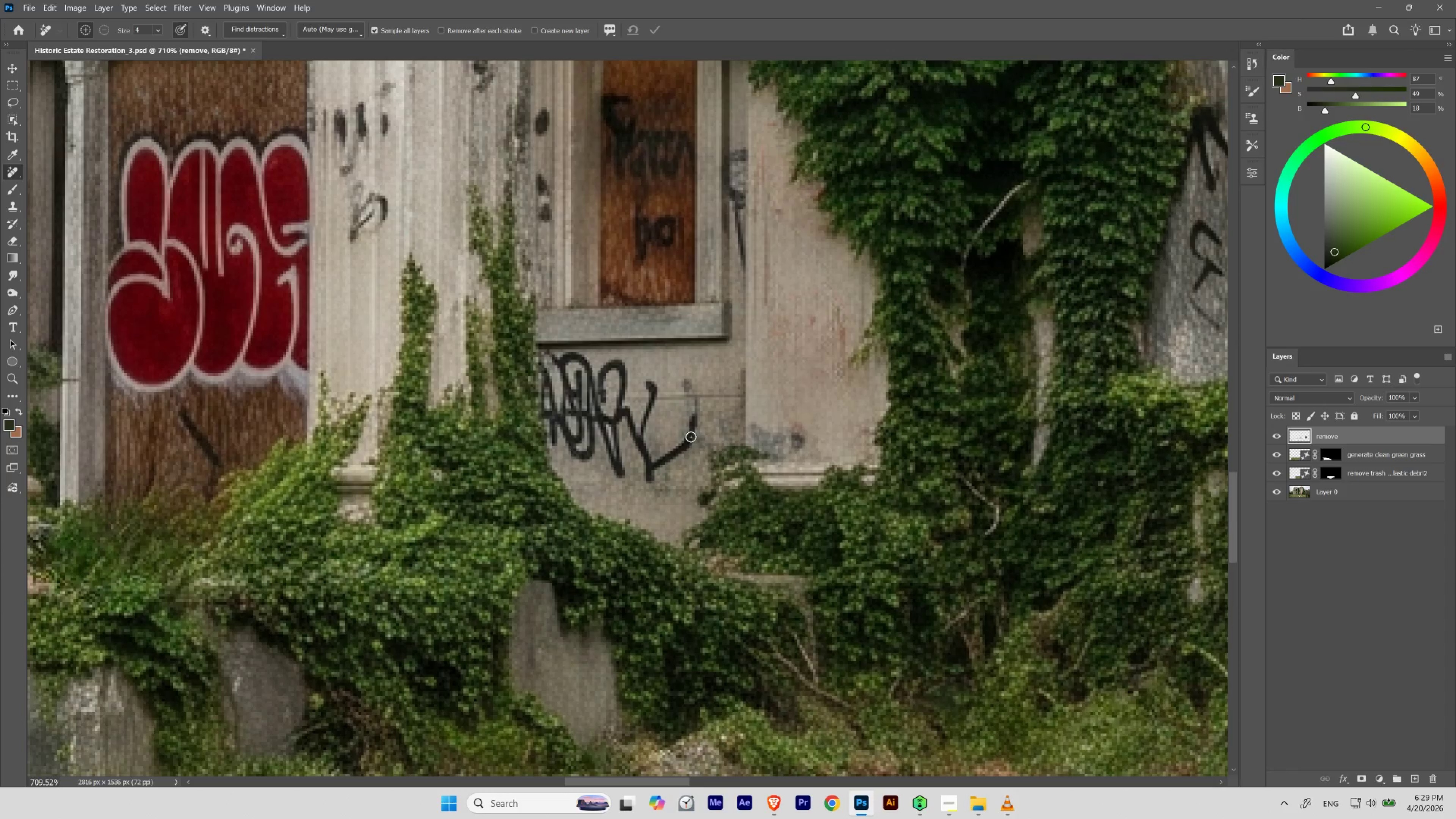 
key(BracketRight)
 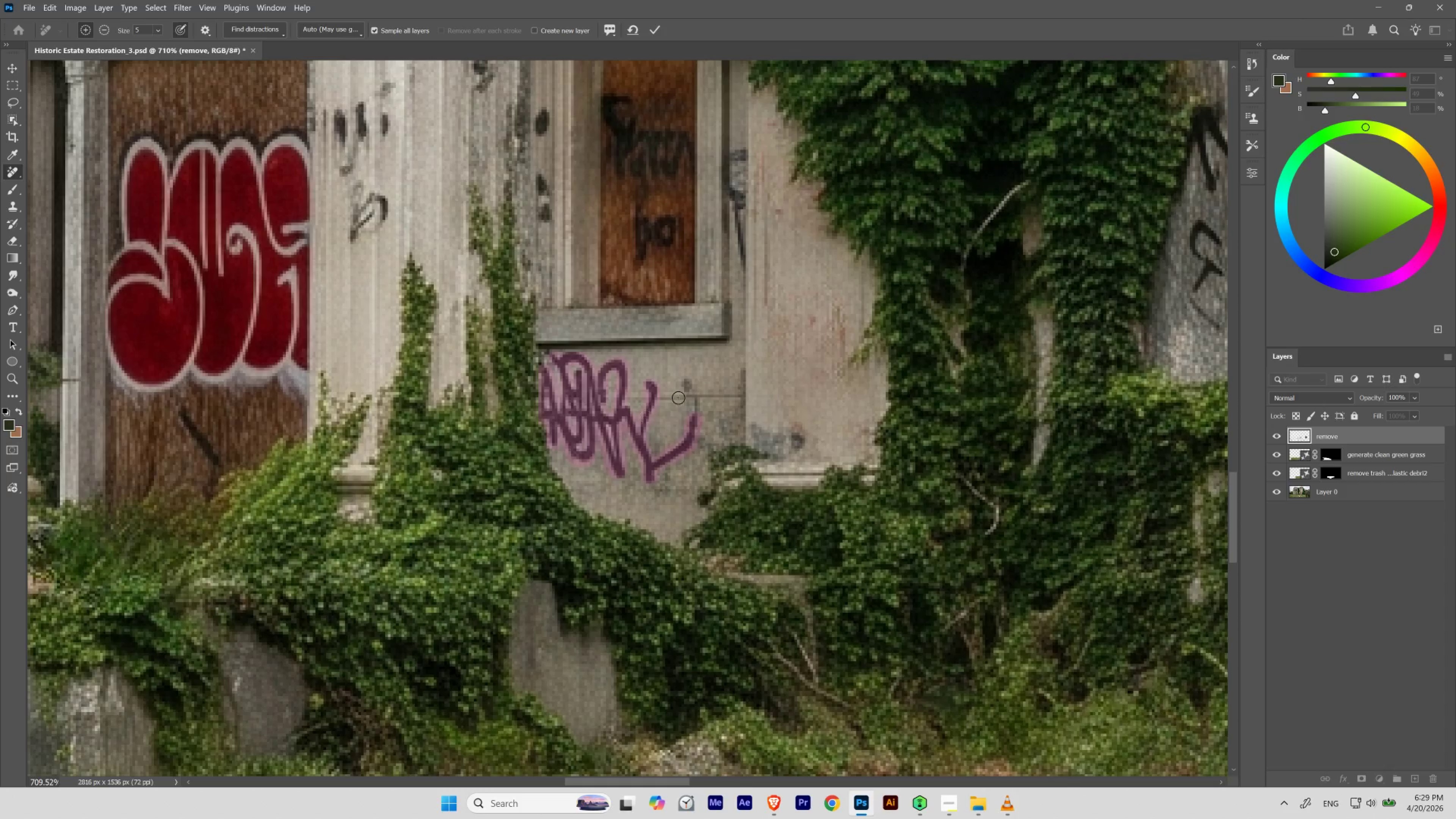 
wait(27.16)
 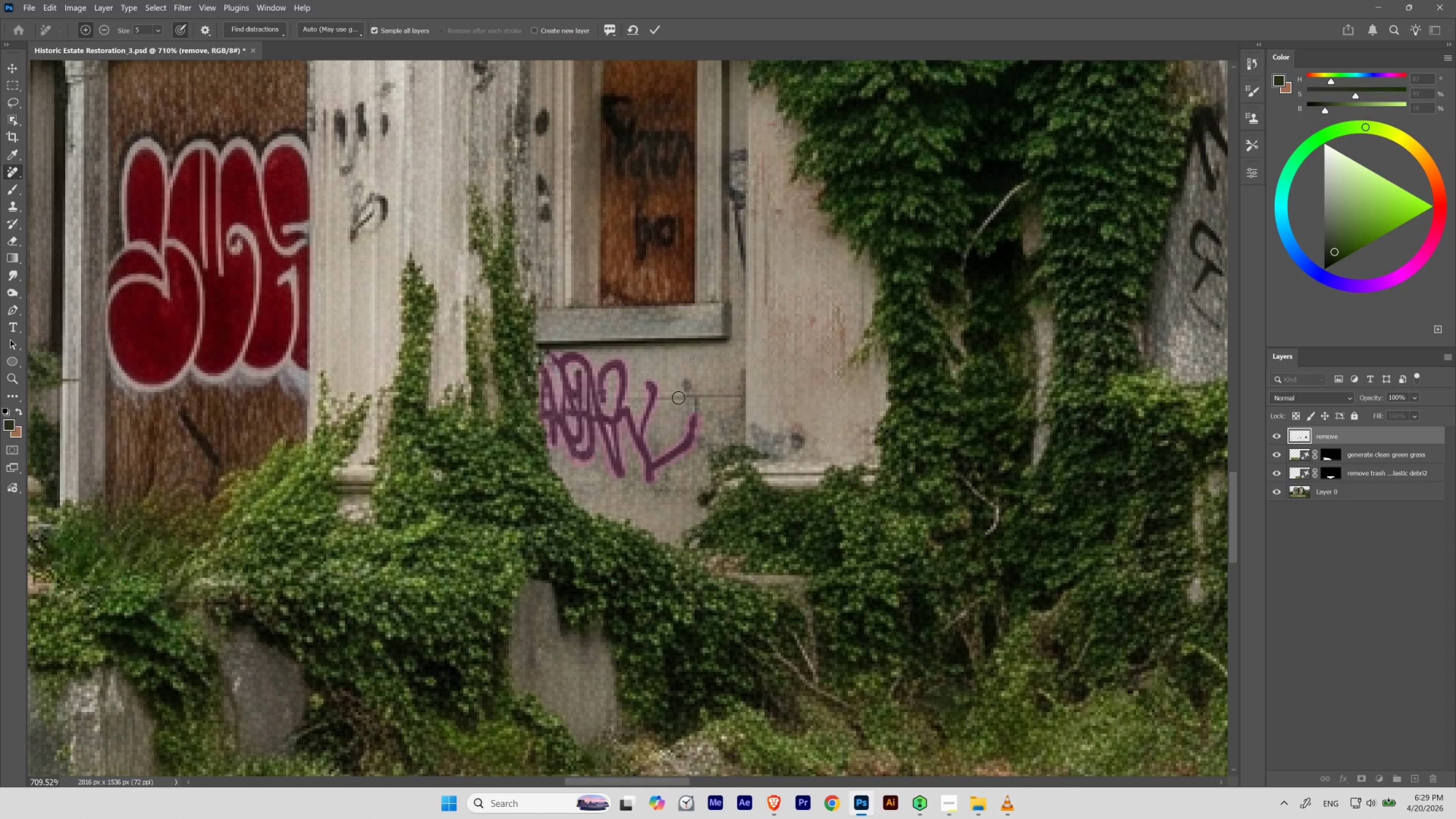 
key(Enter)
 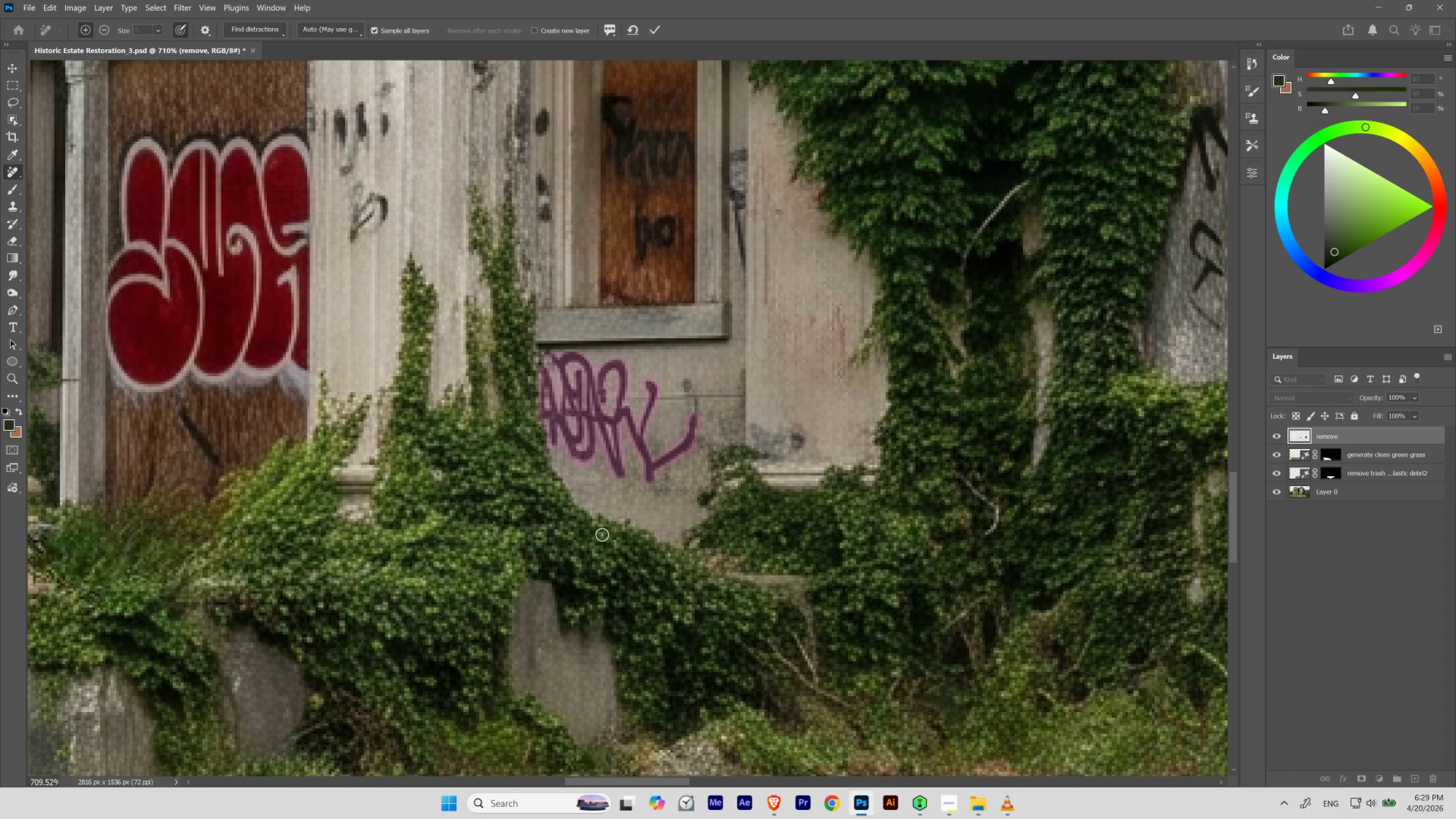 
hold_key(key=ControlLeft, duration=0.84)
 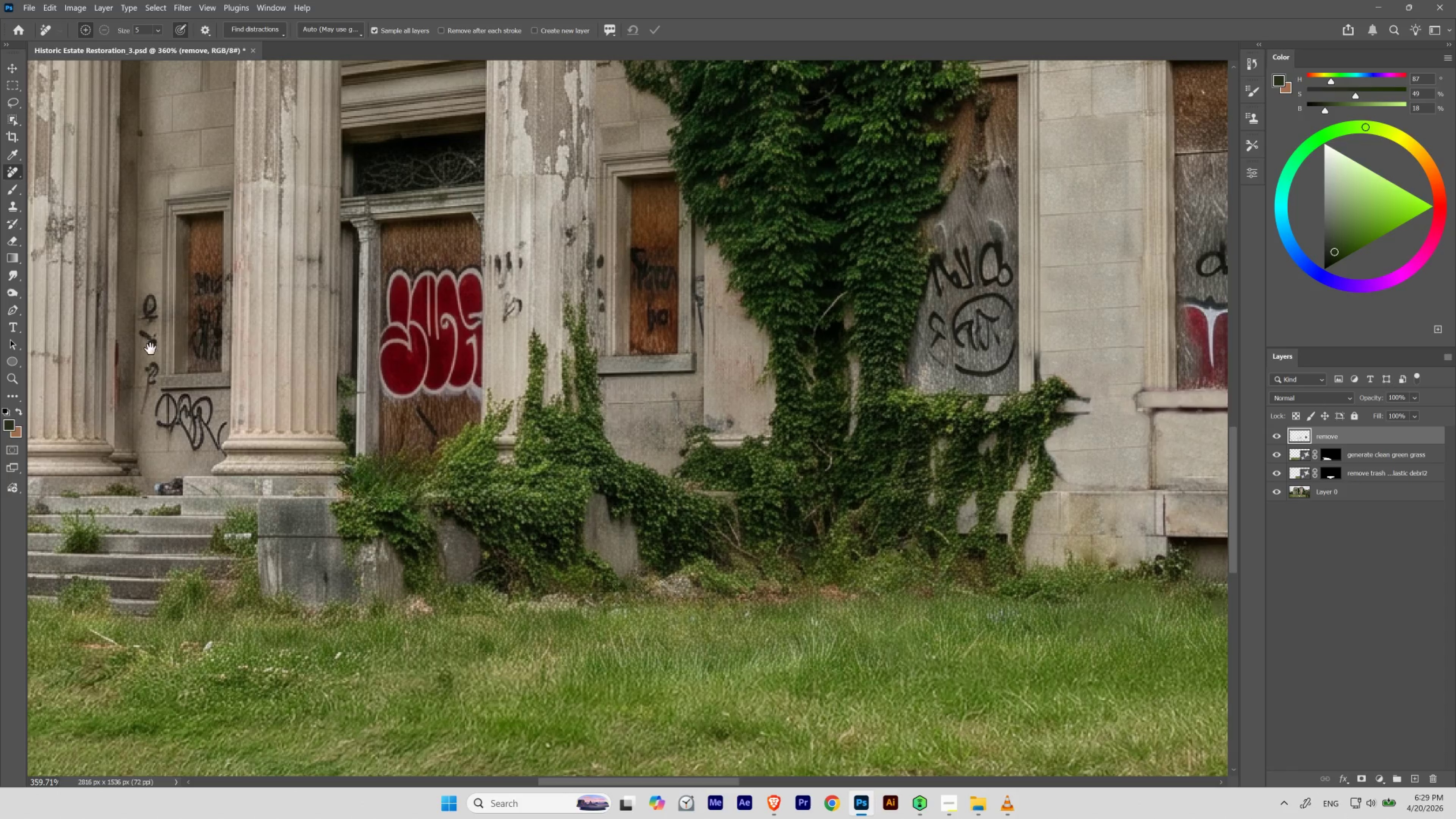 
hold_key(key=Space, duration=1.5)
 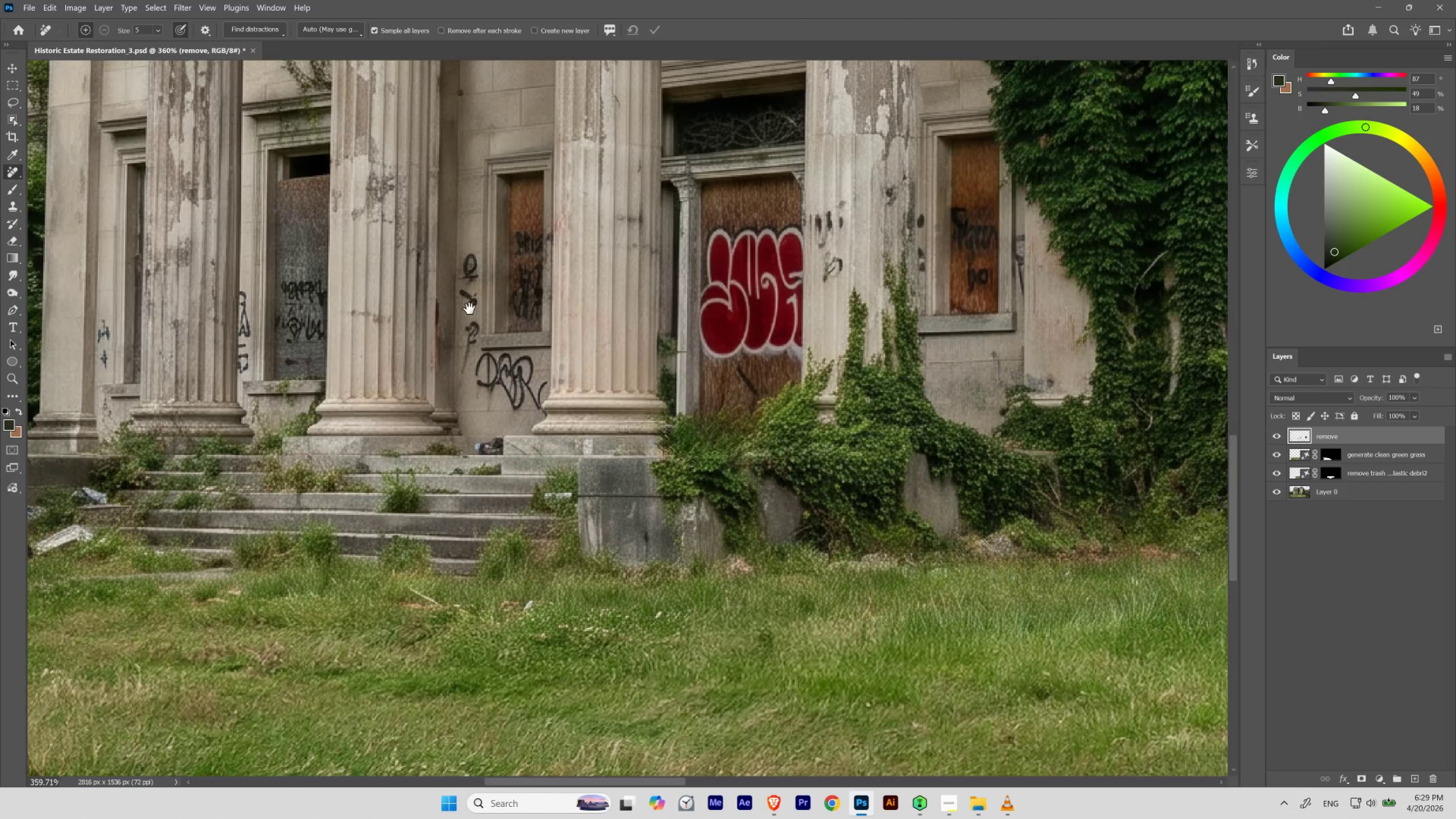 
left_click_drag(start_coordinate=[660, 405], to_coordinate=[635, 437])
 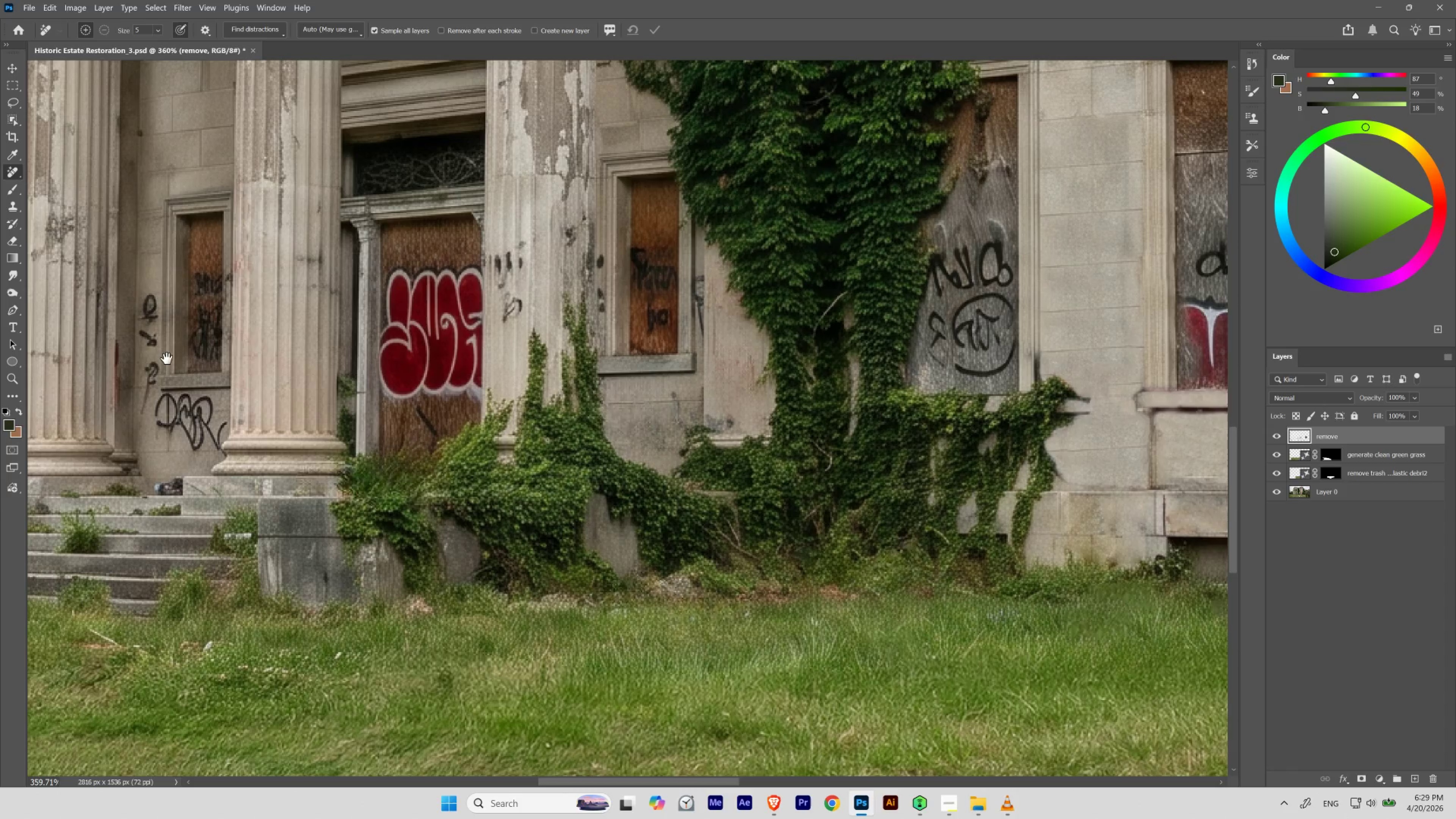 
left_click_drag(start_coordinate=[149, 349], to_coordinate=[469, 309])
 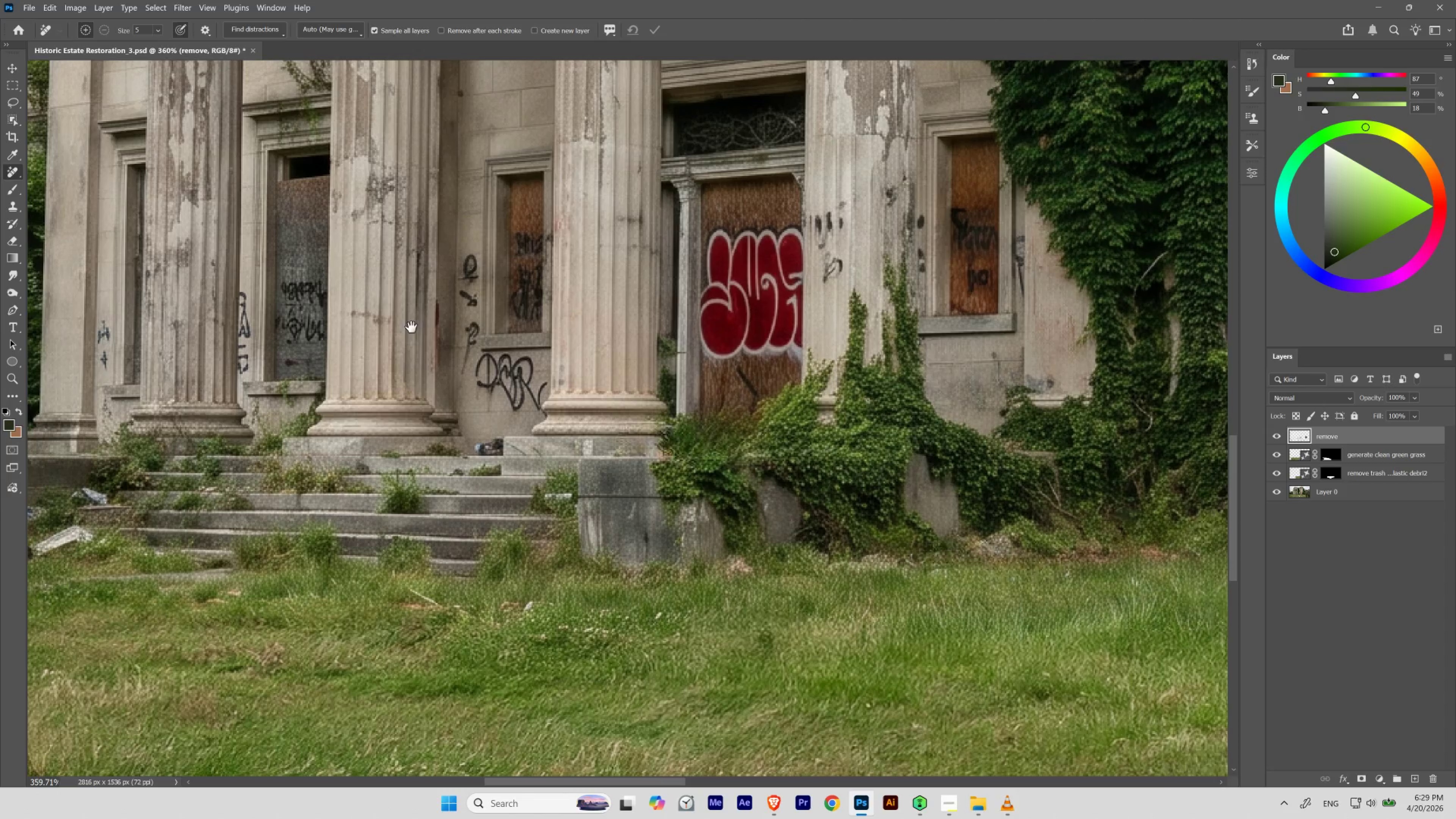 
hold_key(key=Space, duration=1.52)
 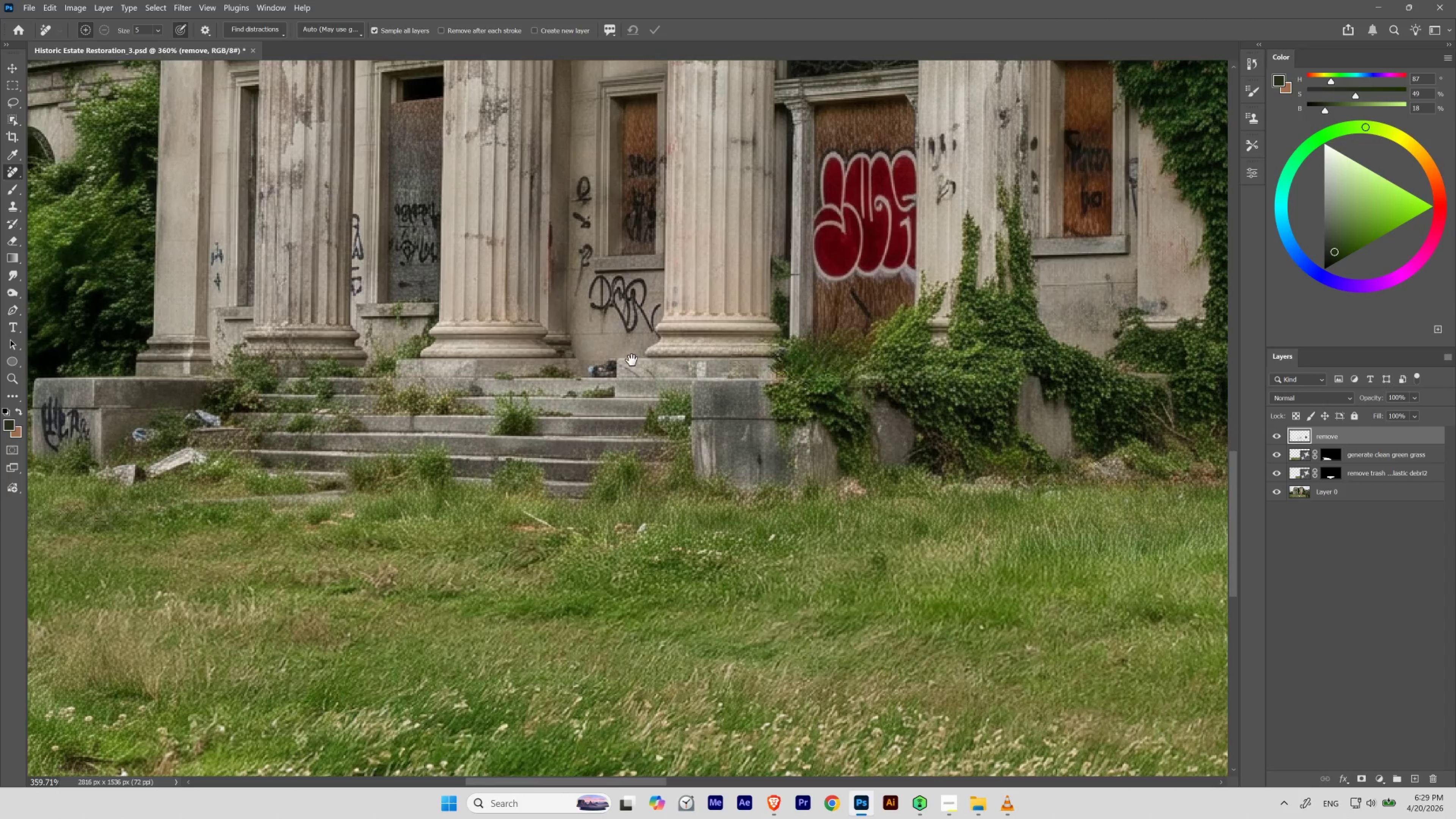 
left_click_drag(start_coordinate=[524, 437], to_coordinate=[636, 360])
 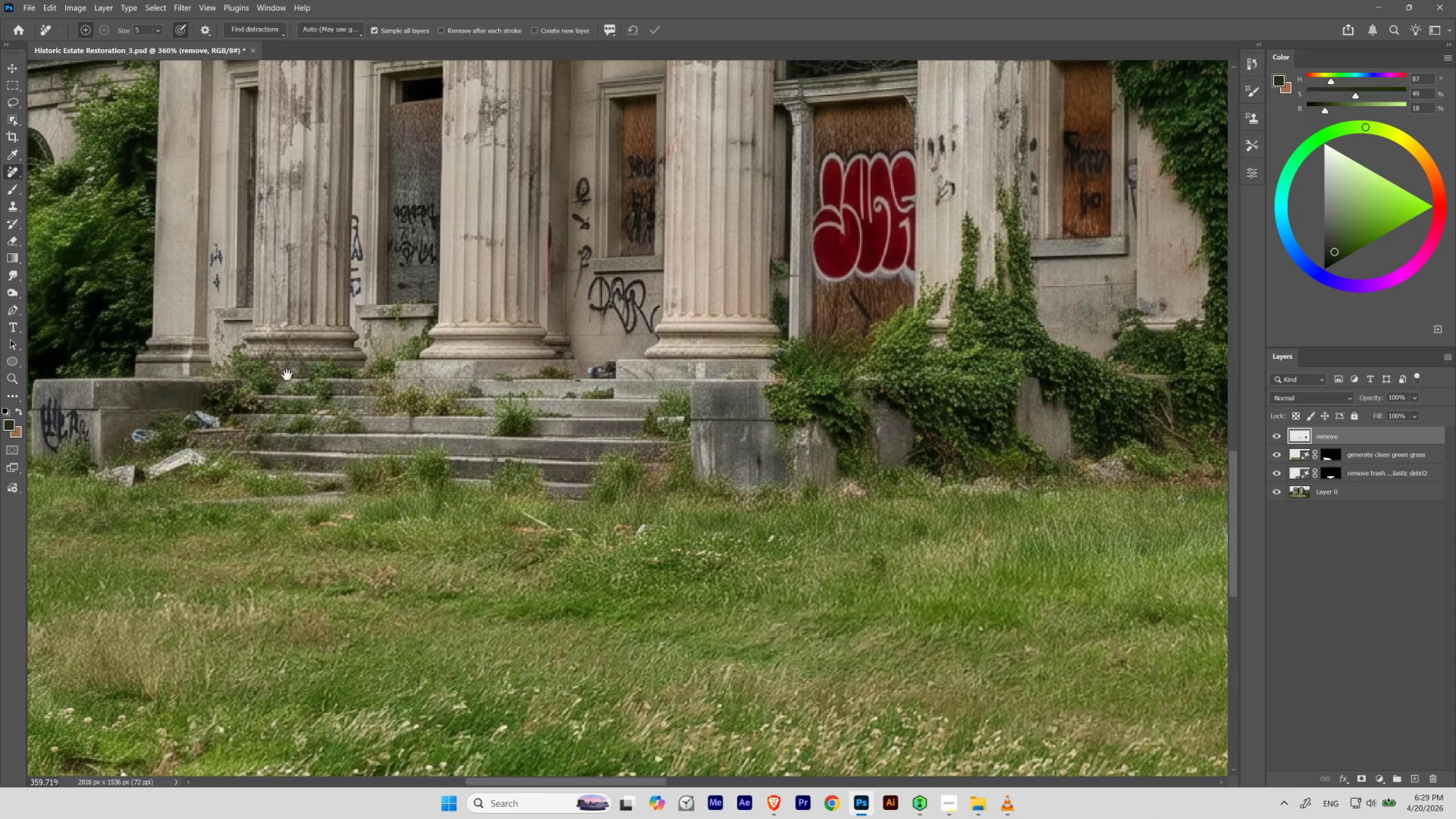 
hold_key(key=Space, duration=1.5)
 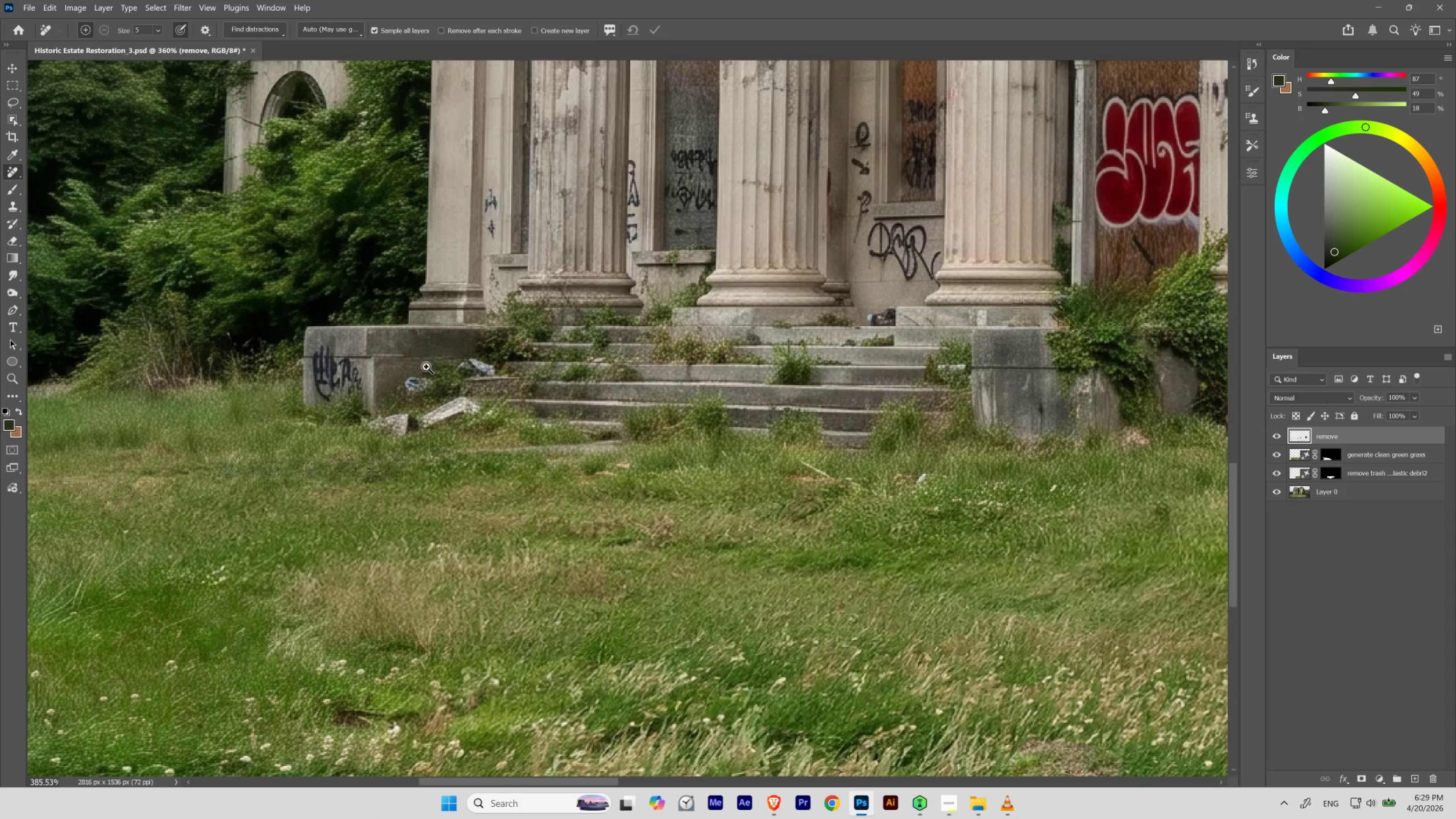 
left_click_drag(start_coordinate=[238, 386], to_coordinate=[512, 334])
 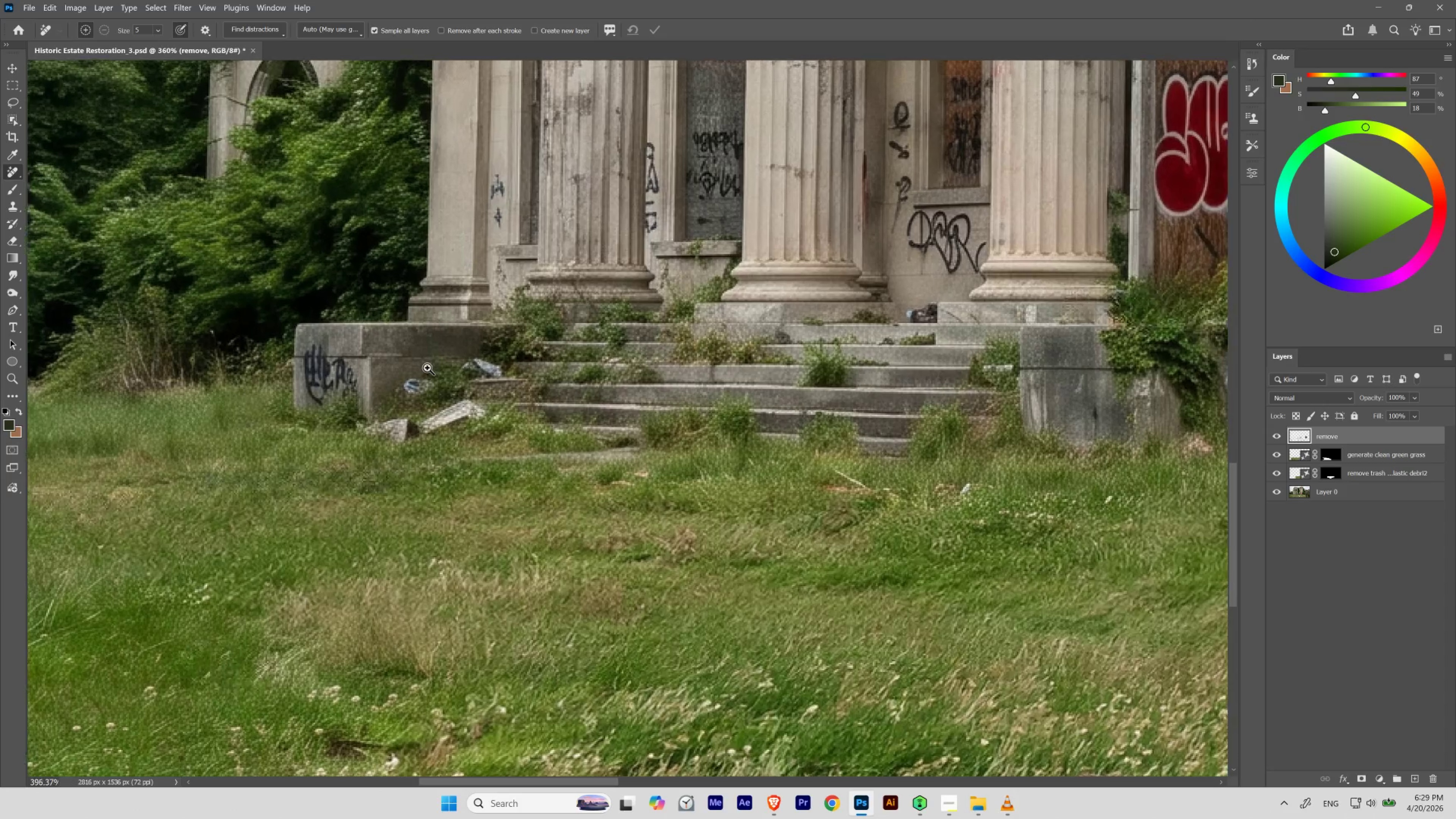 
hold_key(key=Space, duration=3.05)
 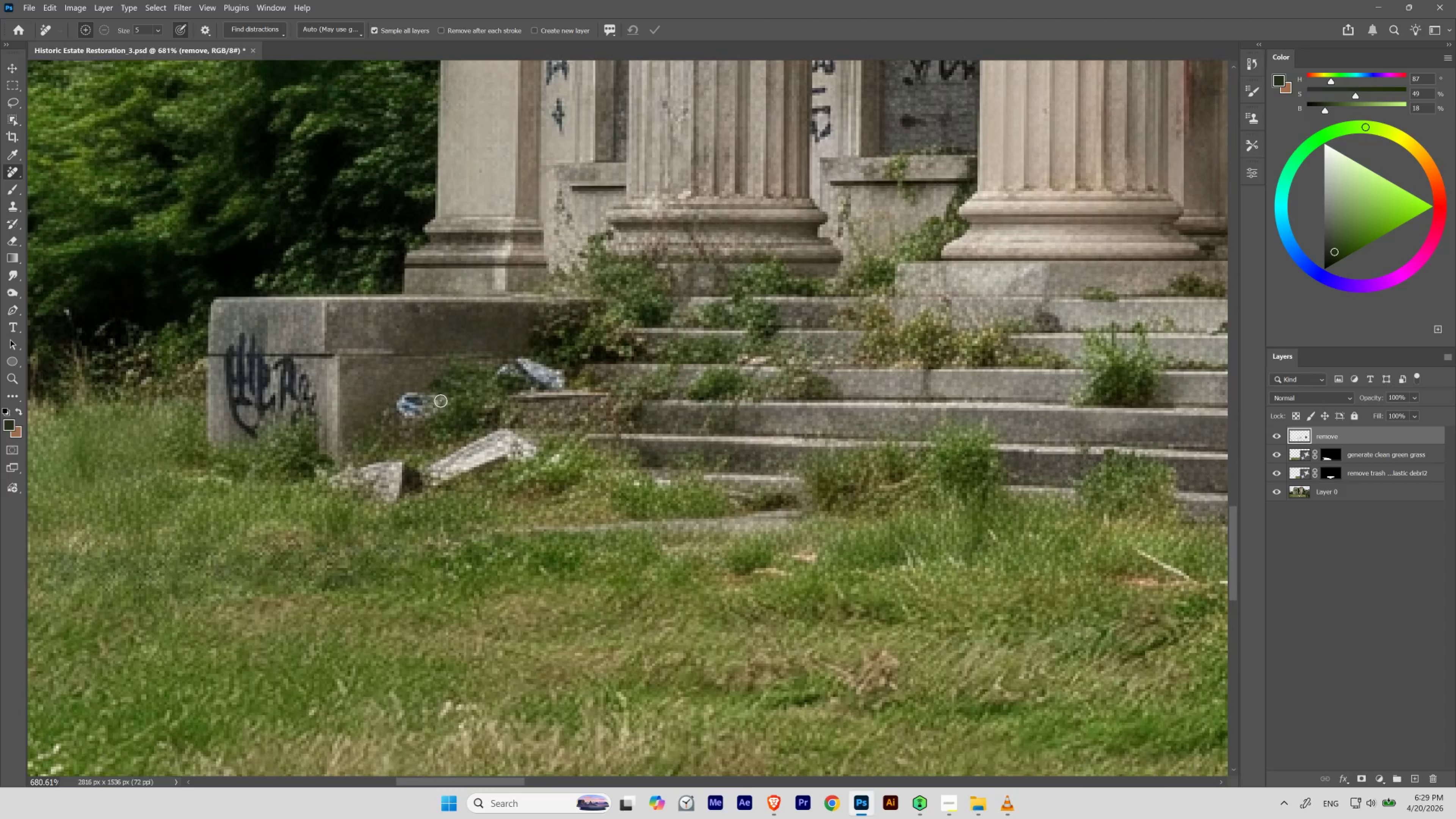 
hold_key(key=ControlLeft, duration=2.91)
left_click_drag(start_coordinate=[414, 360], to_coordinate=[441, 407])
 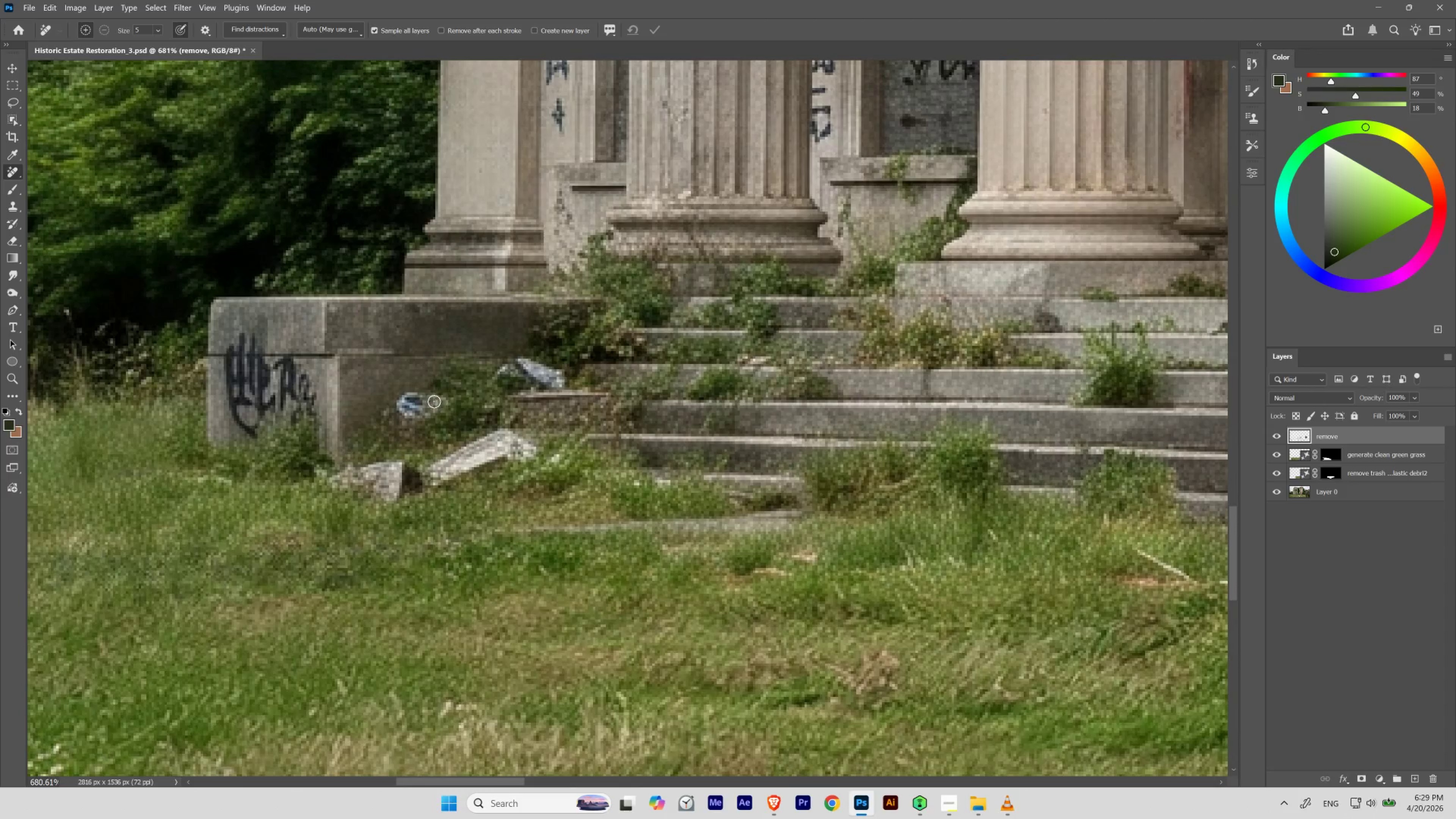 
key(Control+BracketRight)
 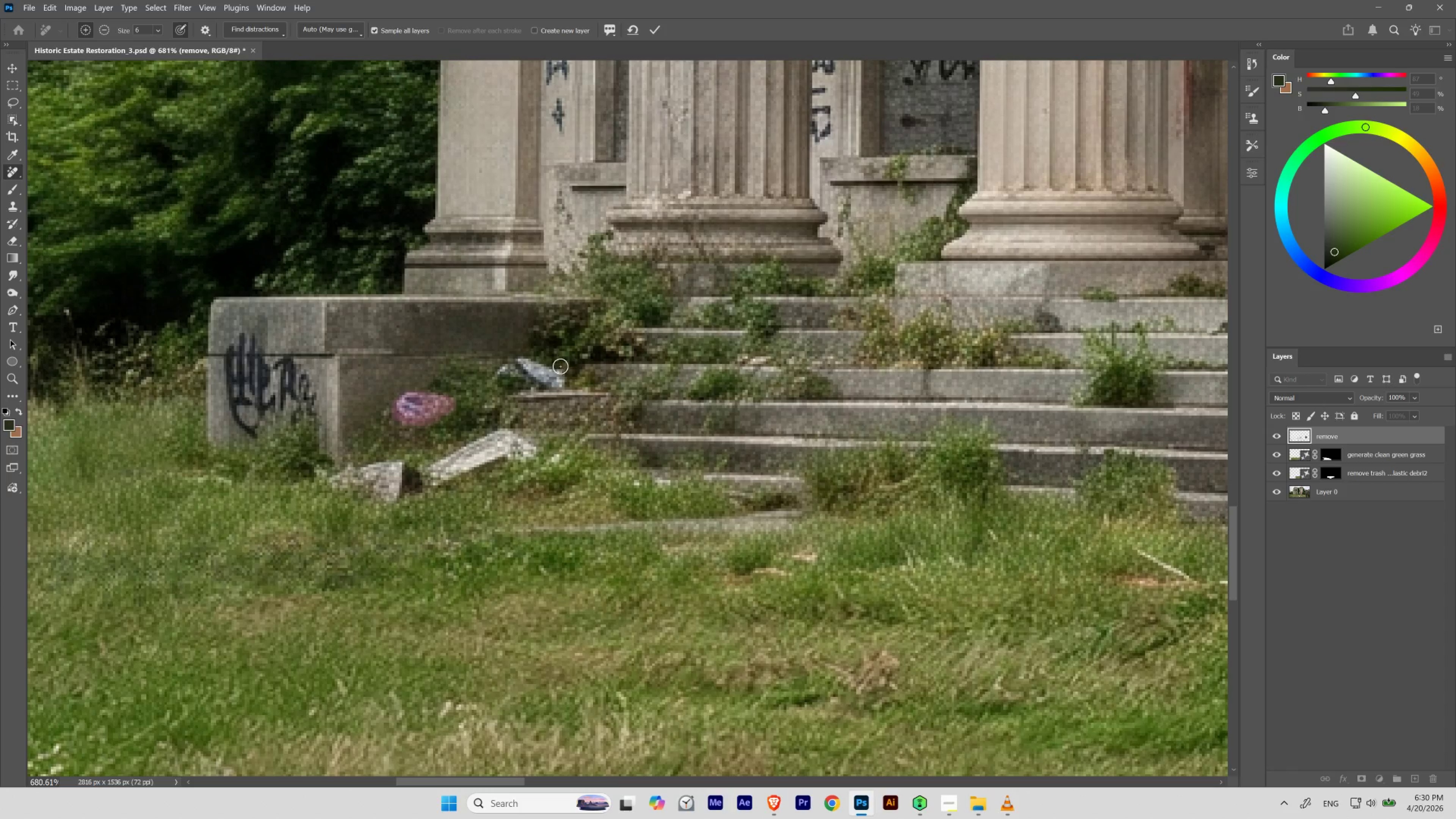 
wait(7.02)
 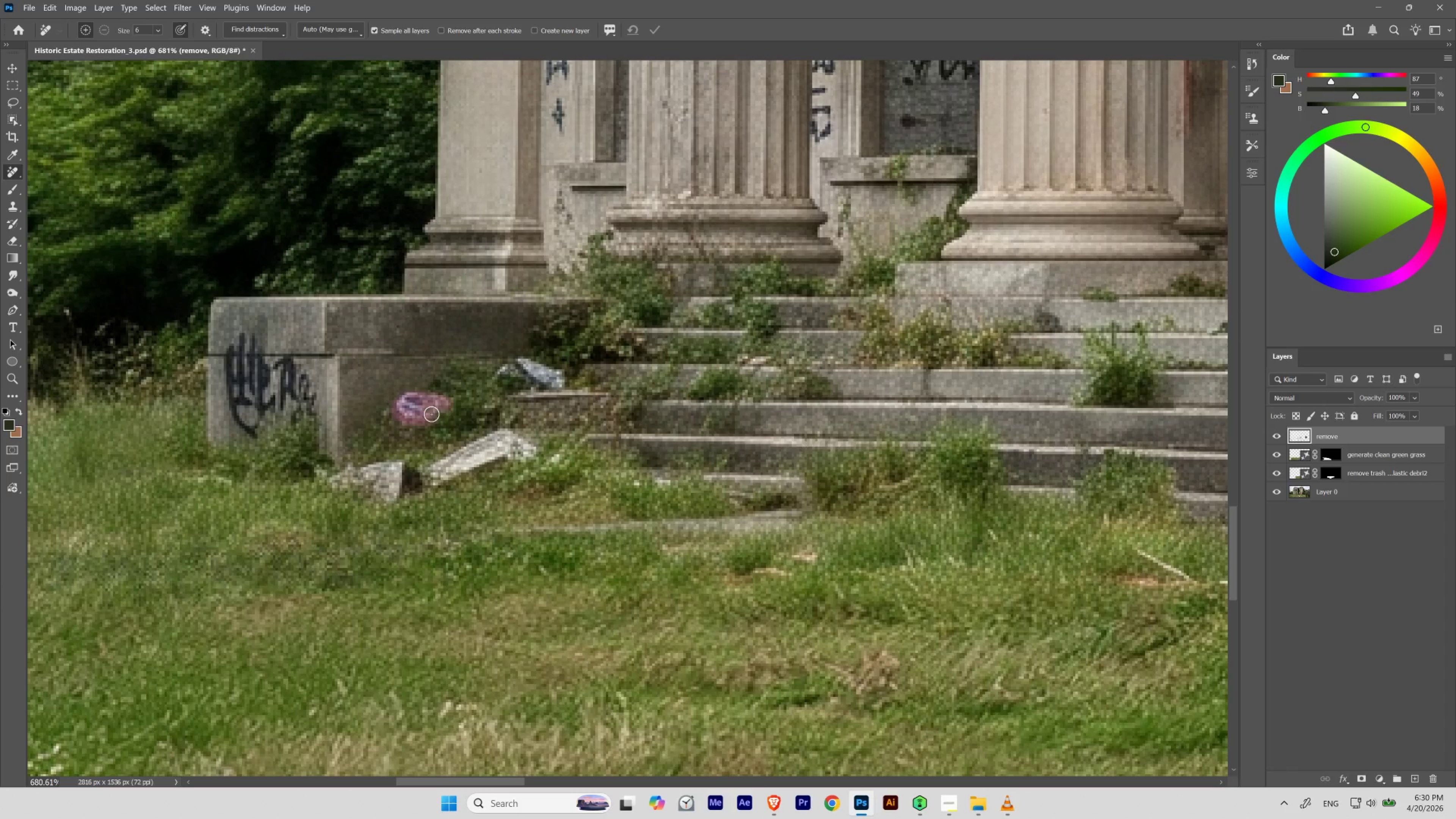 
key(Enter)
 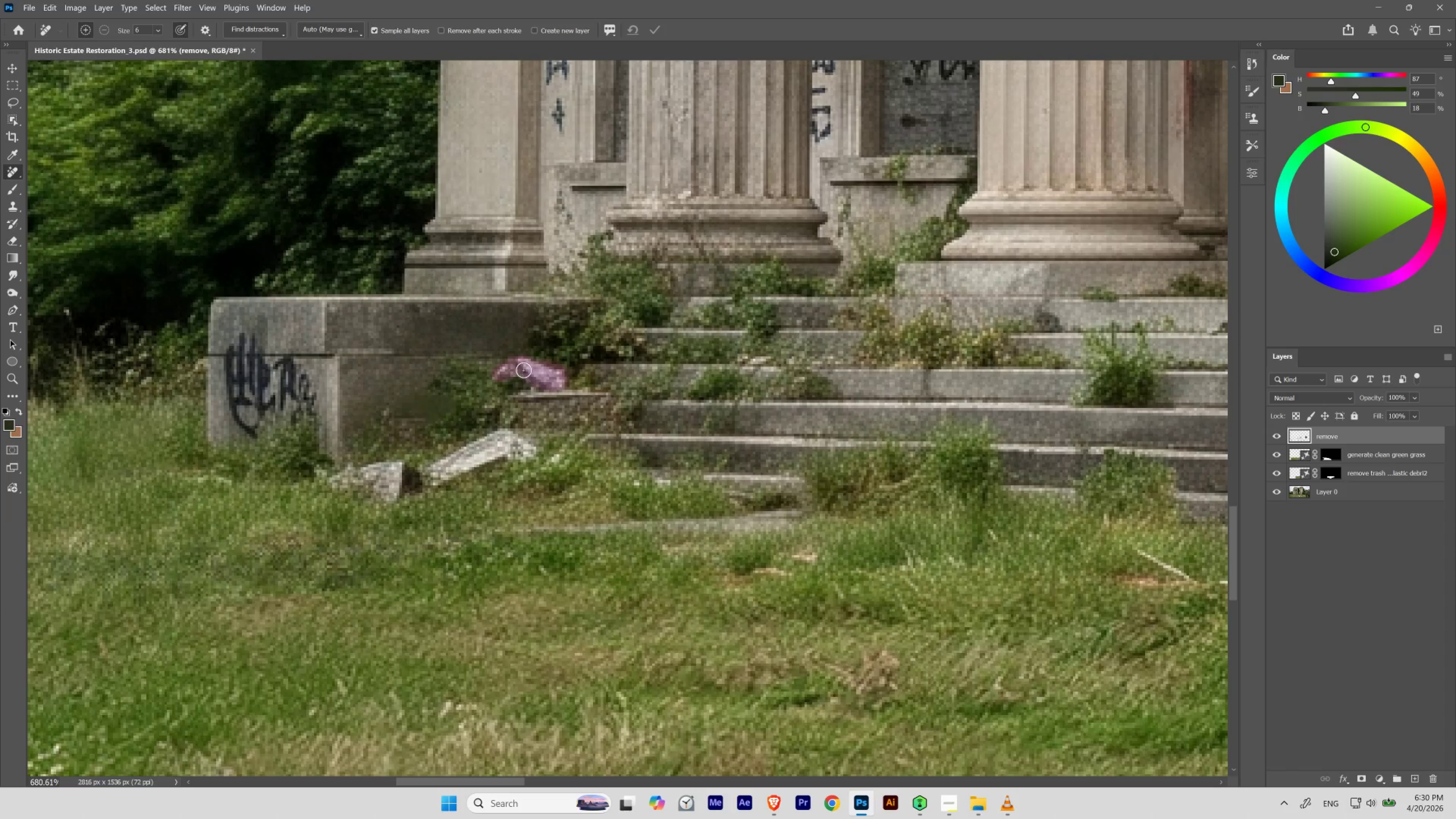 
wait(5.39)
 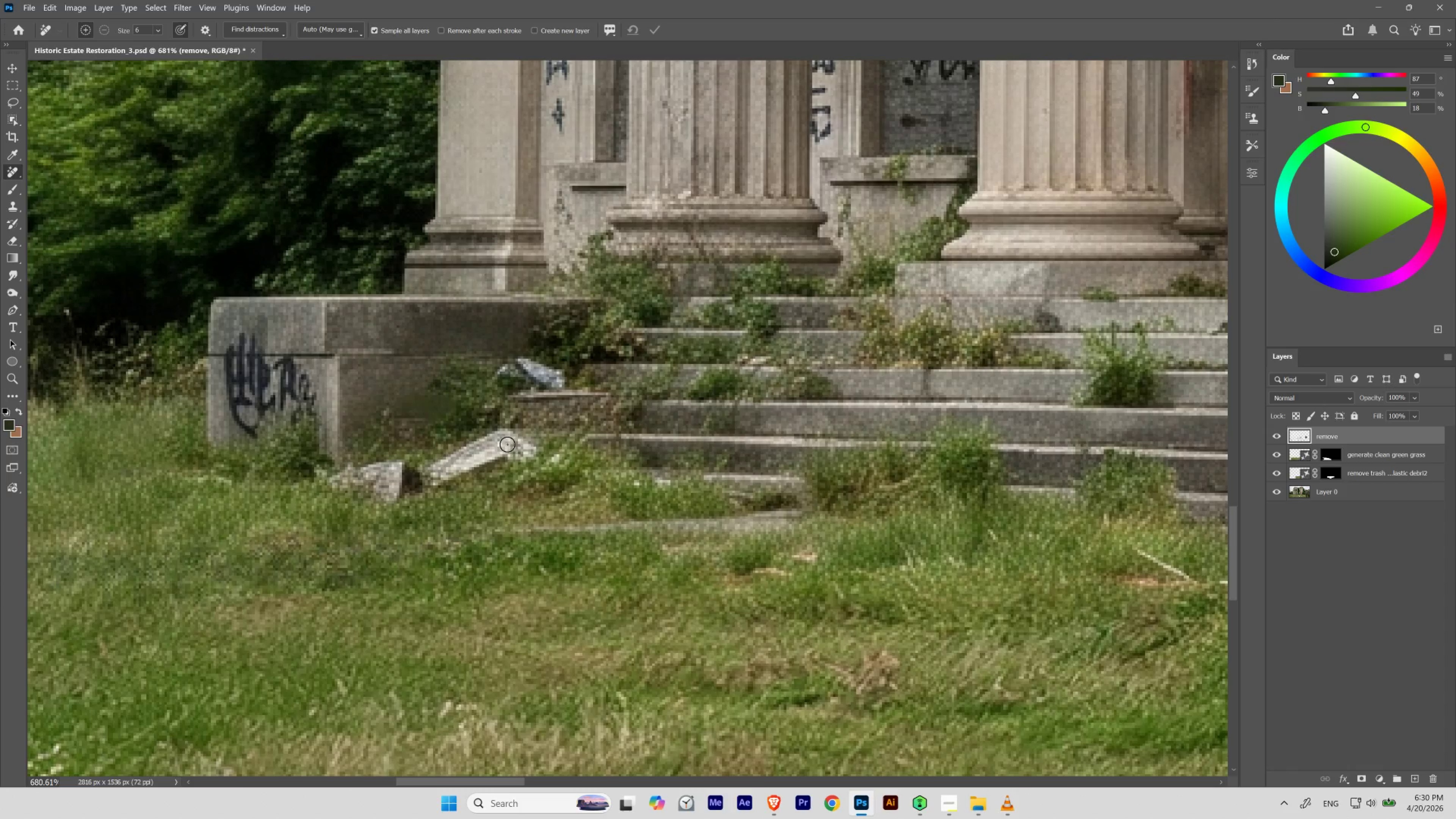 
key(Enter)
 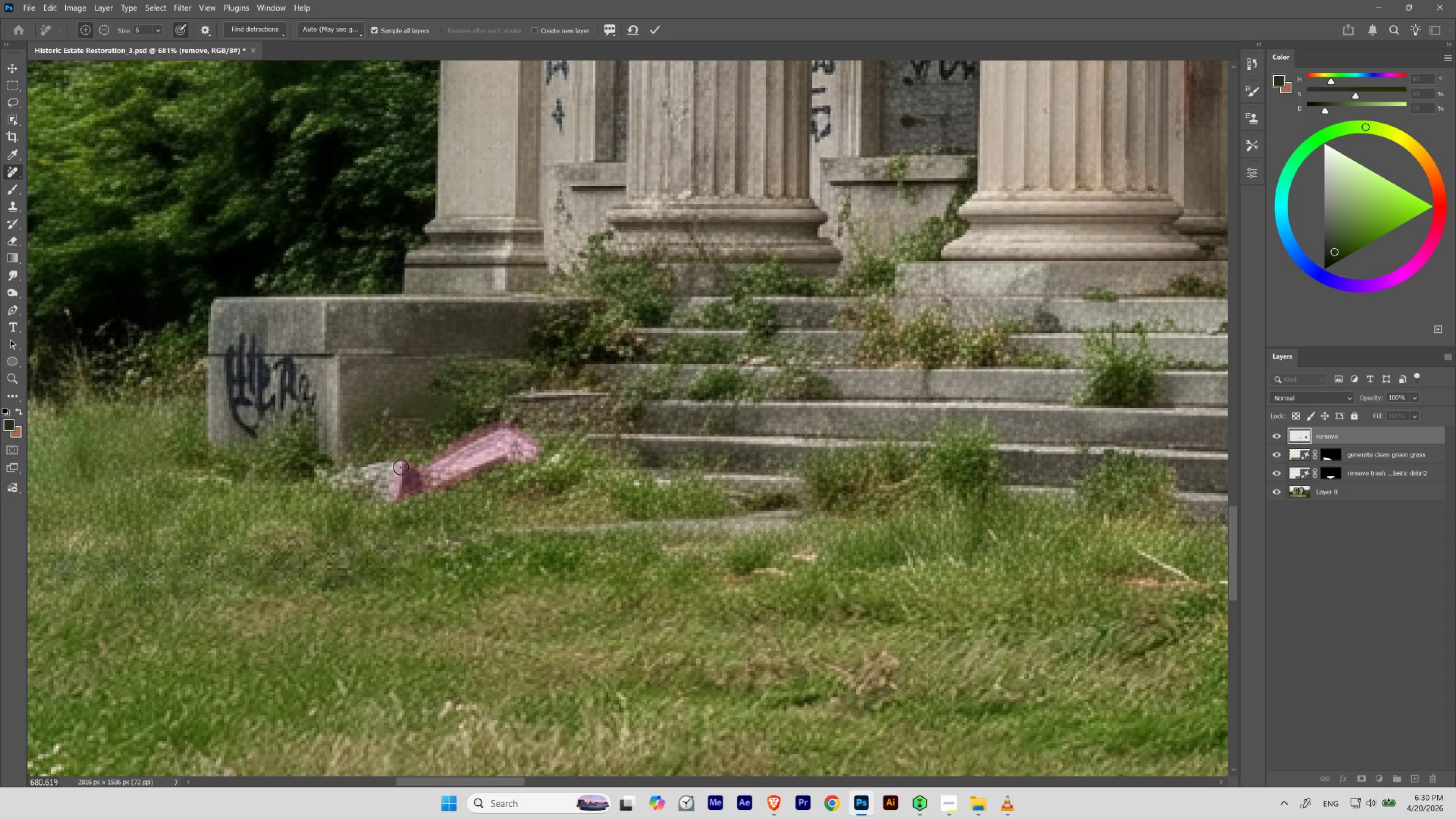 
wait(15.86)
 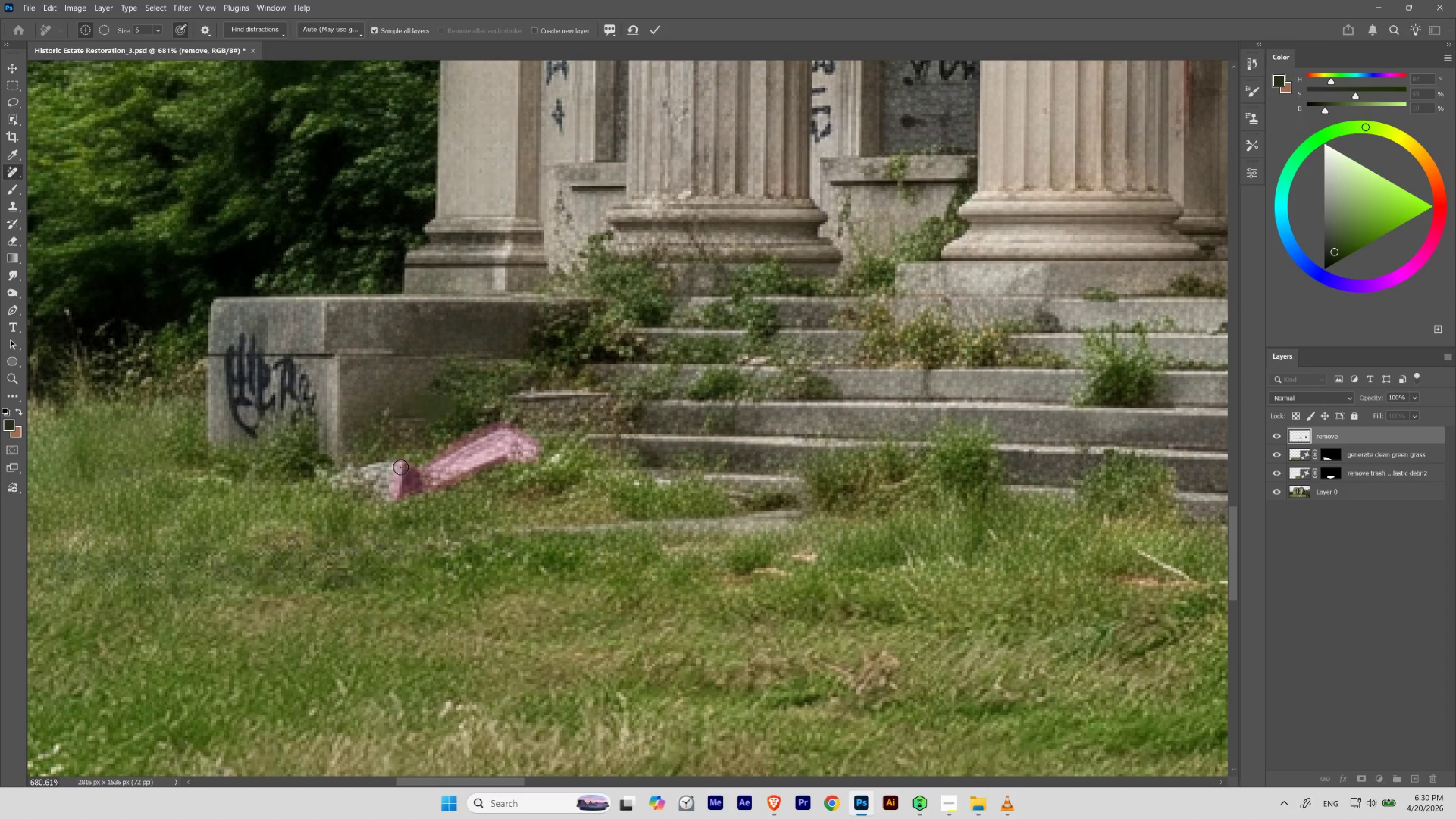 
key(Enter)
 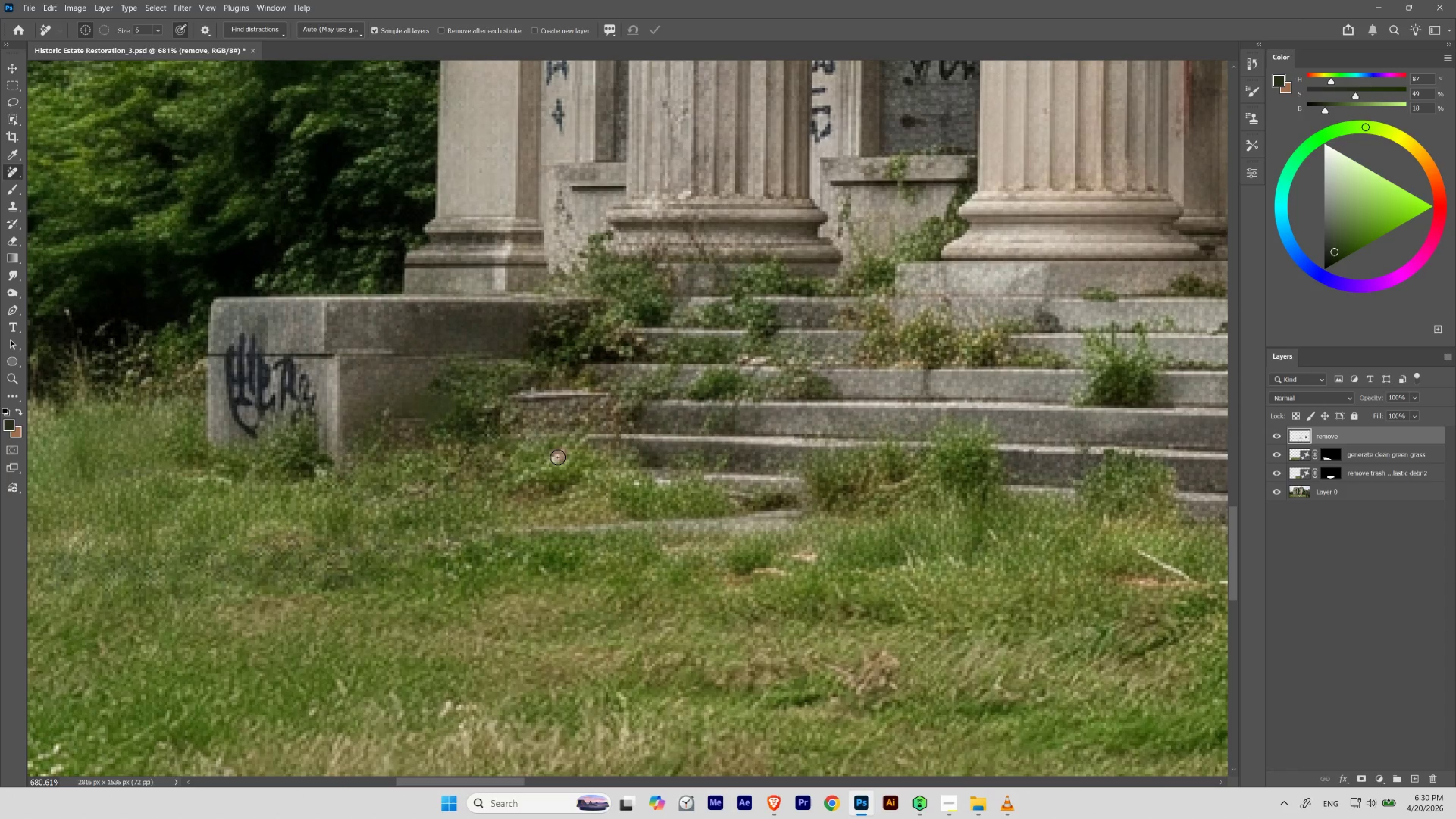 
wait(5.78)
 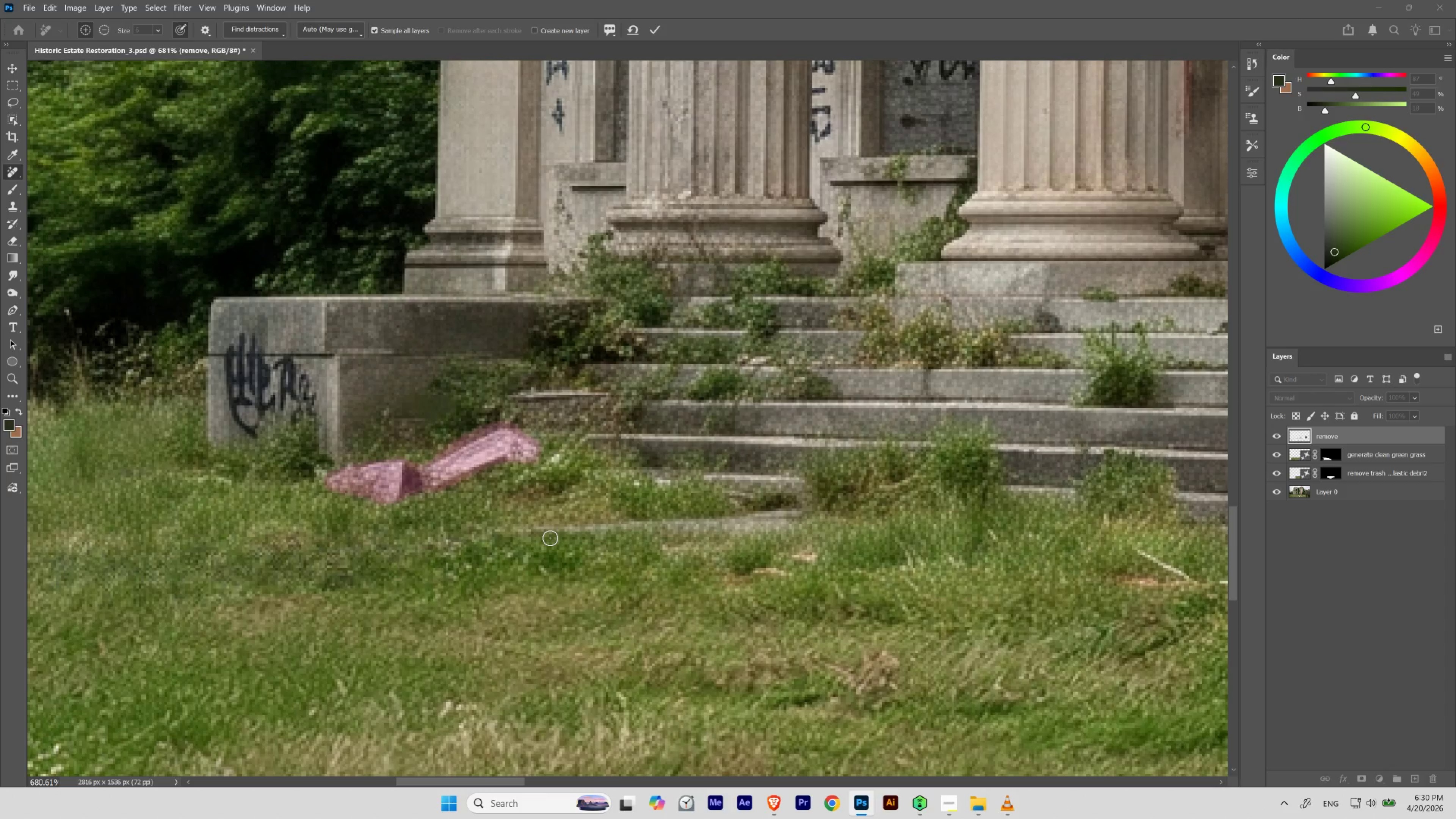 
key(Enter)
 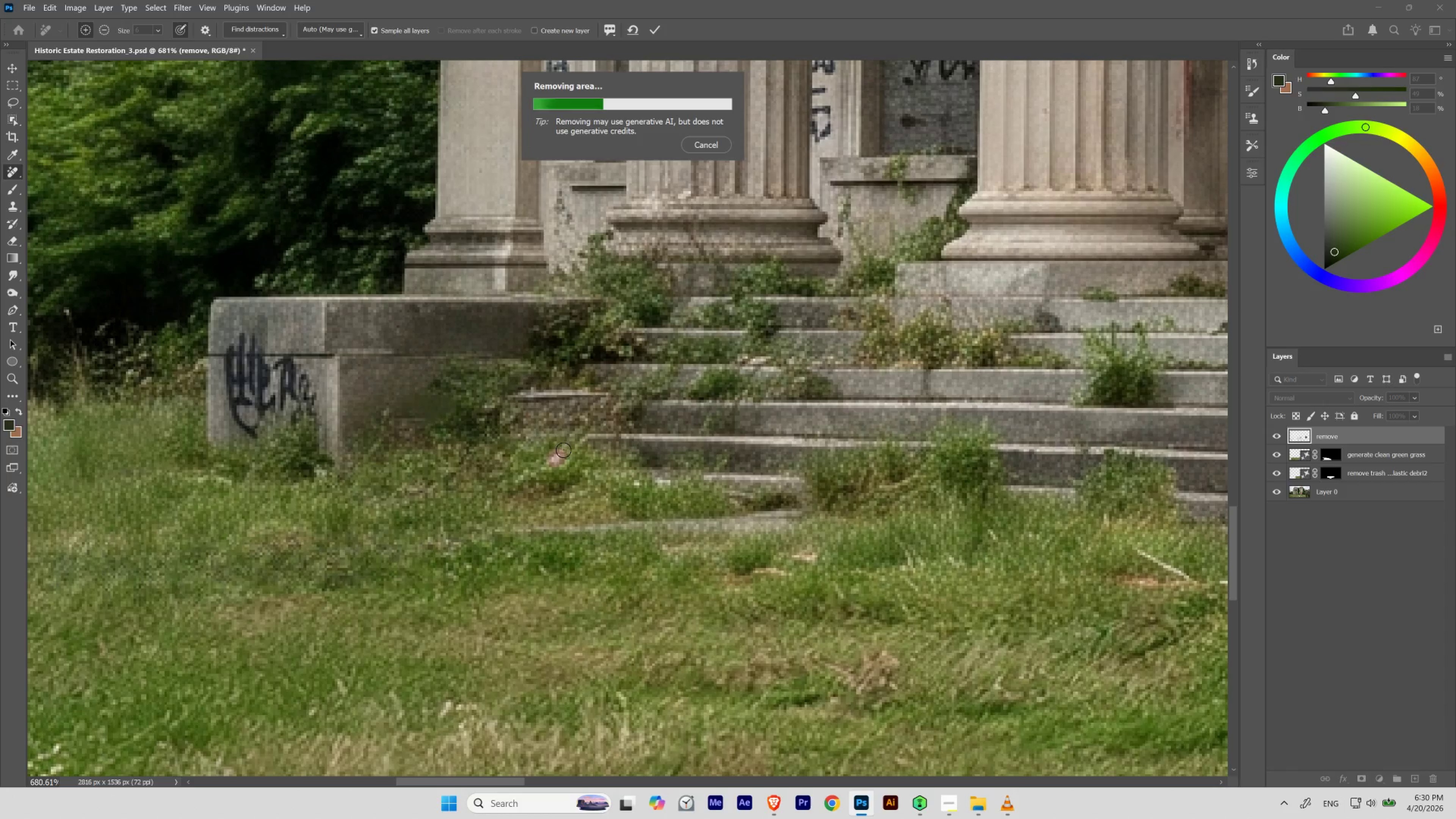 
hold_key(key=ControlLeft, duration=0.75)
 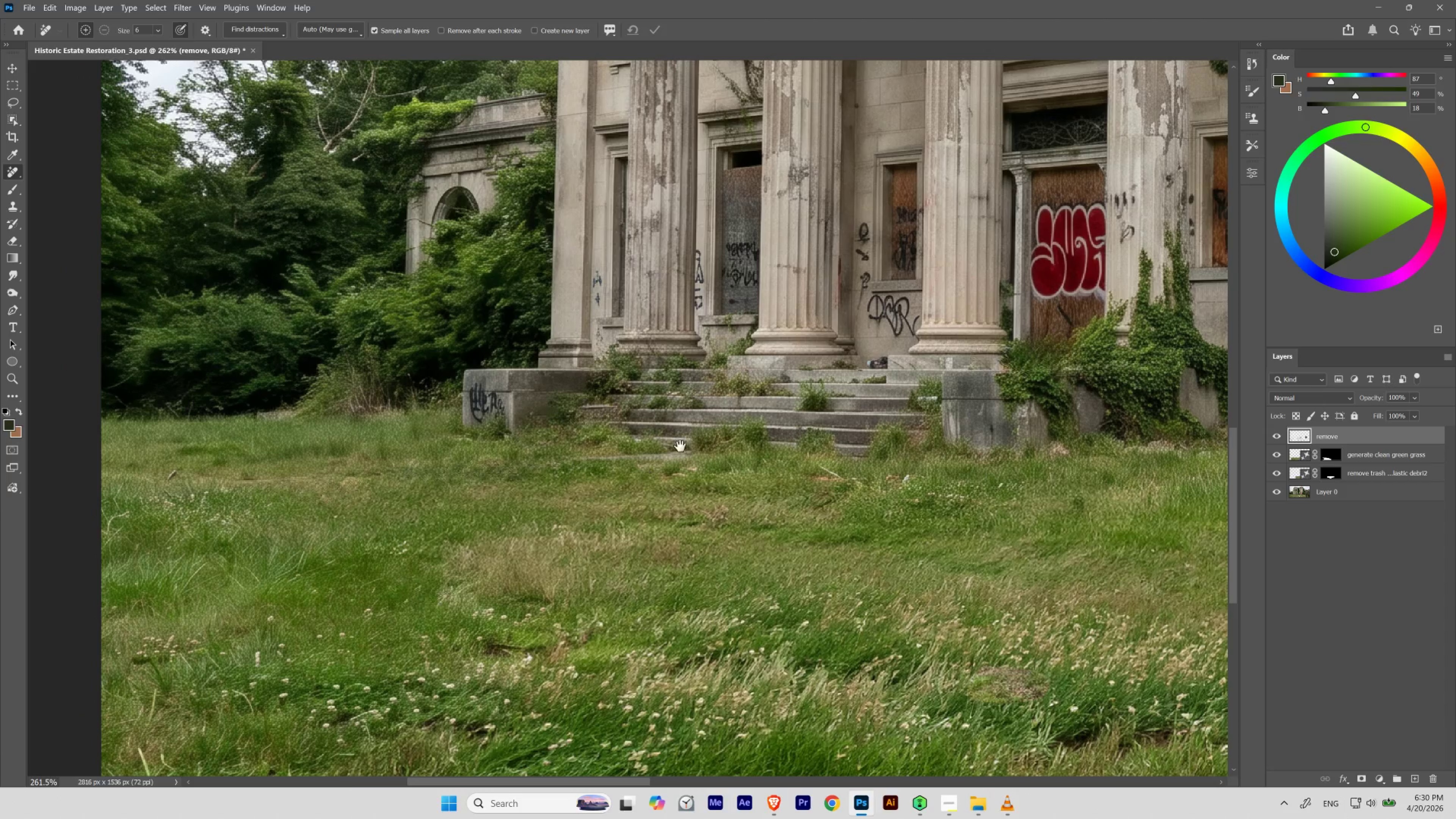 
hold_key(key=Space, duration=1.53)
 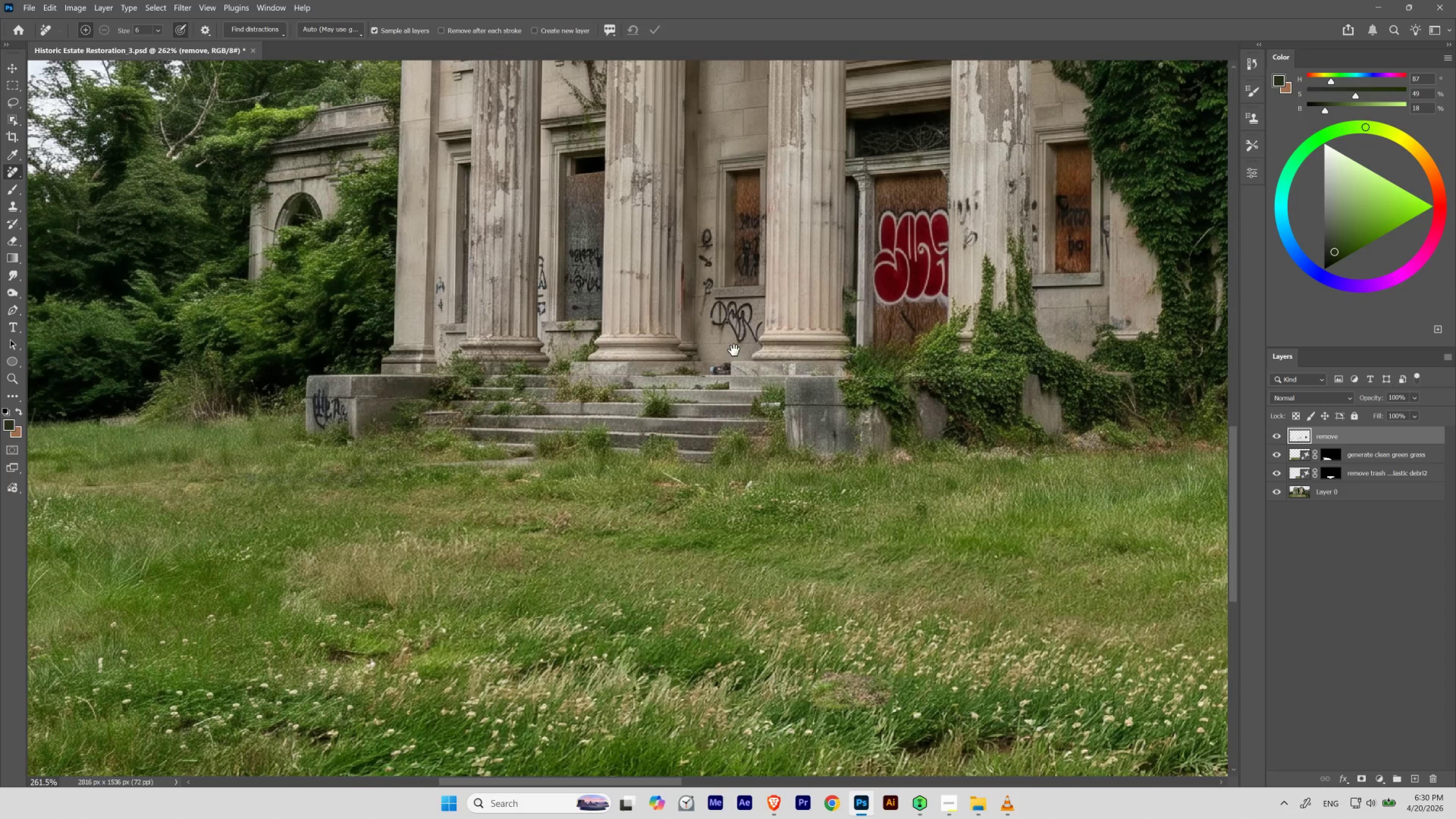 
left_click_drag(start_coordinate=[622, 414], to_coordinate=[590, 451])
 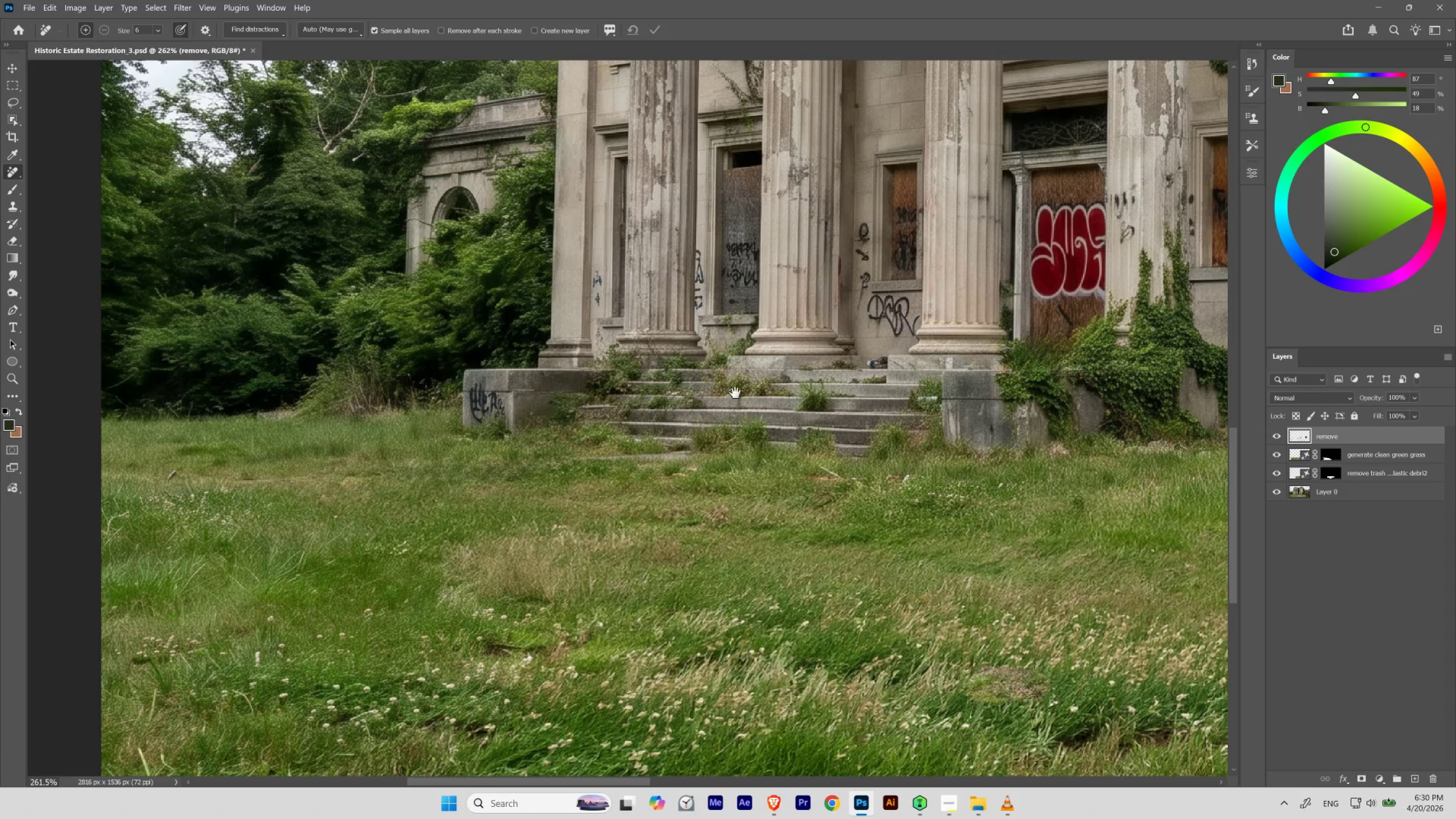 
hold_key(key=Space, duration=1.53)
 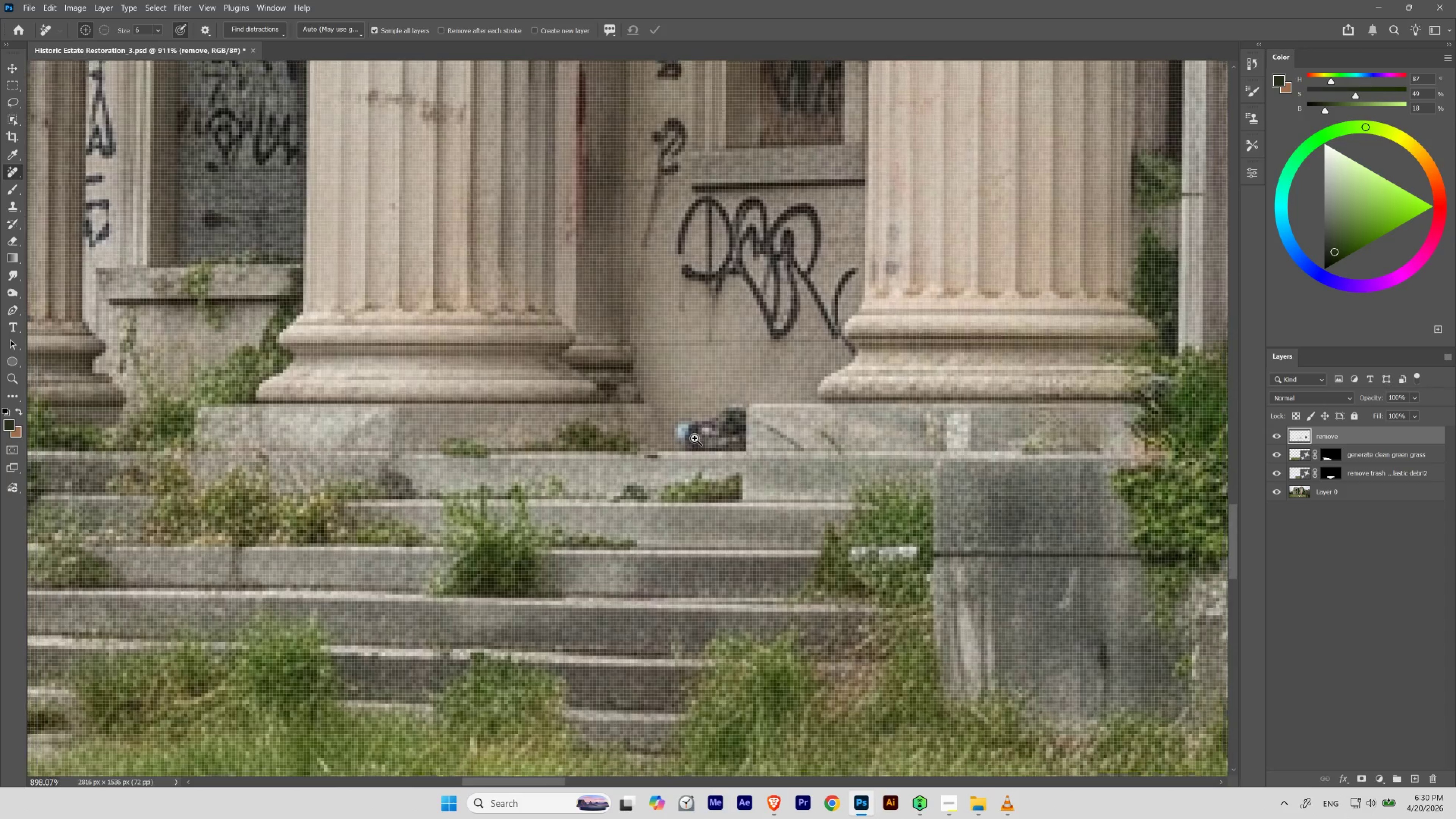 
left_click_drag(start_coordinate=[892, 344], to_coordinate=[733, 352])
 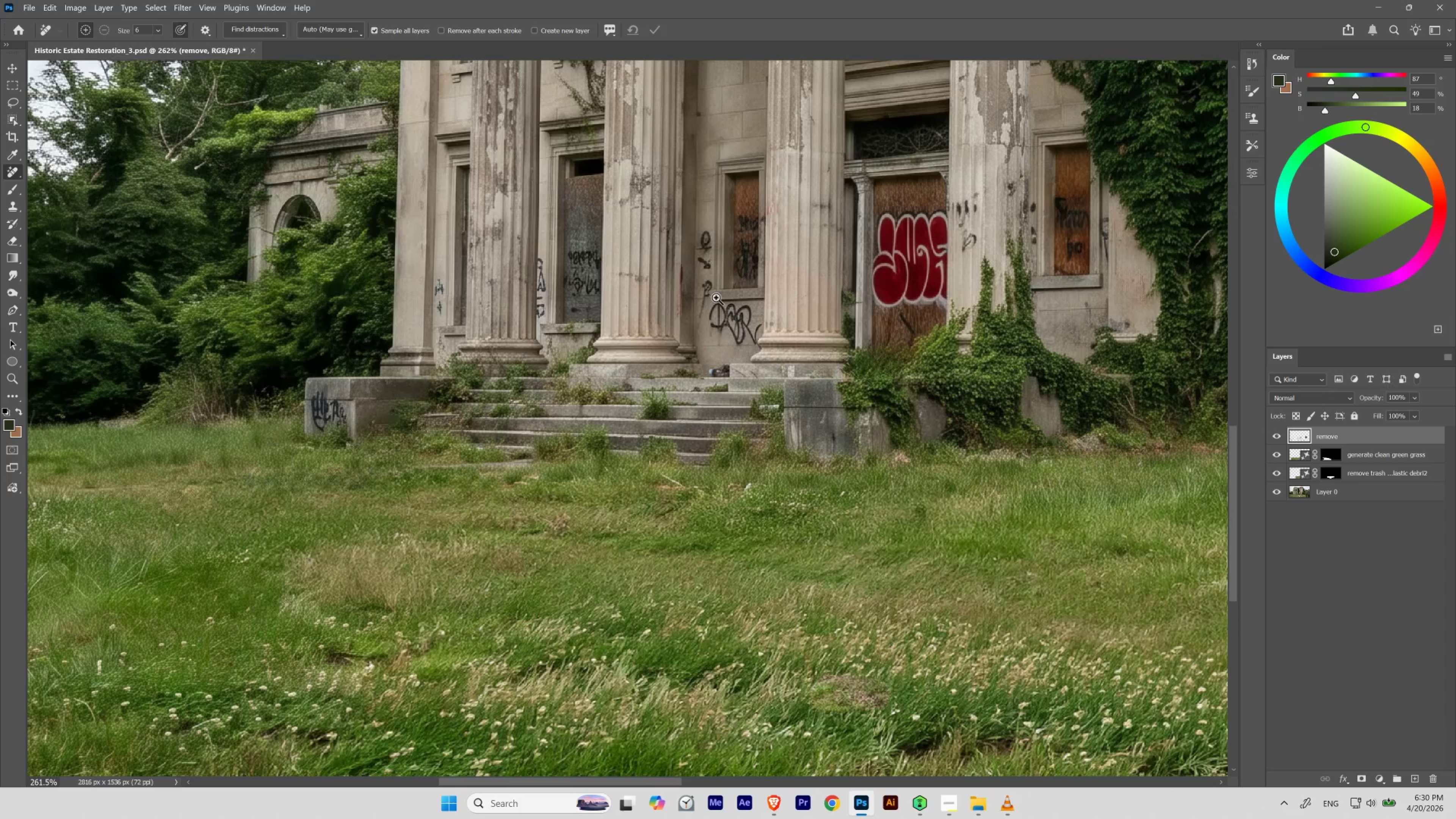 
hold_key(key=ControlLeft, duration=0.8)
left_click_drag(start_coordinate=[722, 347], to_coordinate=[763, 426])
 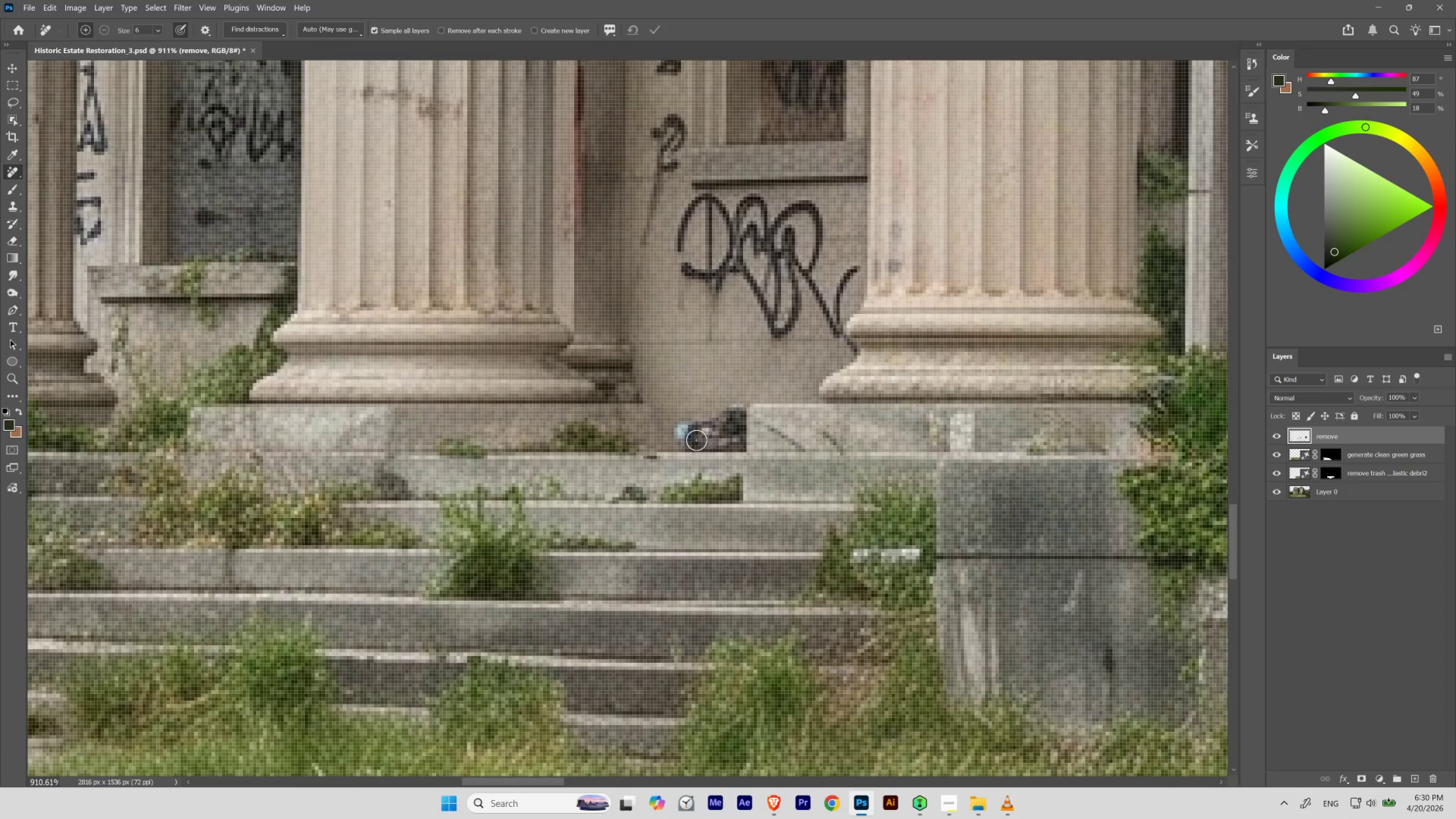 
hold_key(key=ControlLeft, duration=0.86)
 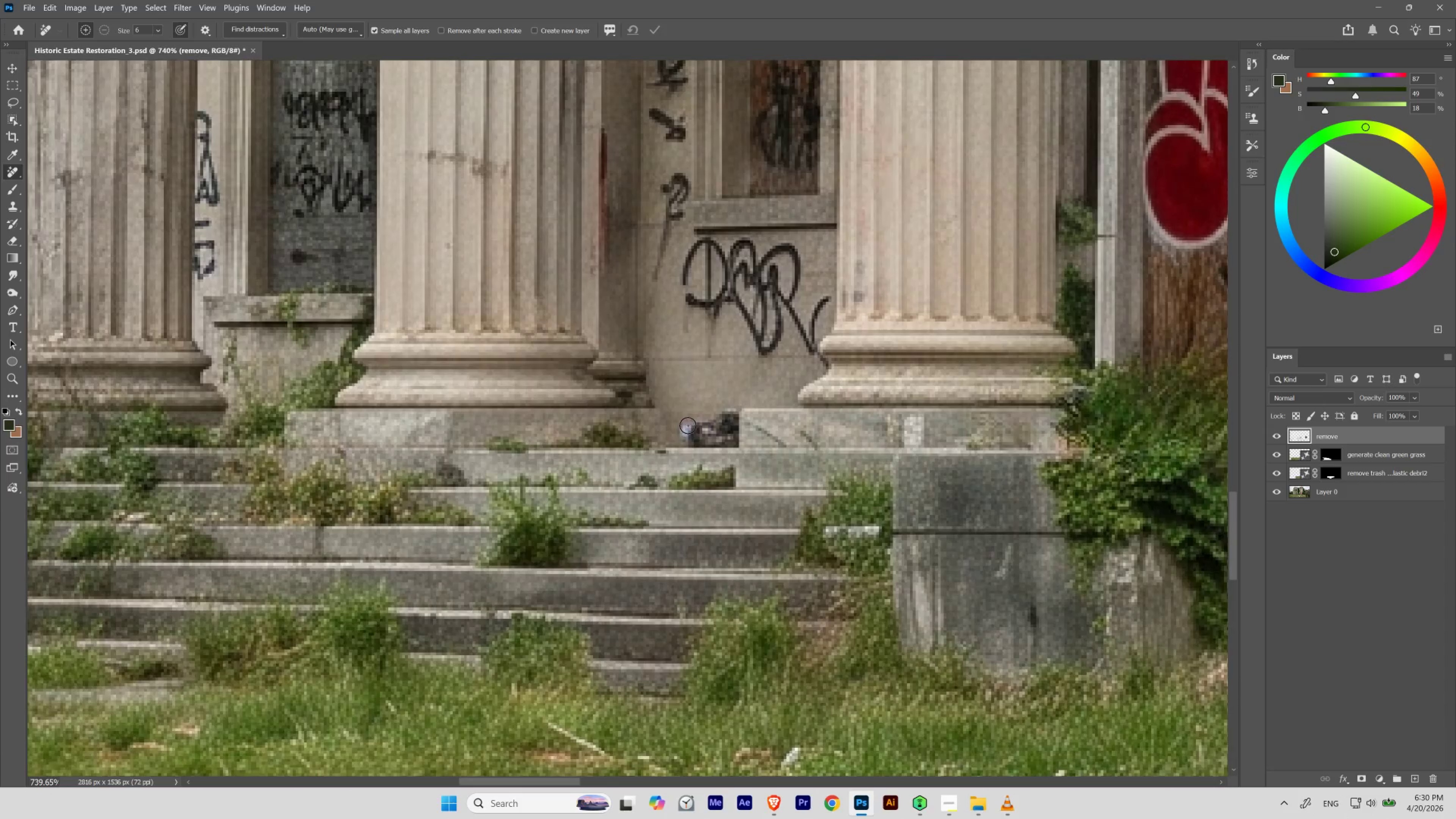 
hold_key(key=Space, duration=0.86)
 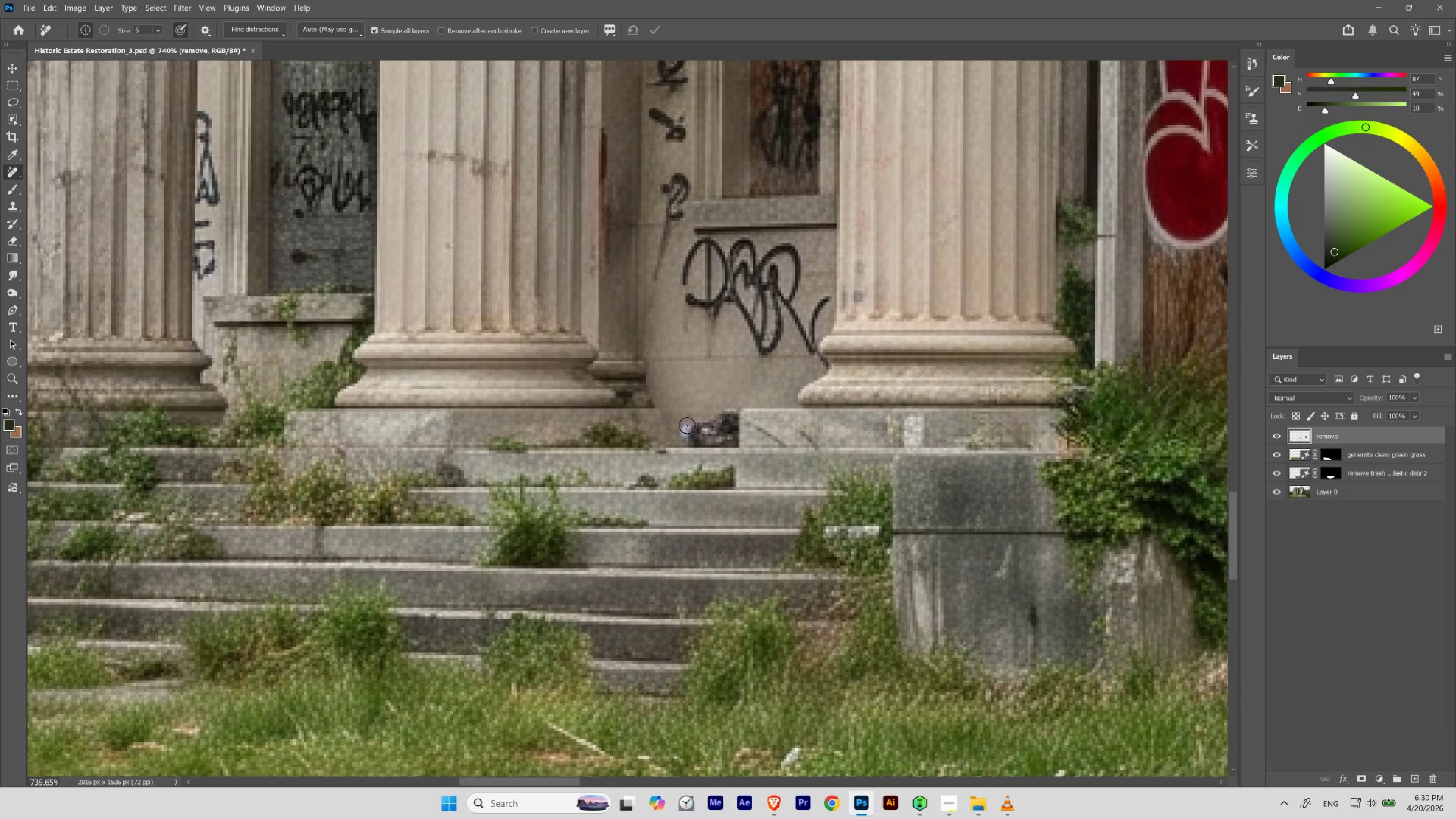 
left_click_drag(start_coordinate=[706, 430], to_coordinate=[691, 442])
 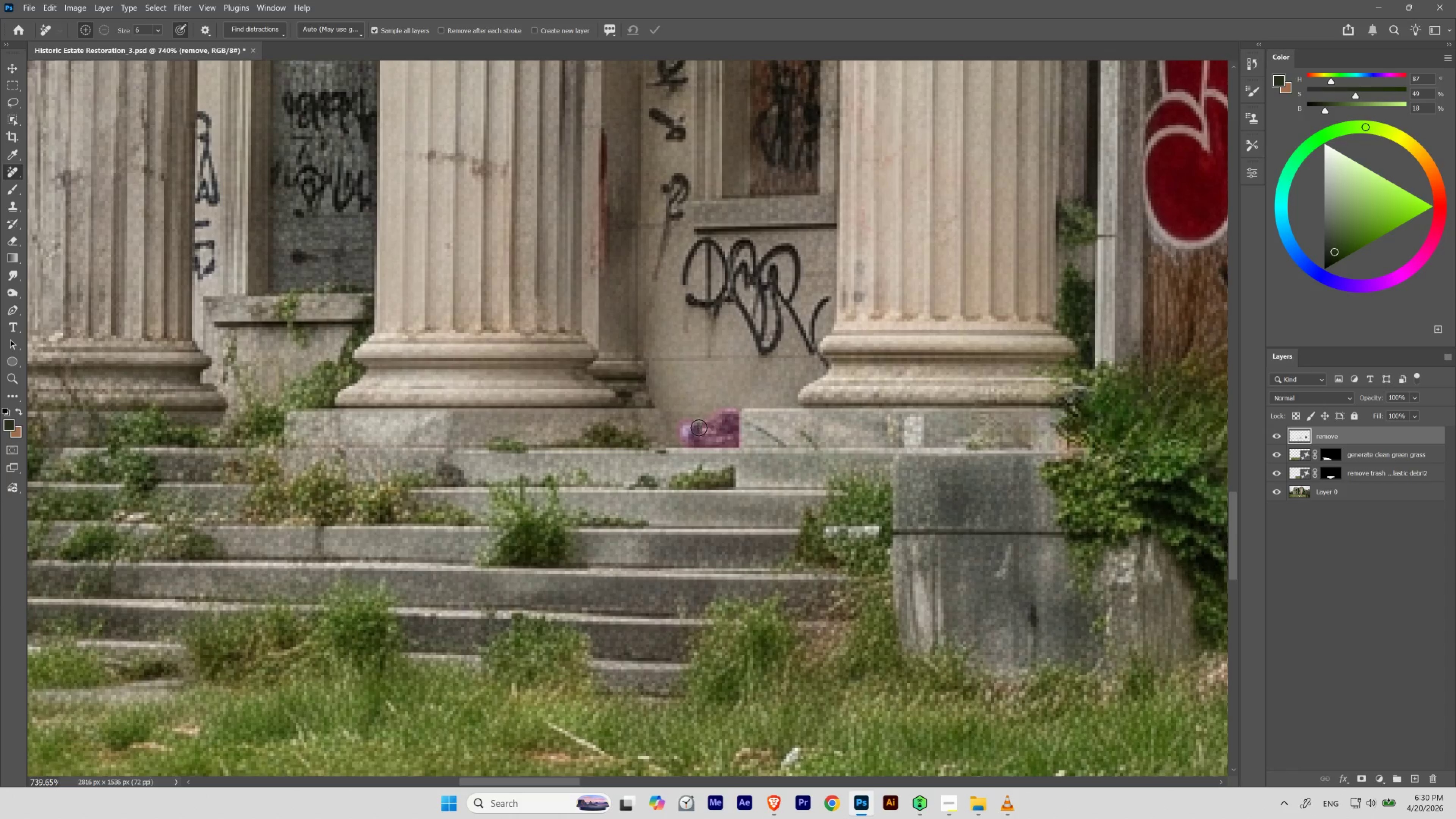 
wait(6.08)
 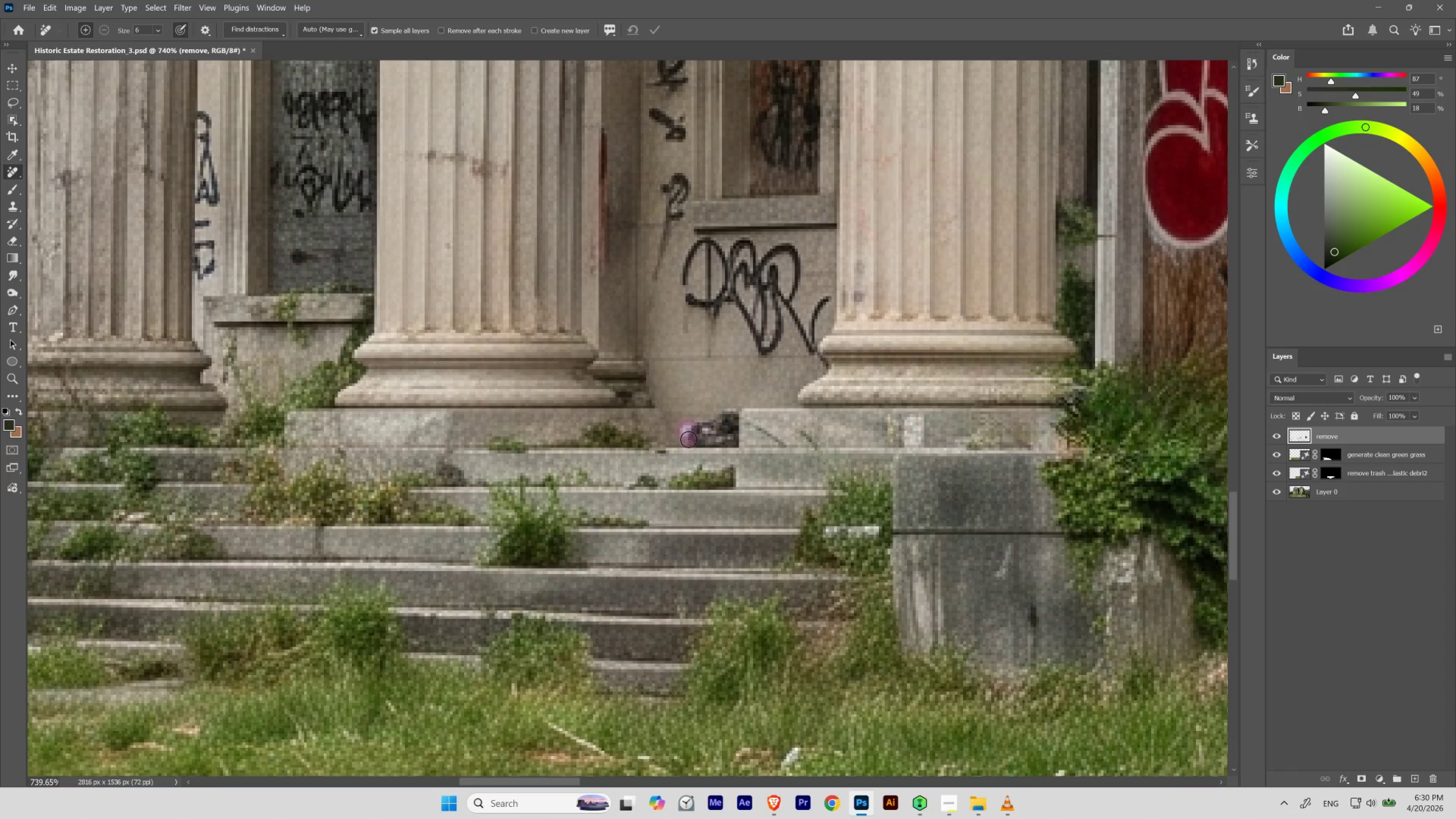 
key(Enter)
 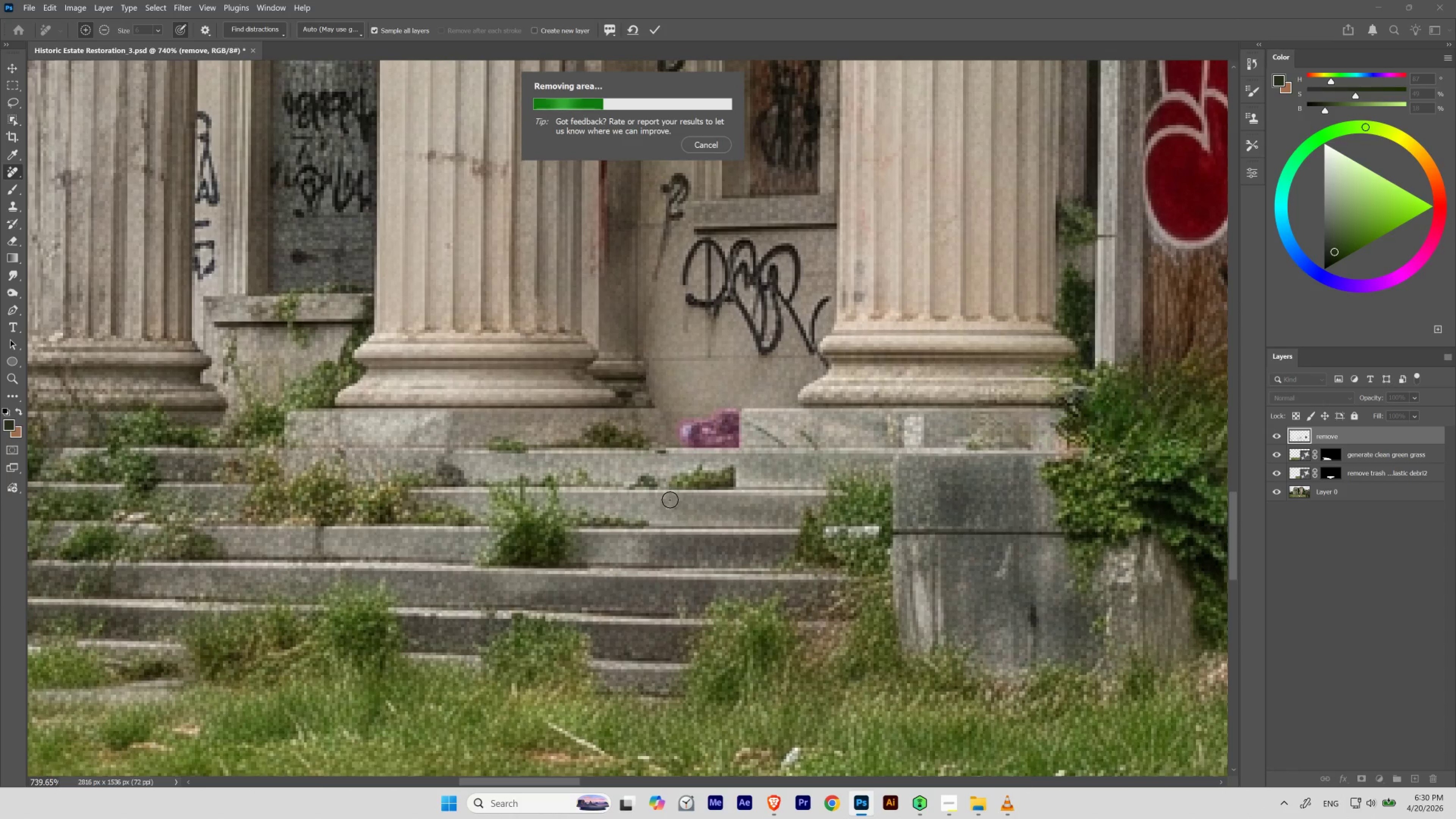 
hold_key(key=Space, duration=1.05)
 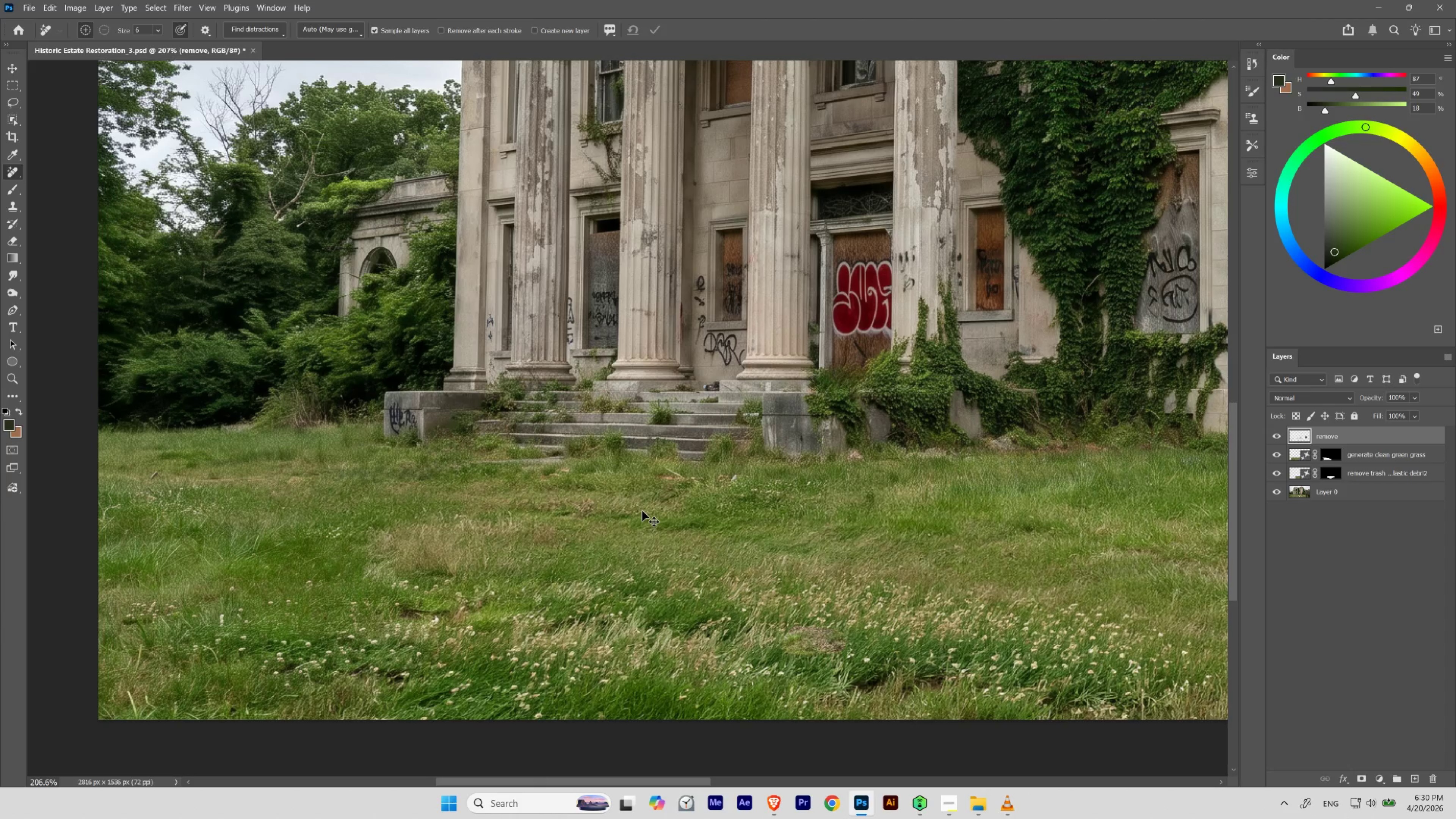 
left_click_drag(start_coordinate=[712, 369], to_coordinate=[663, 430])
 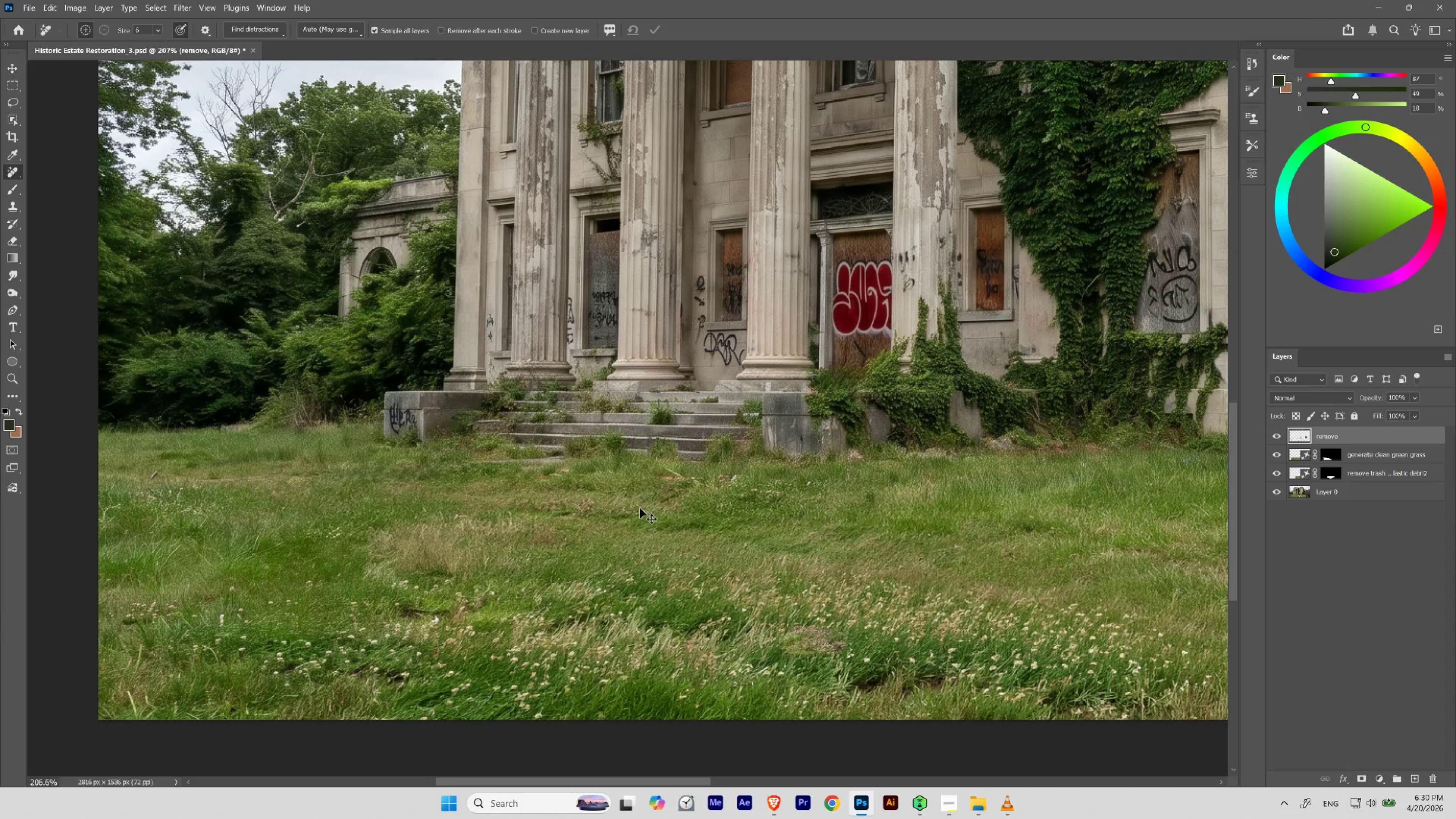 
key(Control+Z)
 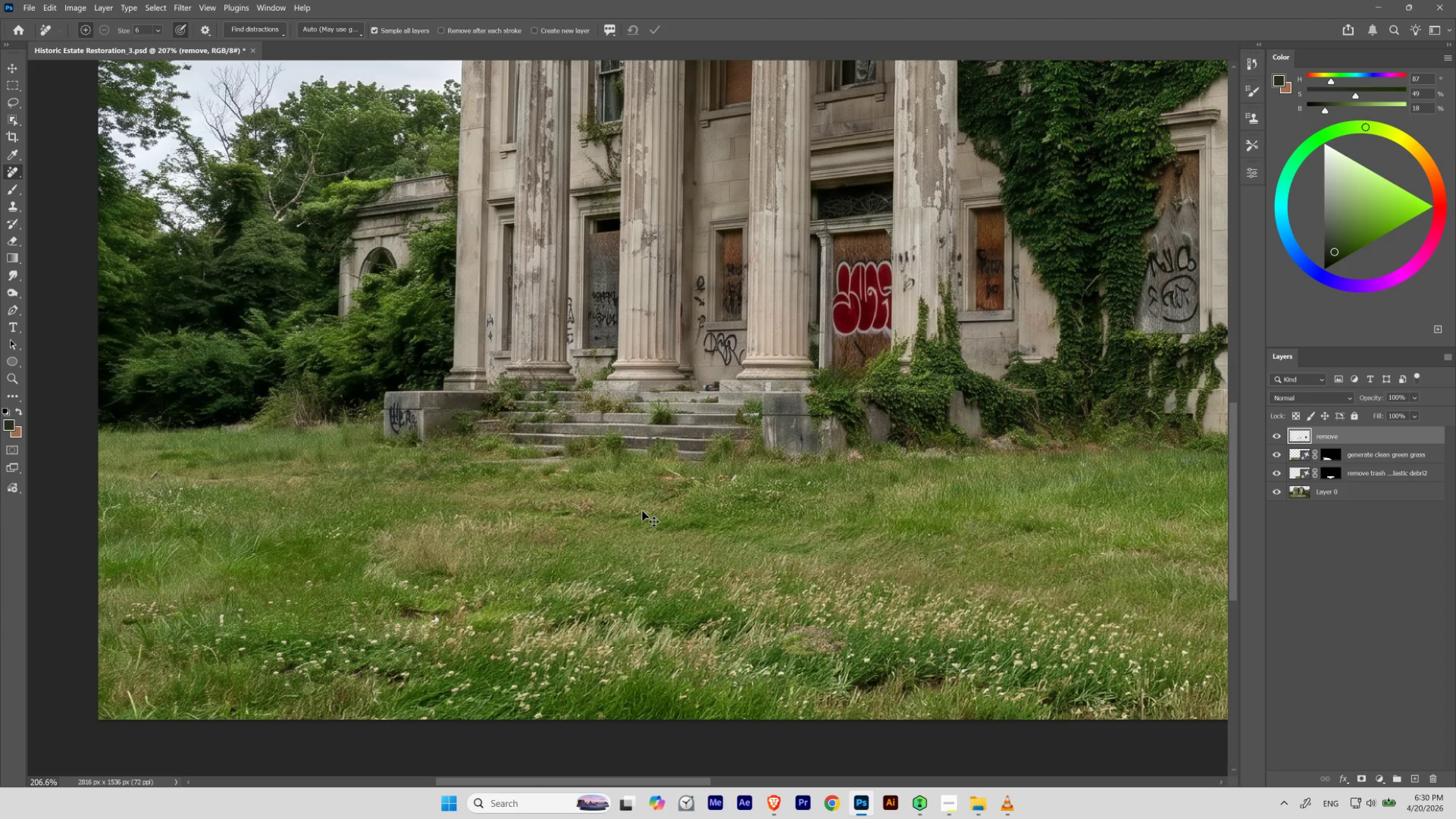 
key(Control+Shift+Z)
 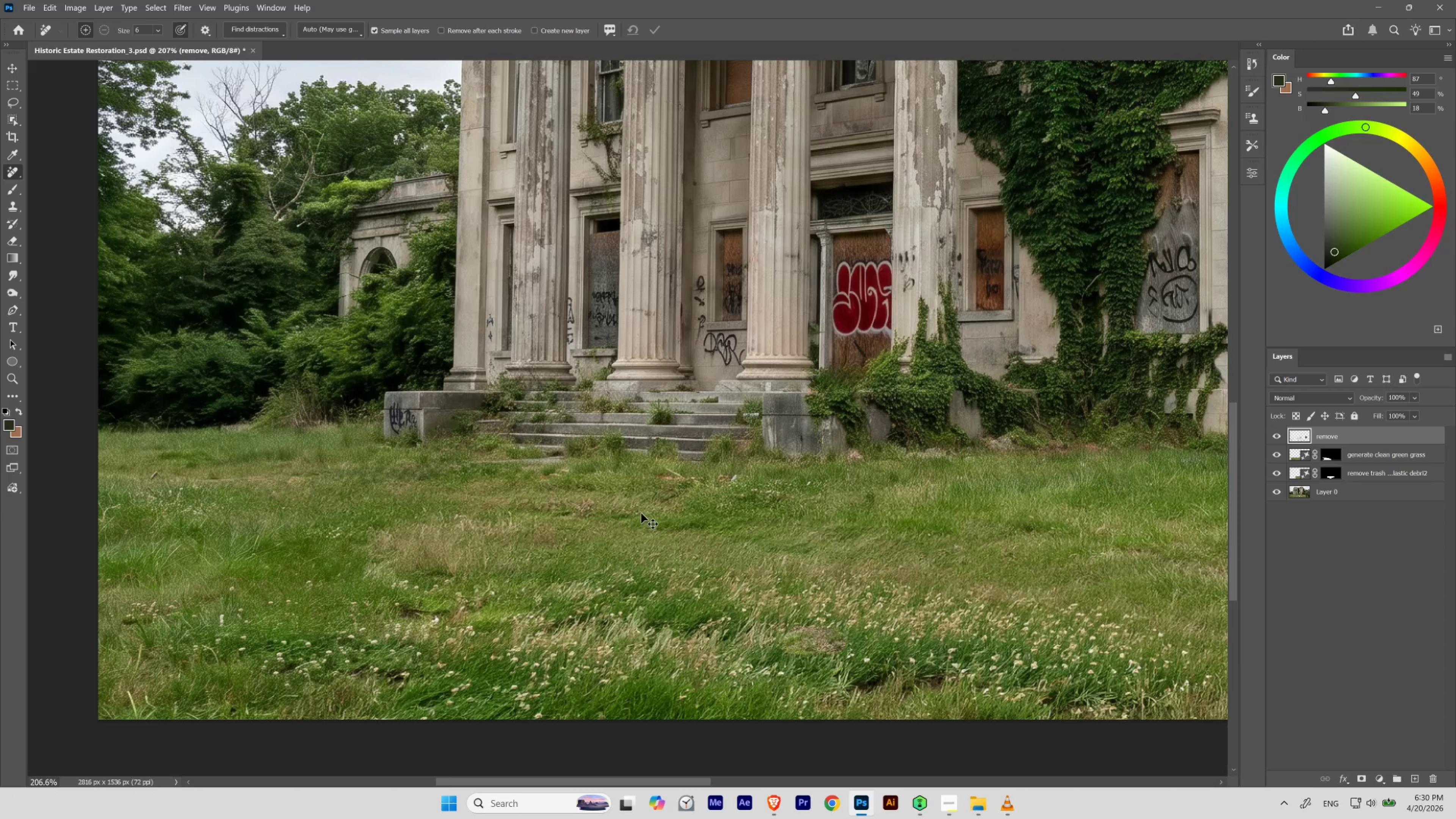 
hold_key(key=Space, duration=0.94)
 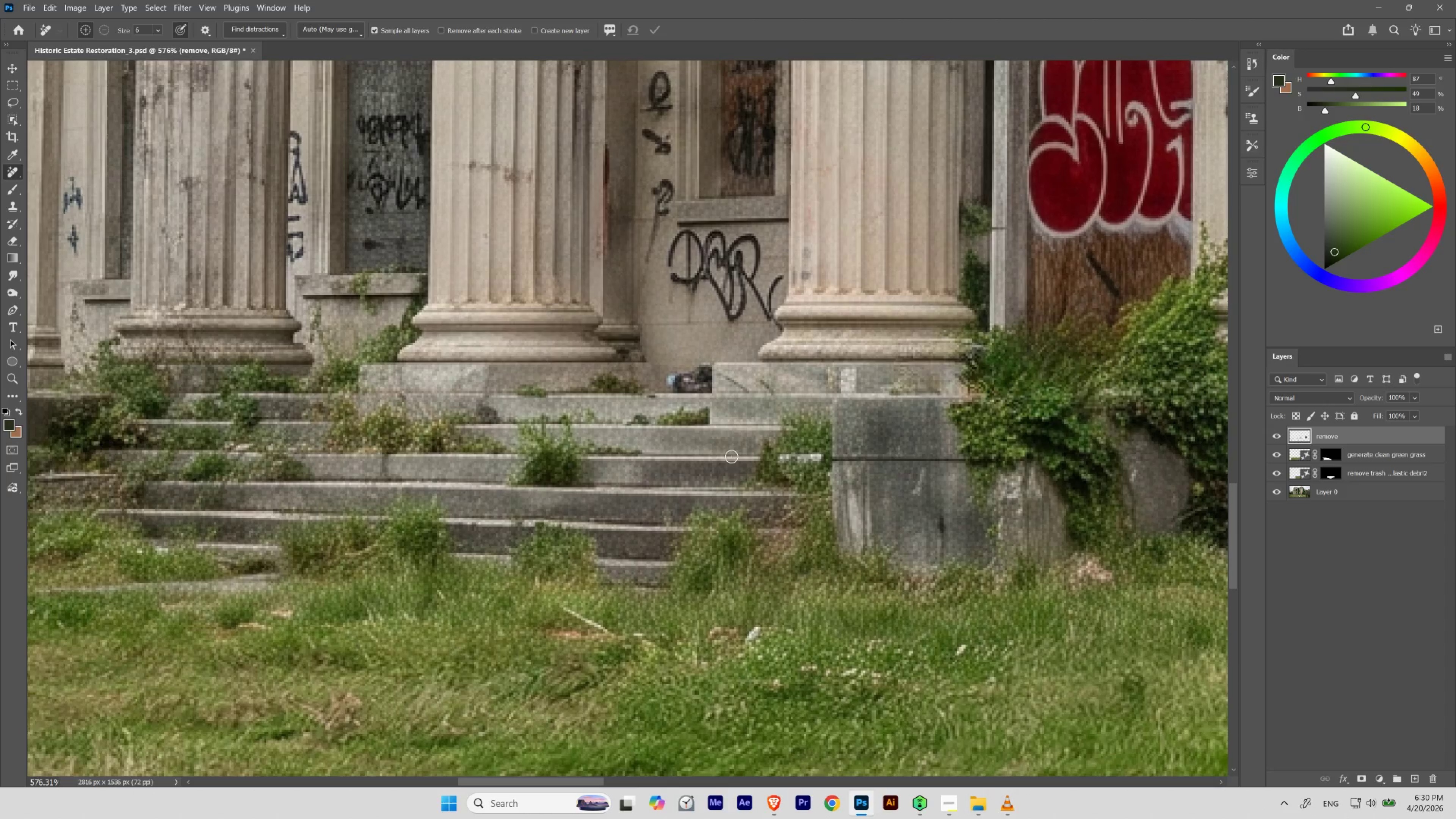 
left_click_drag(start_coordinate=[724, 390], to_coordinate=[760, 421])
 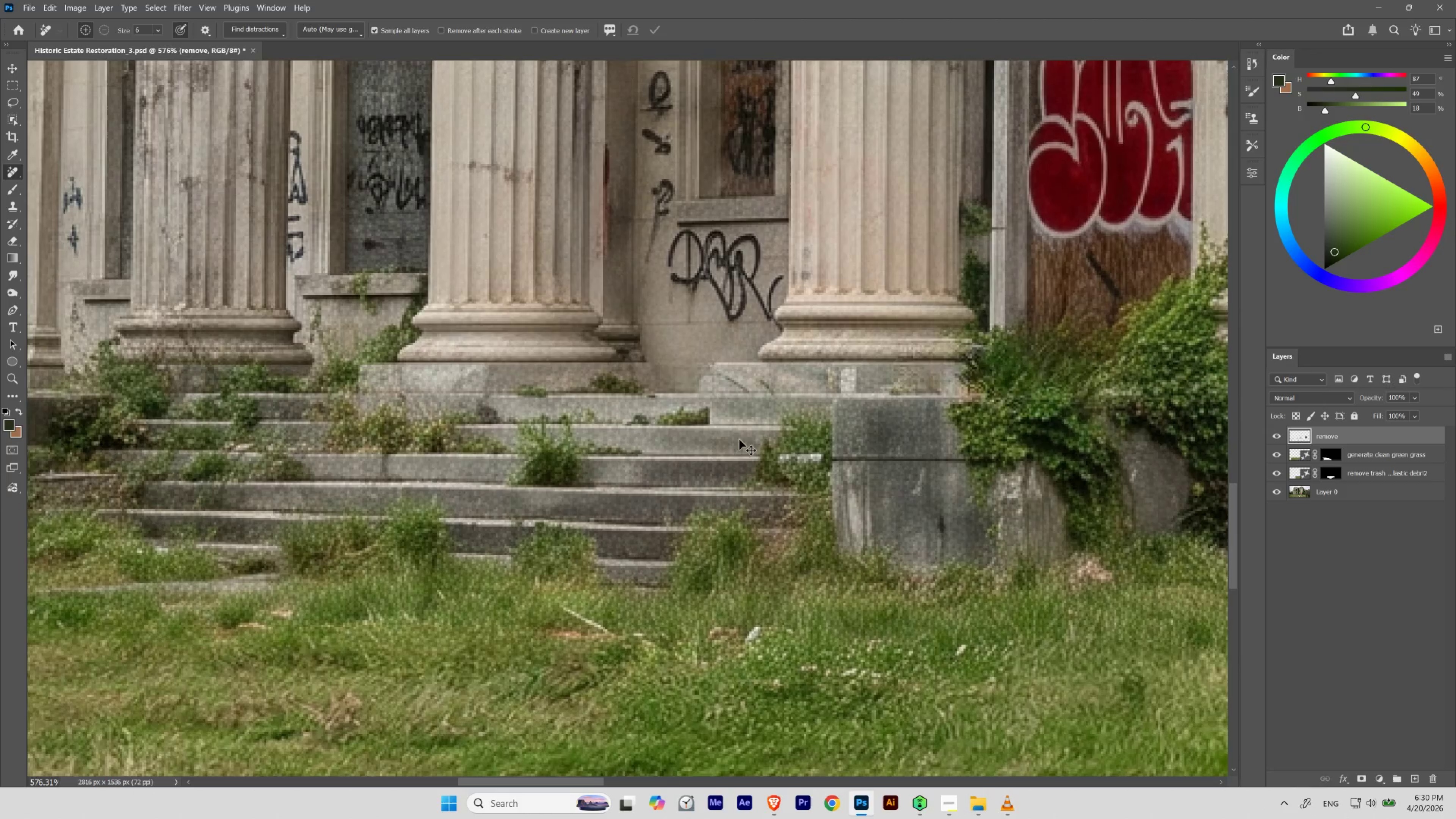 
key(Control+Z)
 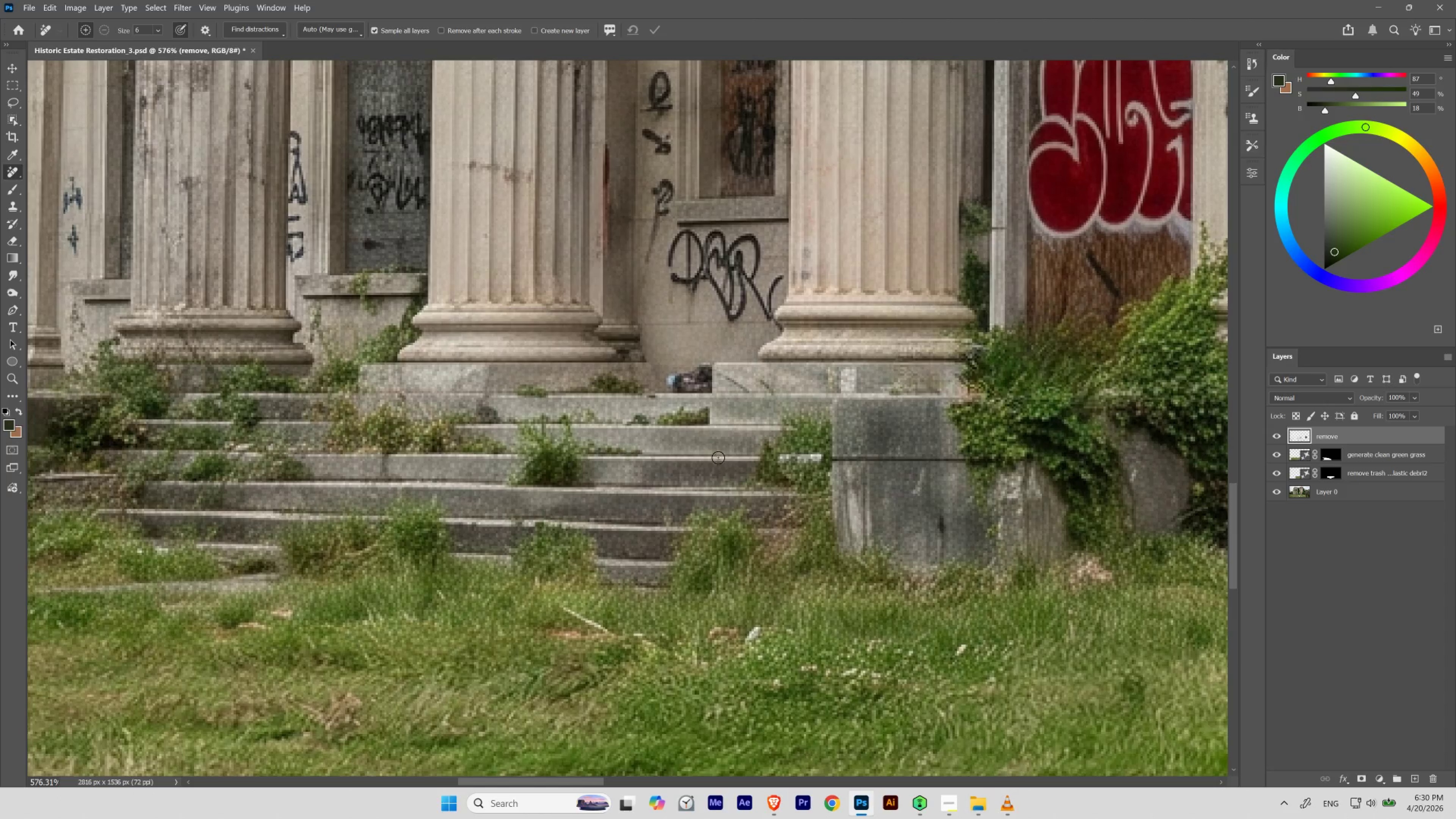 
hold_key(key=ControlLeft, duration=0.73)
 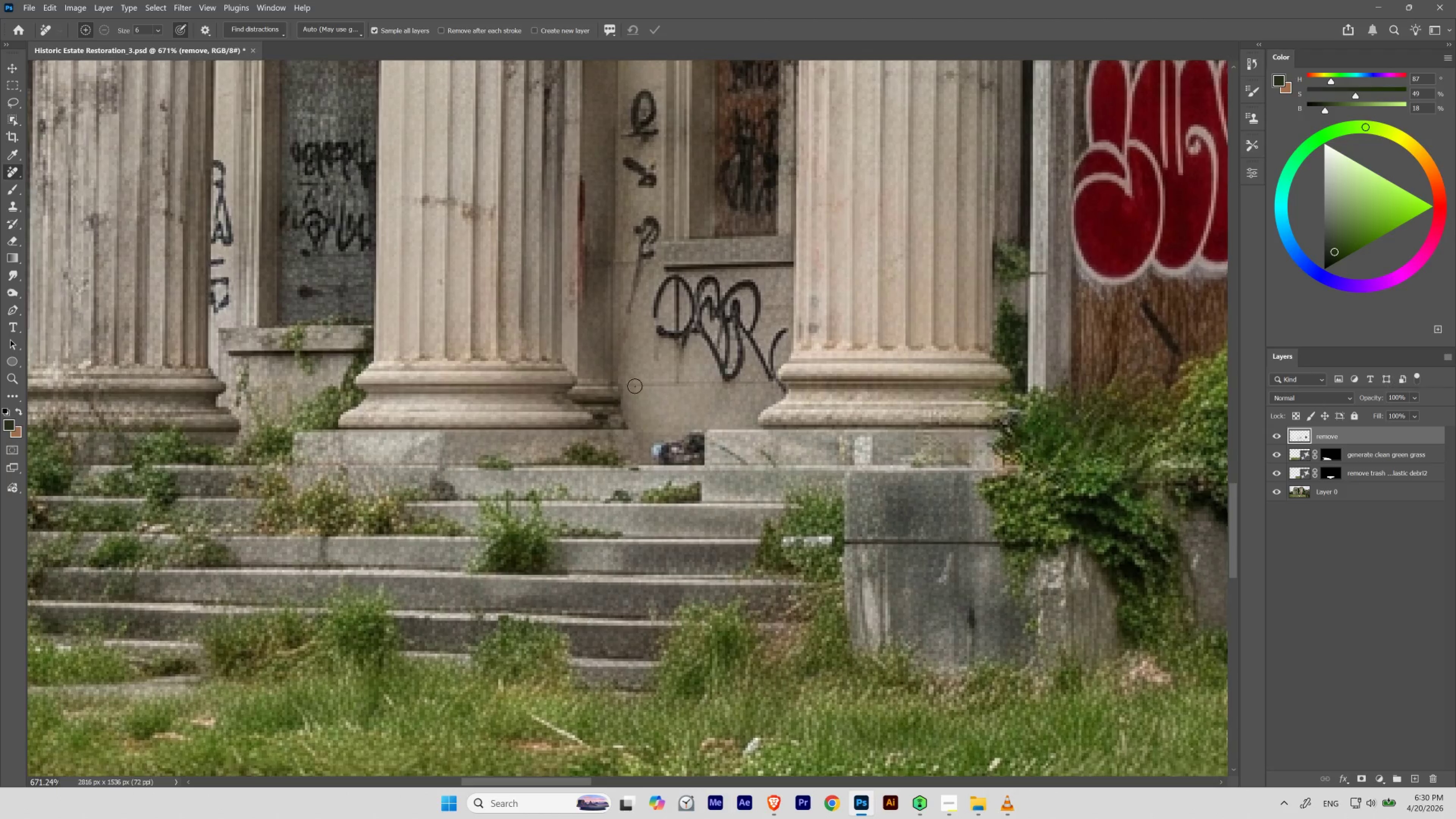 
hold_key(key=Space, duration=1.22)
 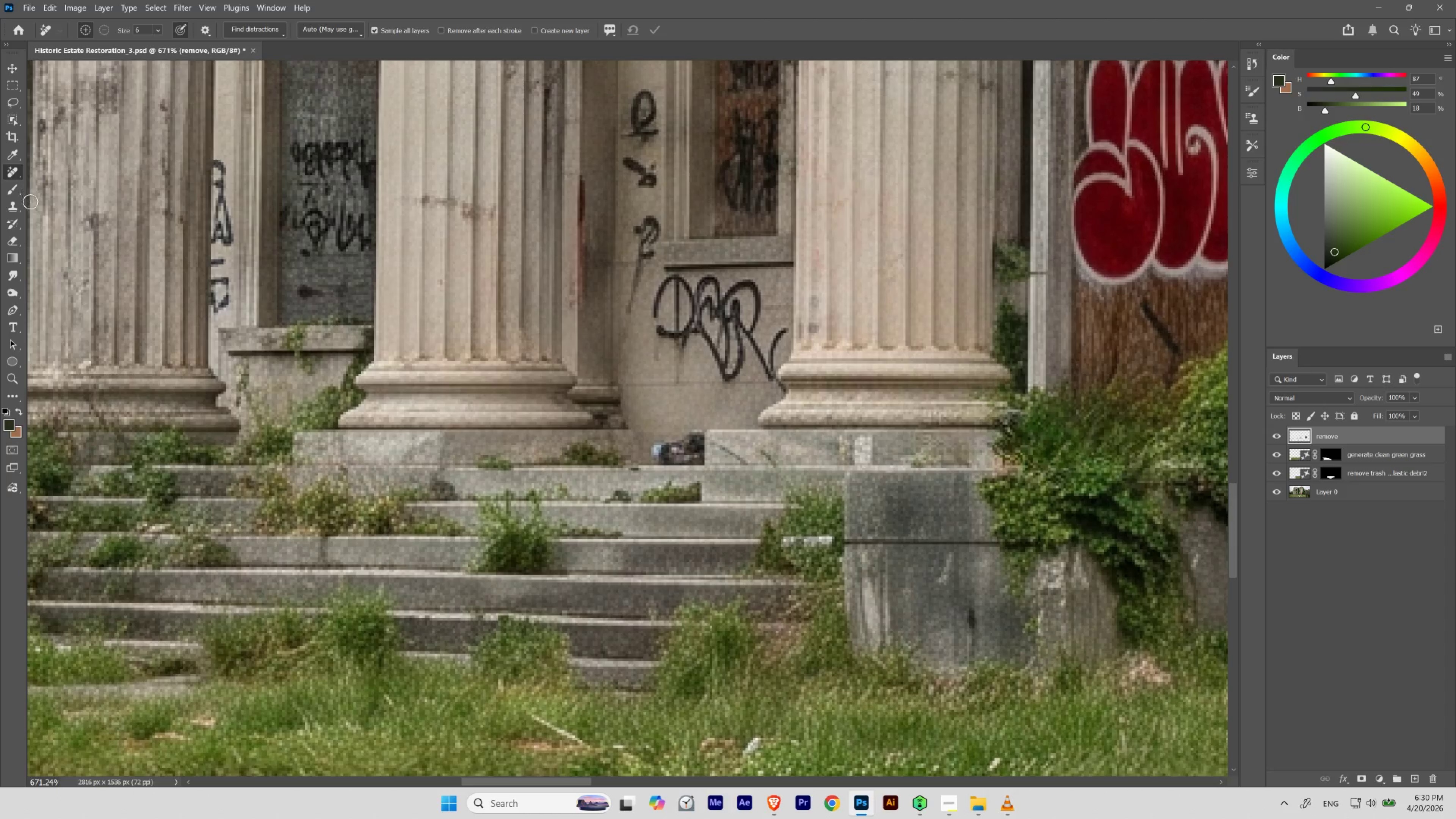 
left_click_drag(start_coordinate=[691, 353], to_coordinate=[704, 372])
 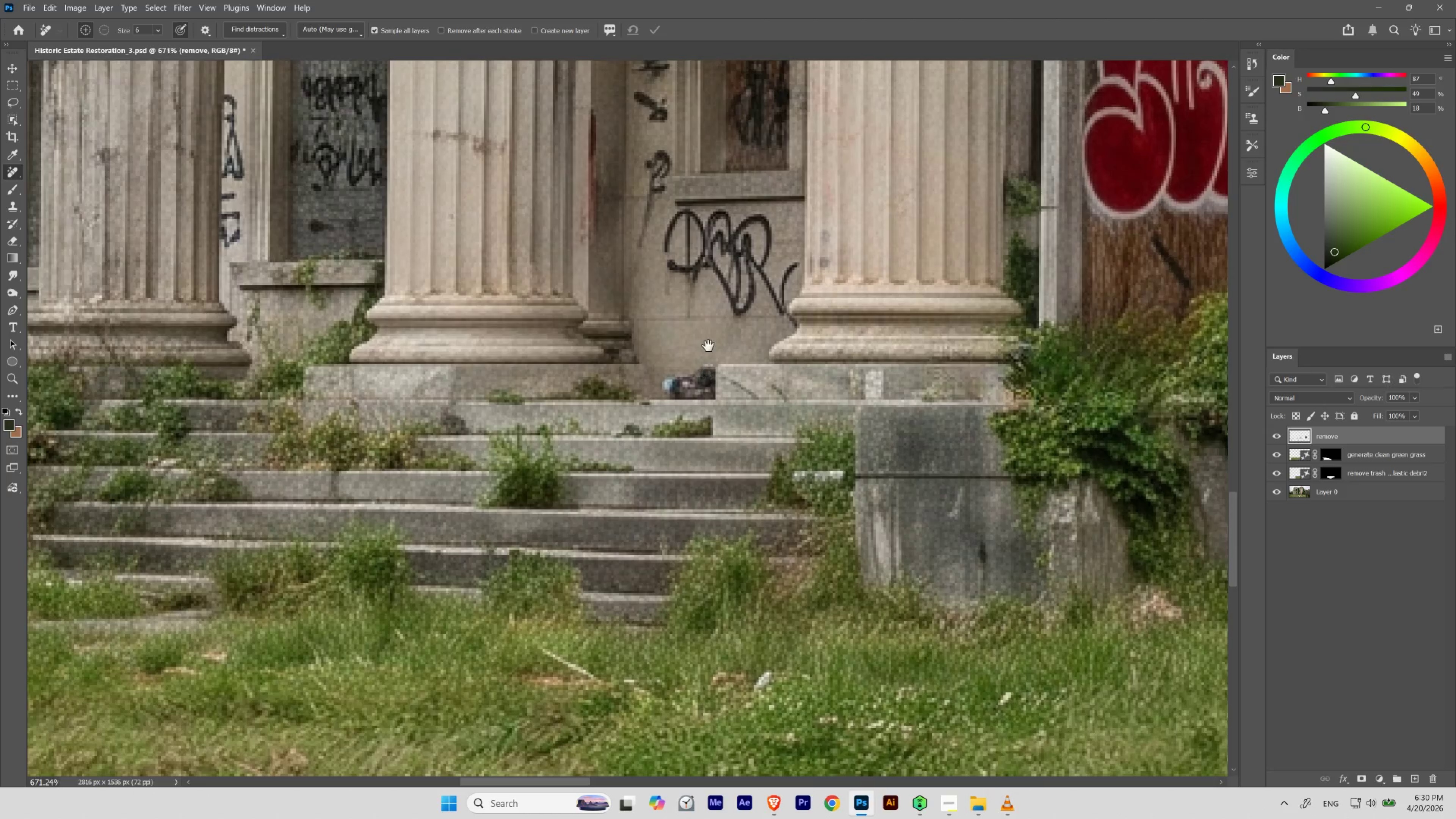 
left_click_drag(start_coordinate=[708, 346], to_coordinate=[697, 411])
 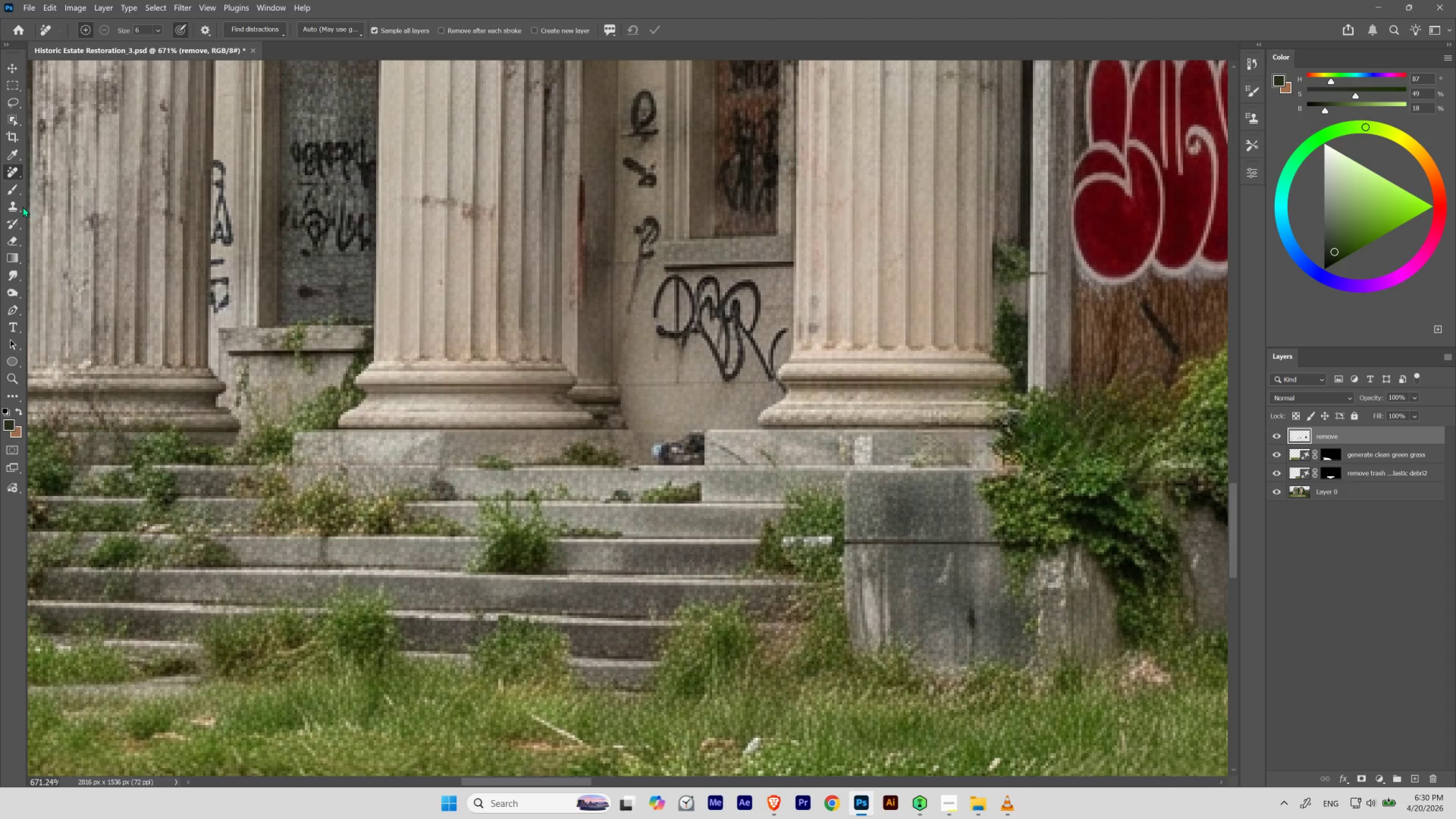 
left_click([18, 207])
 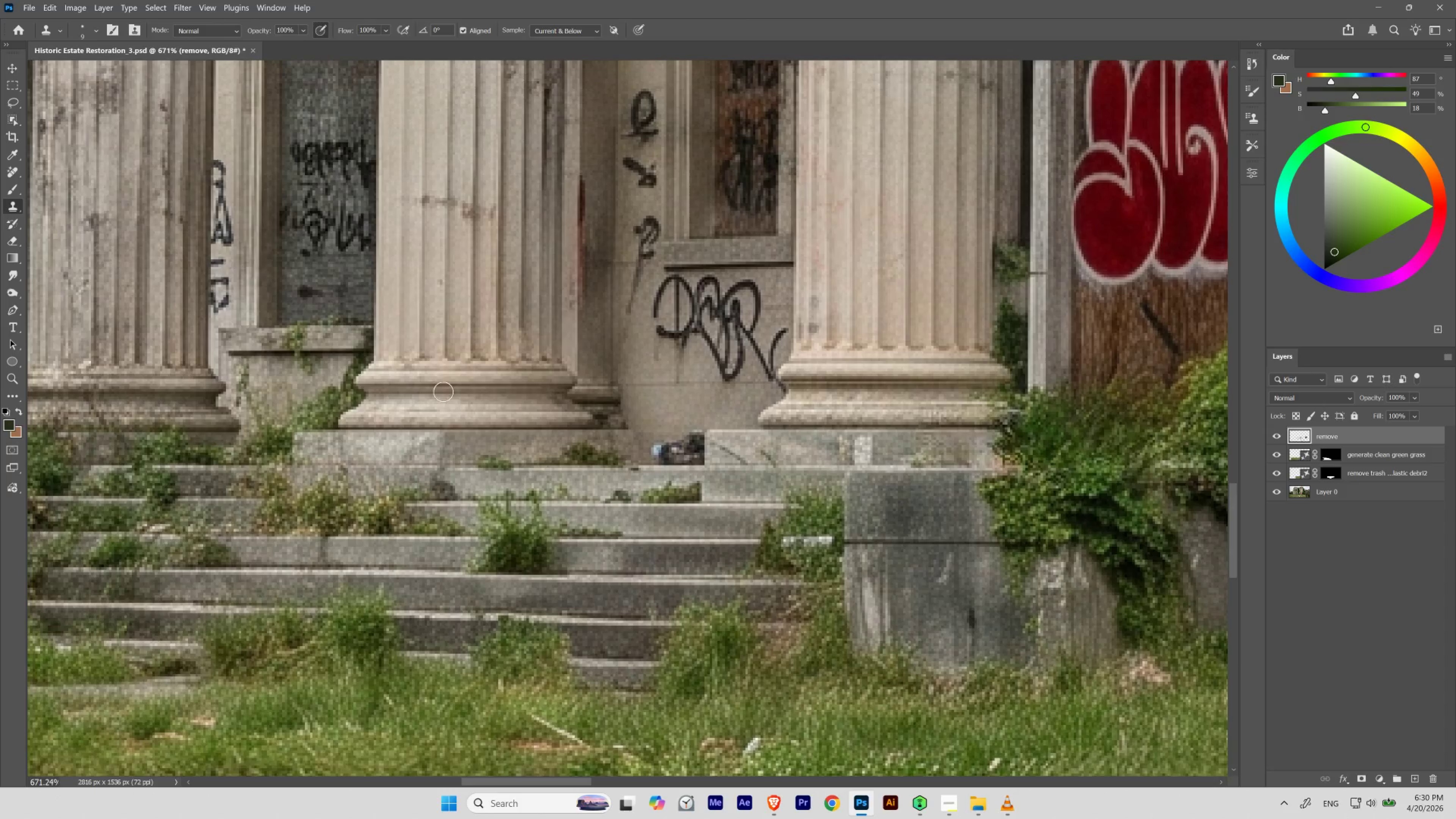 
hold_key(key=ControlLeft, duration=0.66)
 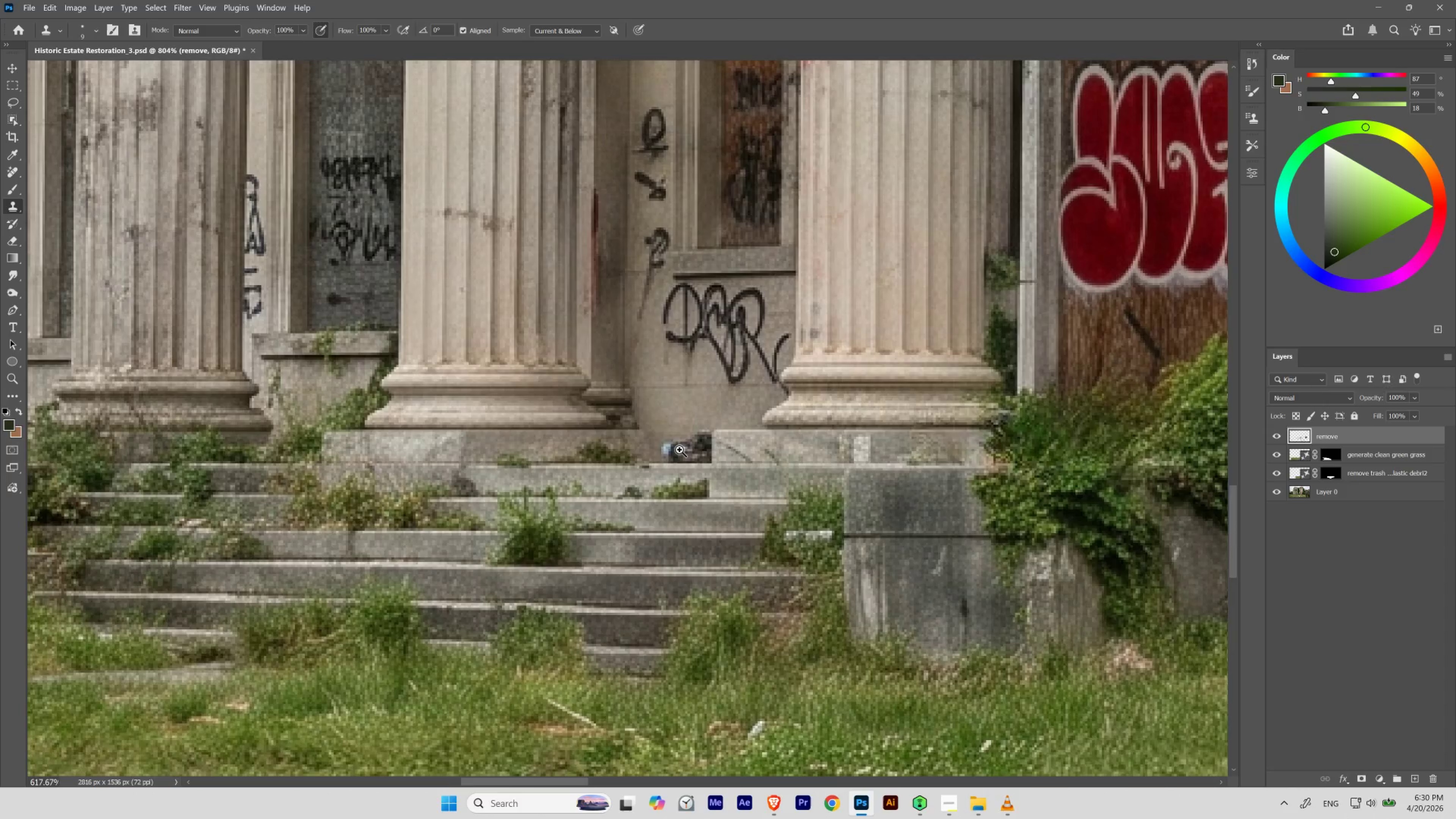 
hold_key(key=Space, duration=1.41)
 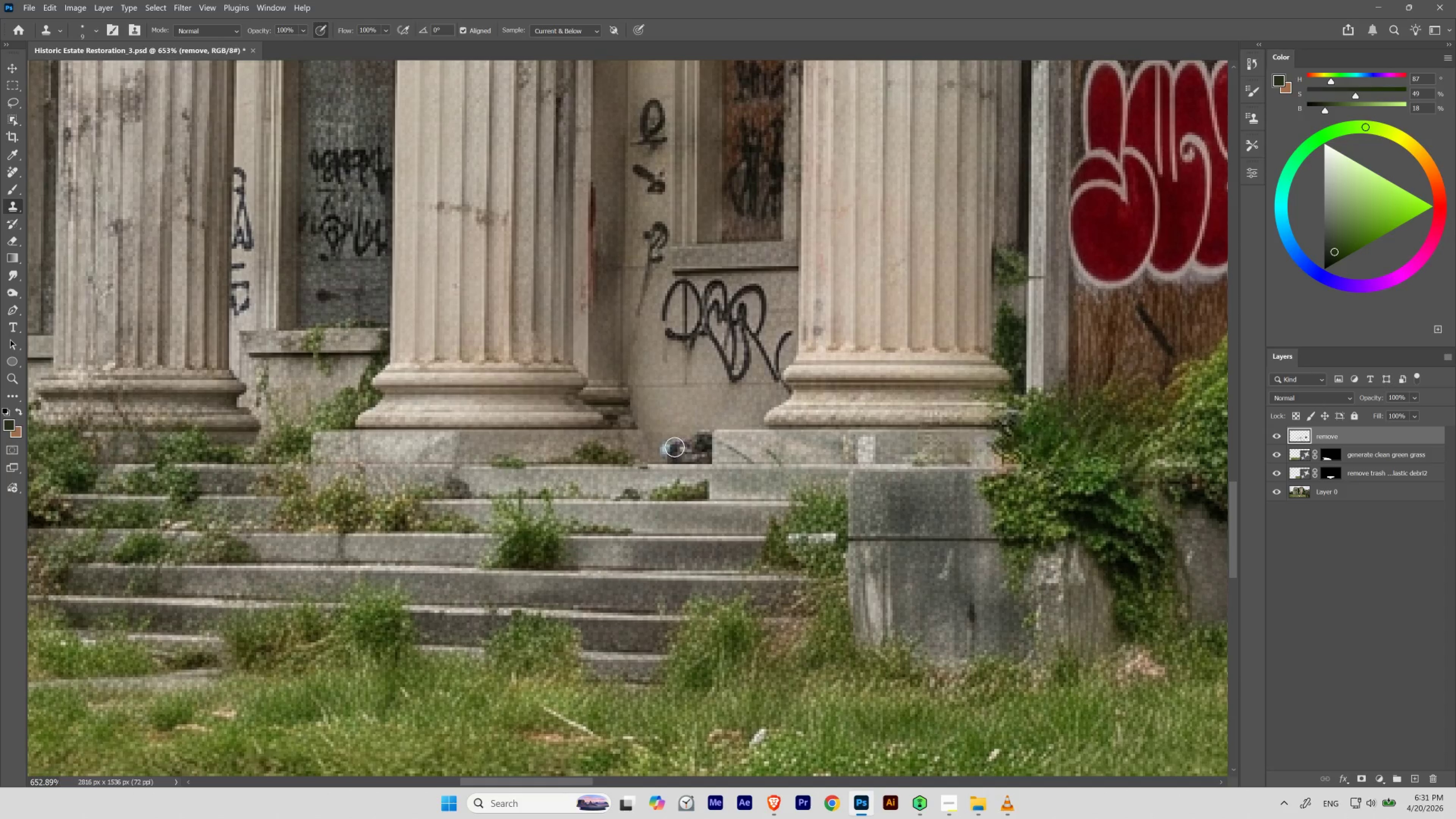 
left_click_drag(start_coordinate=[652, 441], to_coordinate=[665, 450])
 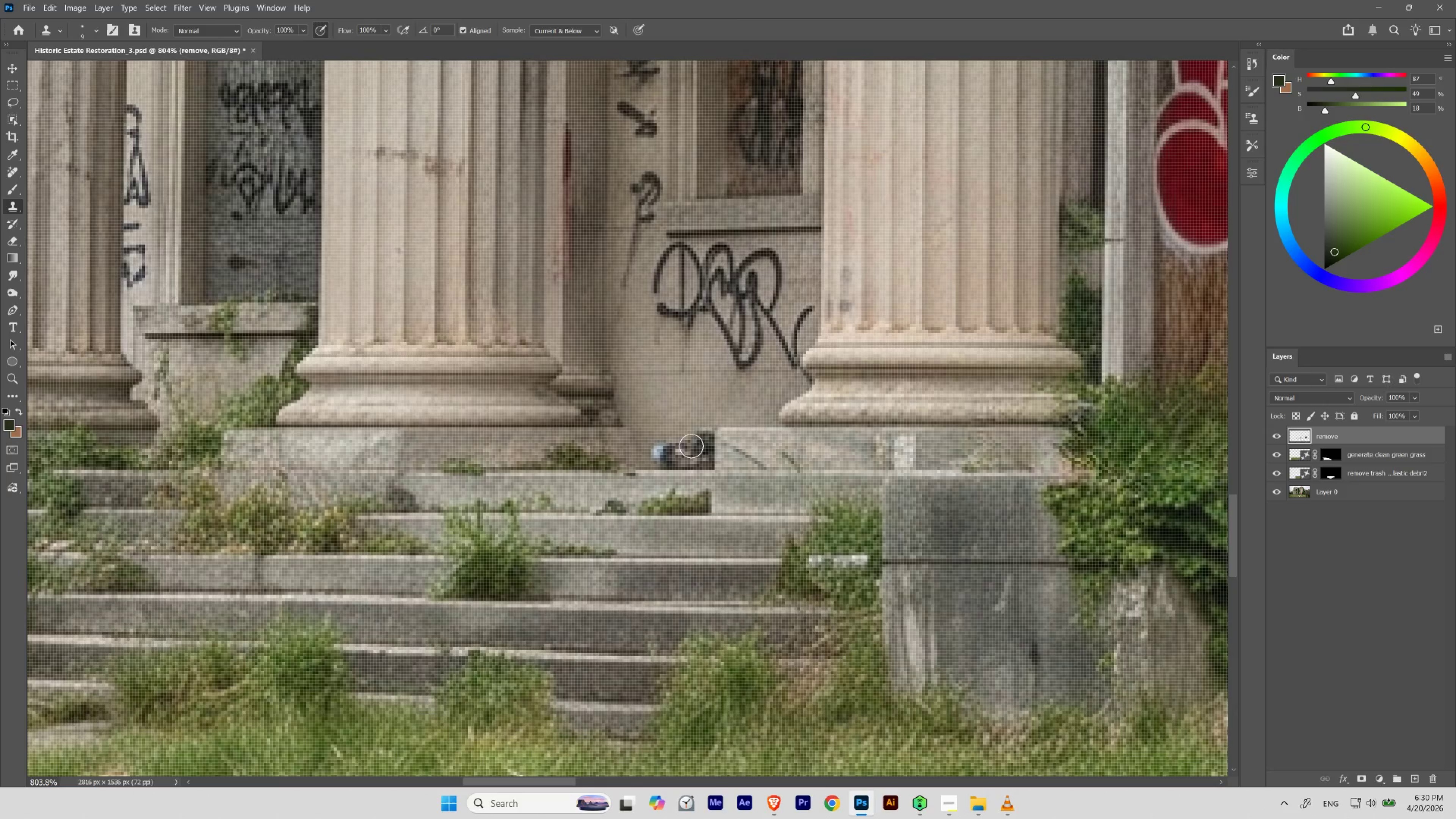 
hold_key(key=ControlLeft, duration=0.59)
left_click_drag(start_coordinate=[699, 437], to_coordinate=[681, 451])
 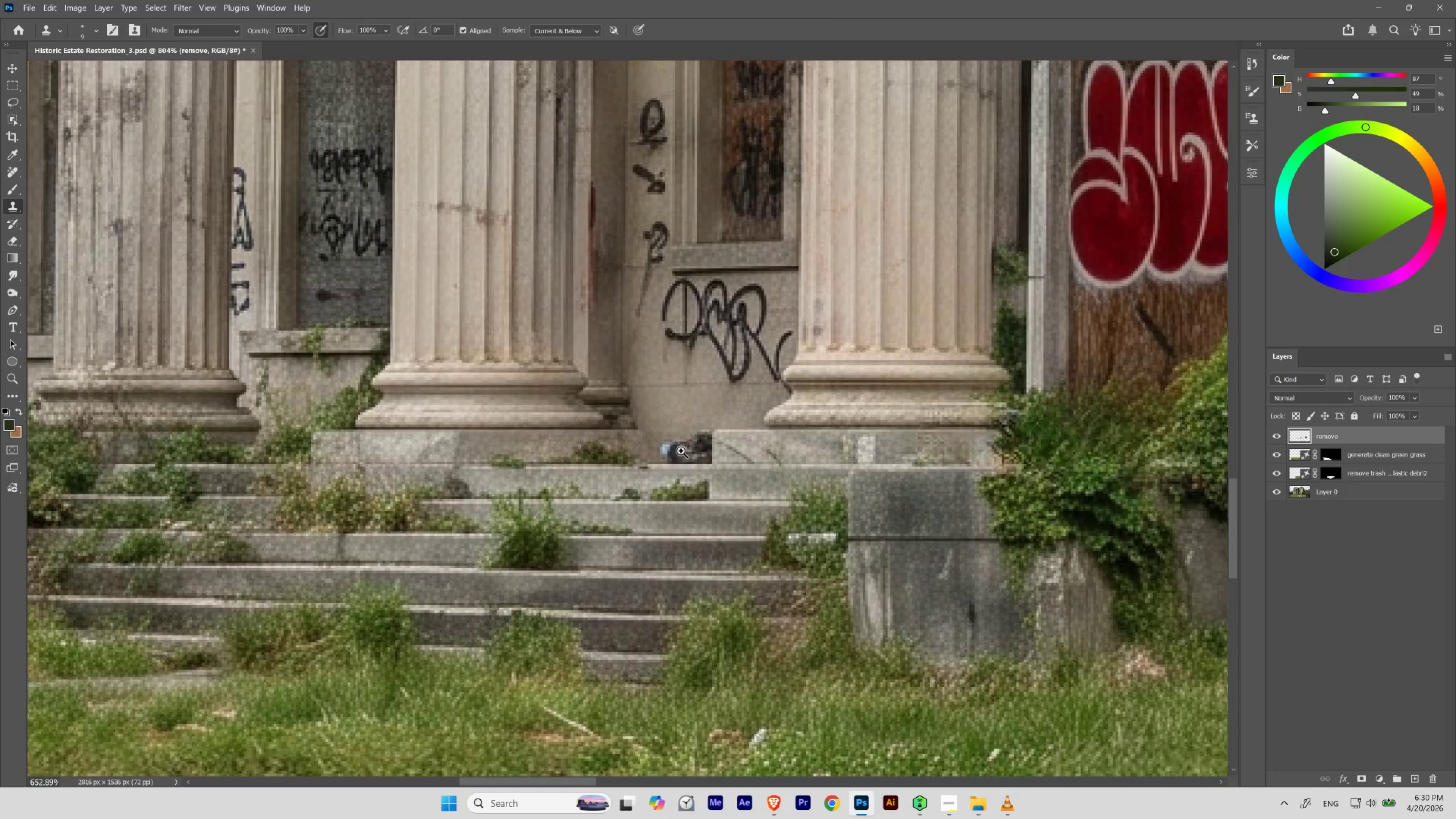 
hold_key(key=Space, duration=20.64)
 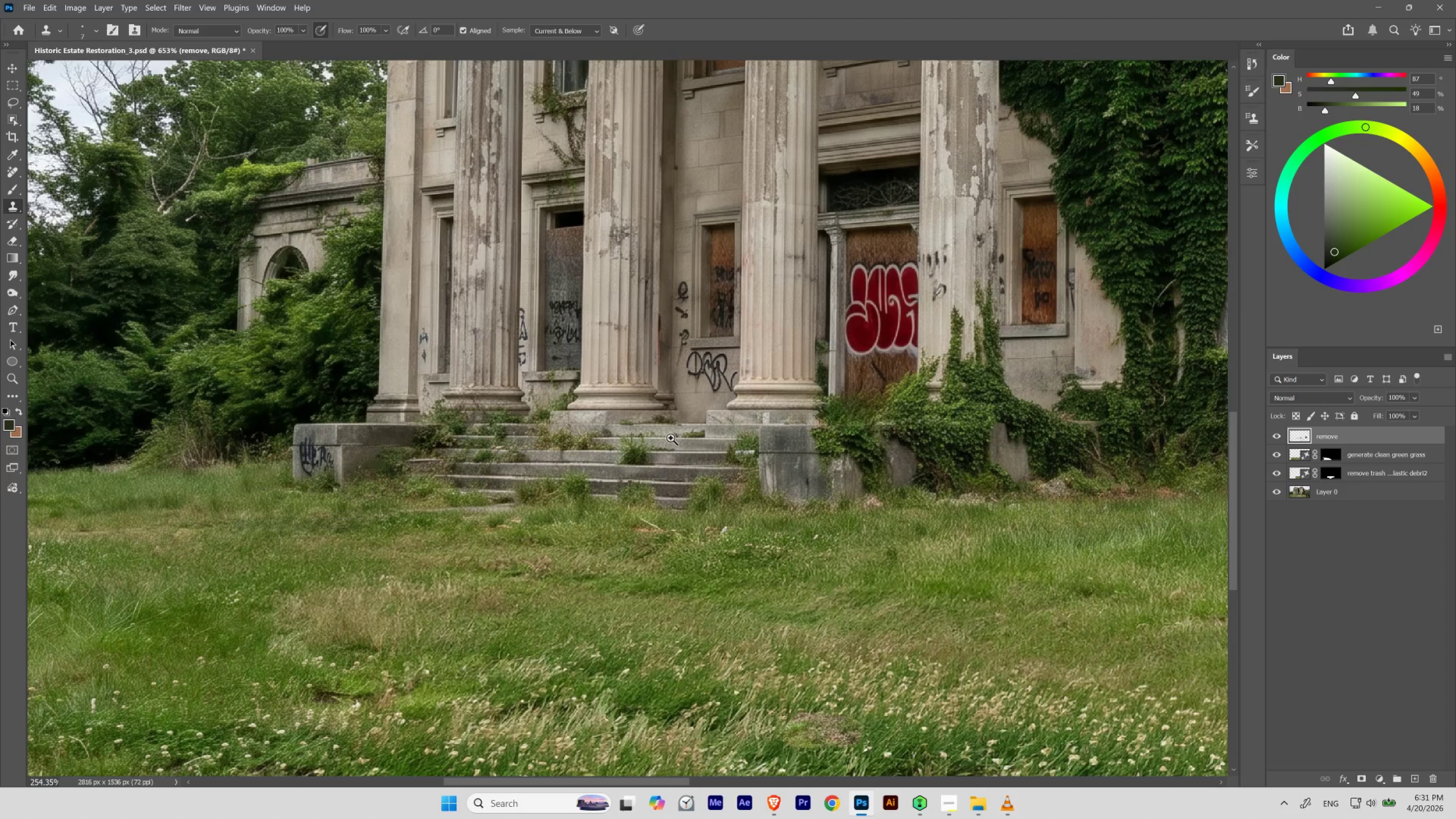 
key(BracketLeft)
 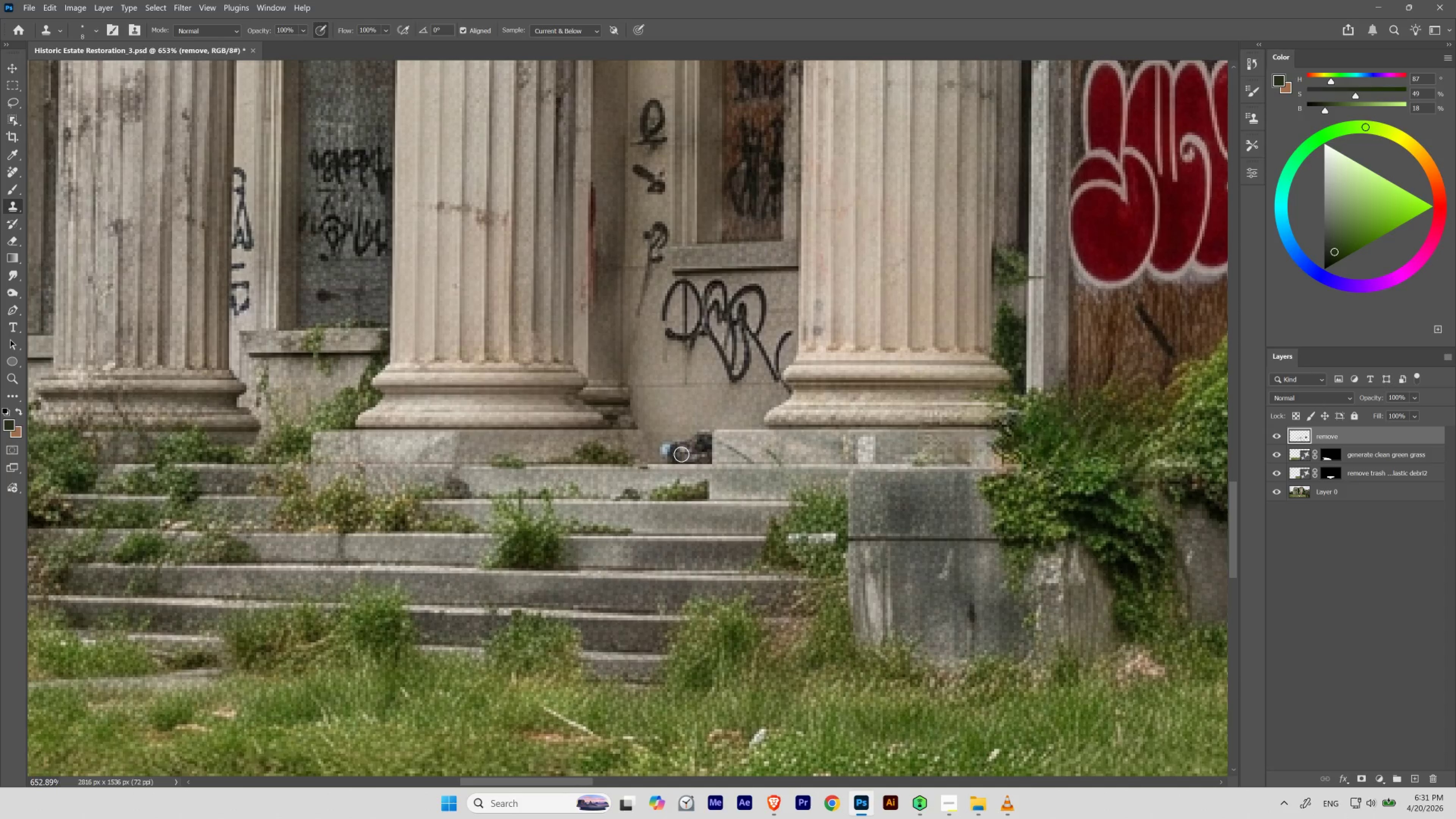 
key(BracketLeft)
 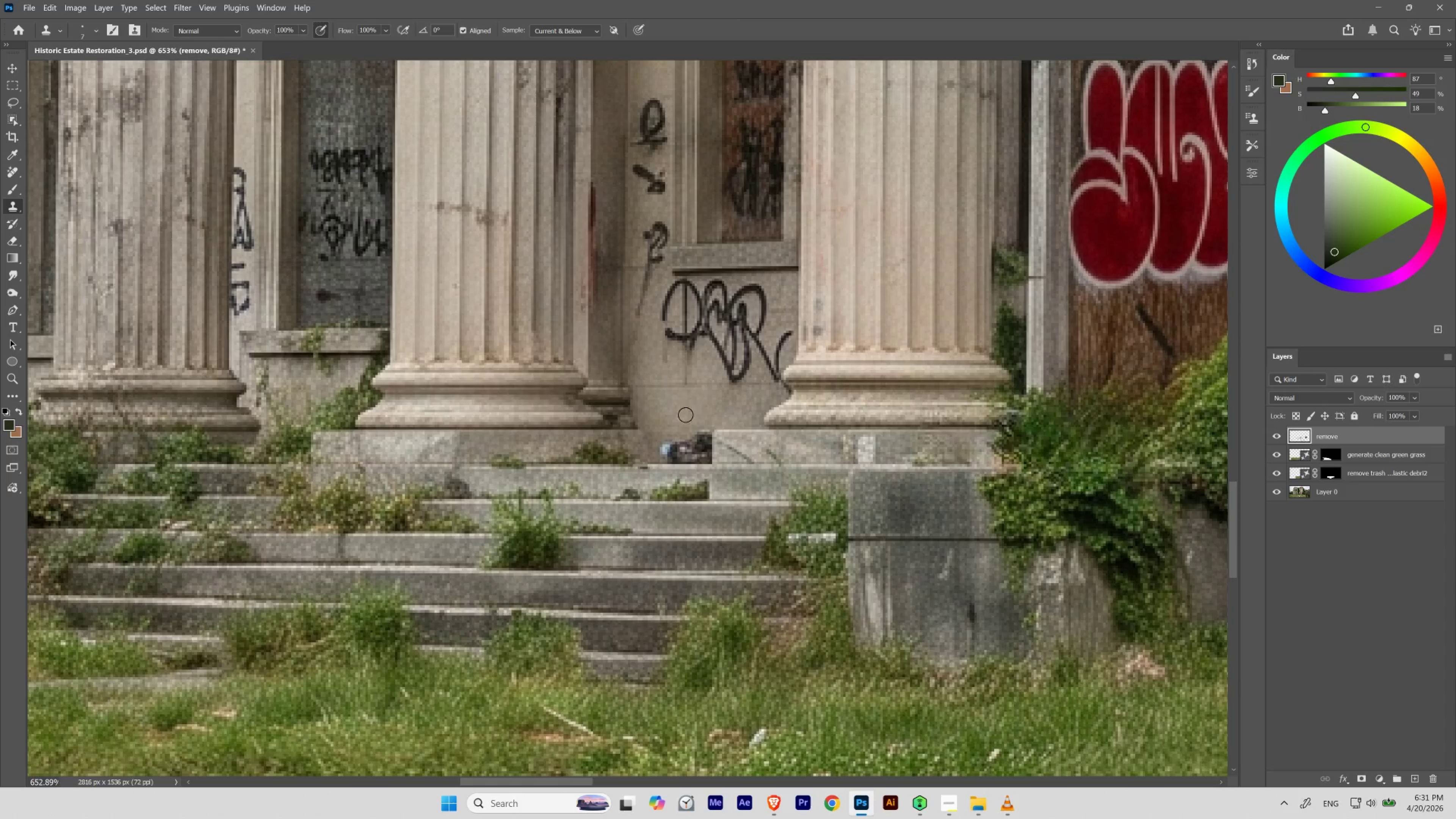 
hold_key(key=AltLeft, duration=0.5)
left_click([645, 420])
 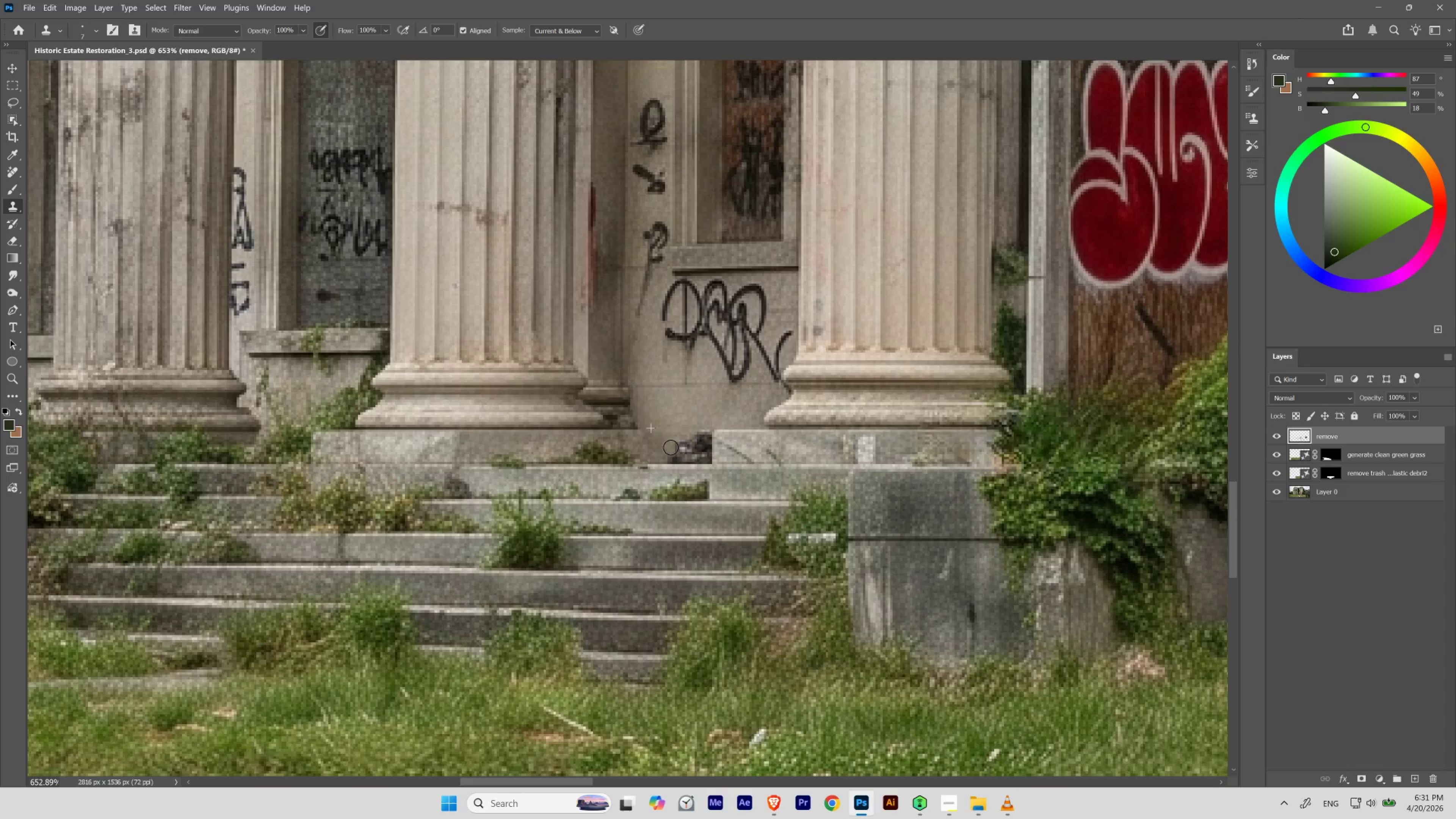 
hold_key(key=AltLeft, duration=0.38)
left_click([653, 408])
 